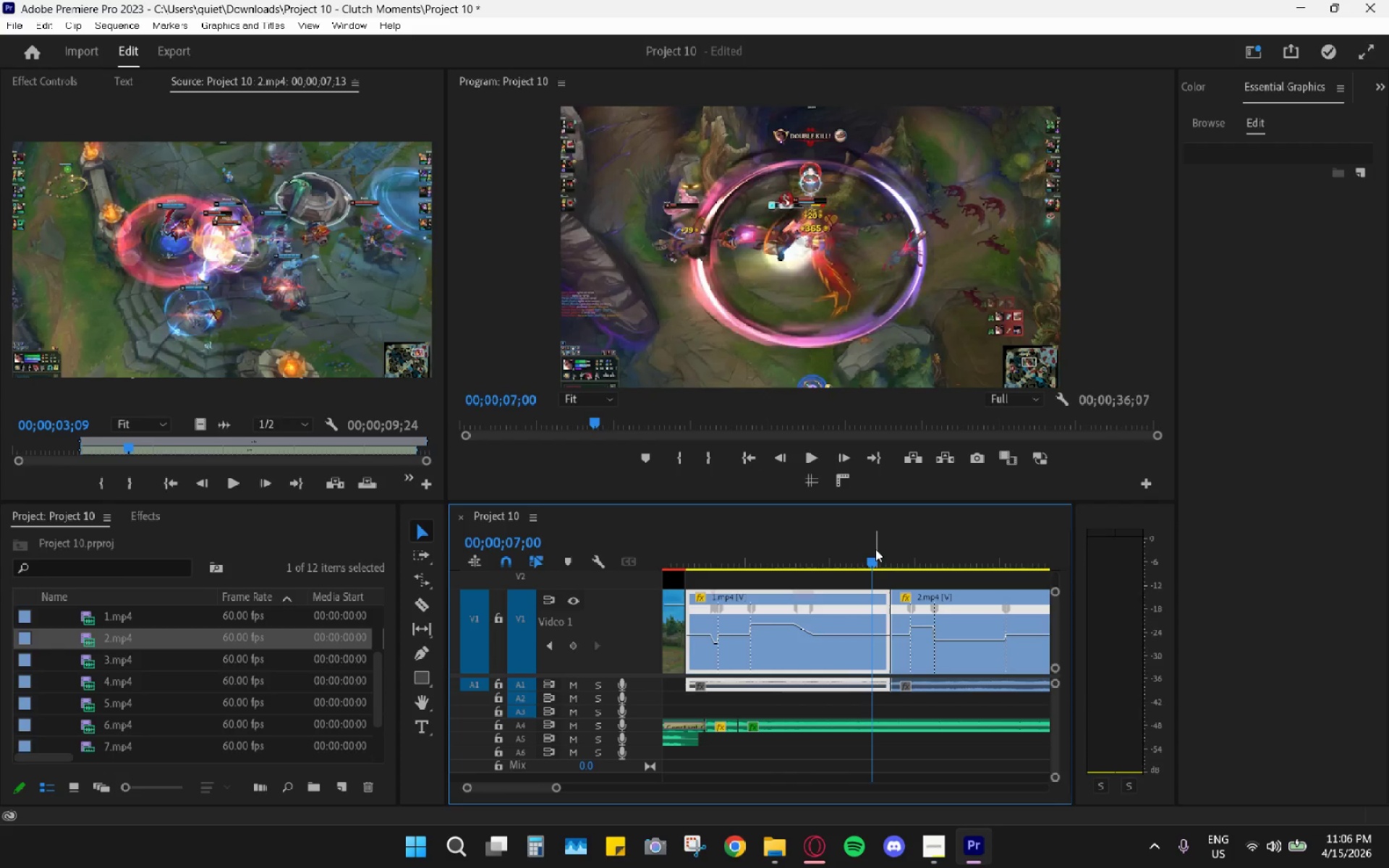 
key(Space)
 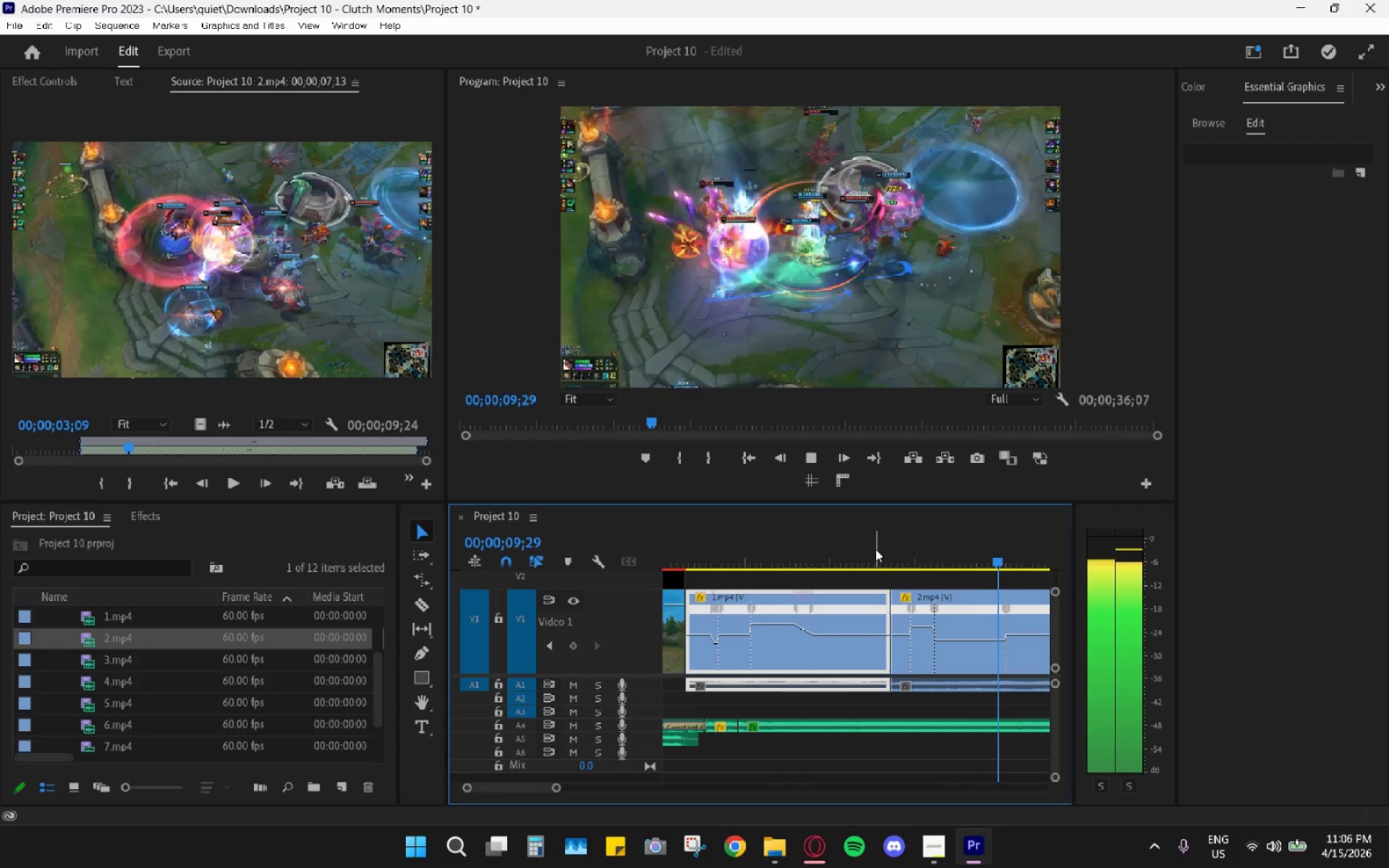 
key(Space)
 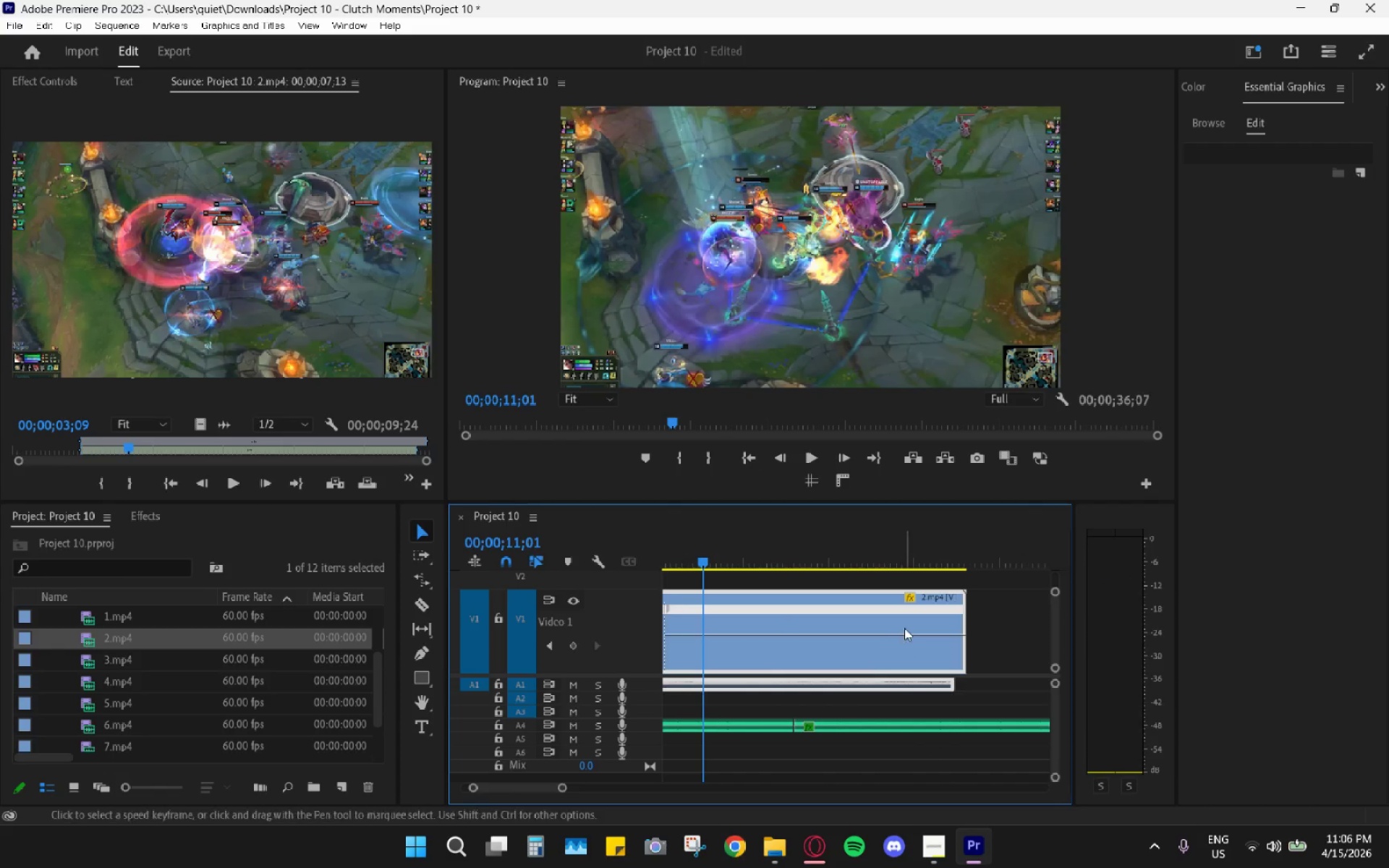 
scroll: coordinate [810, 636], scroll_direction: up, amount: 4.0
 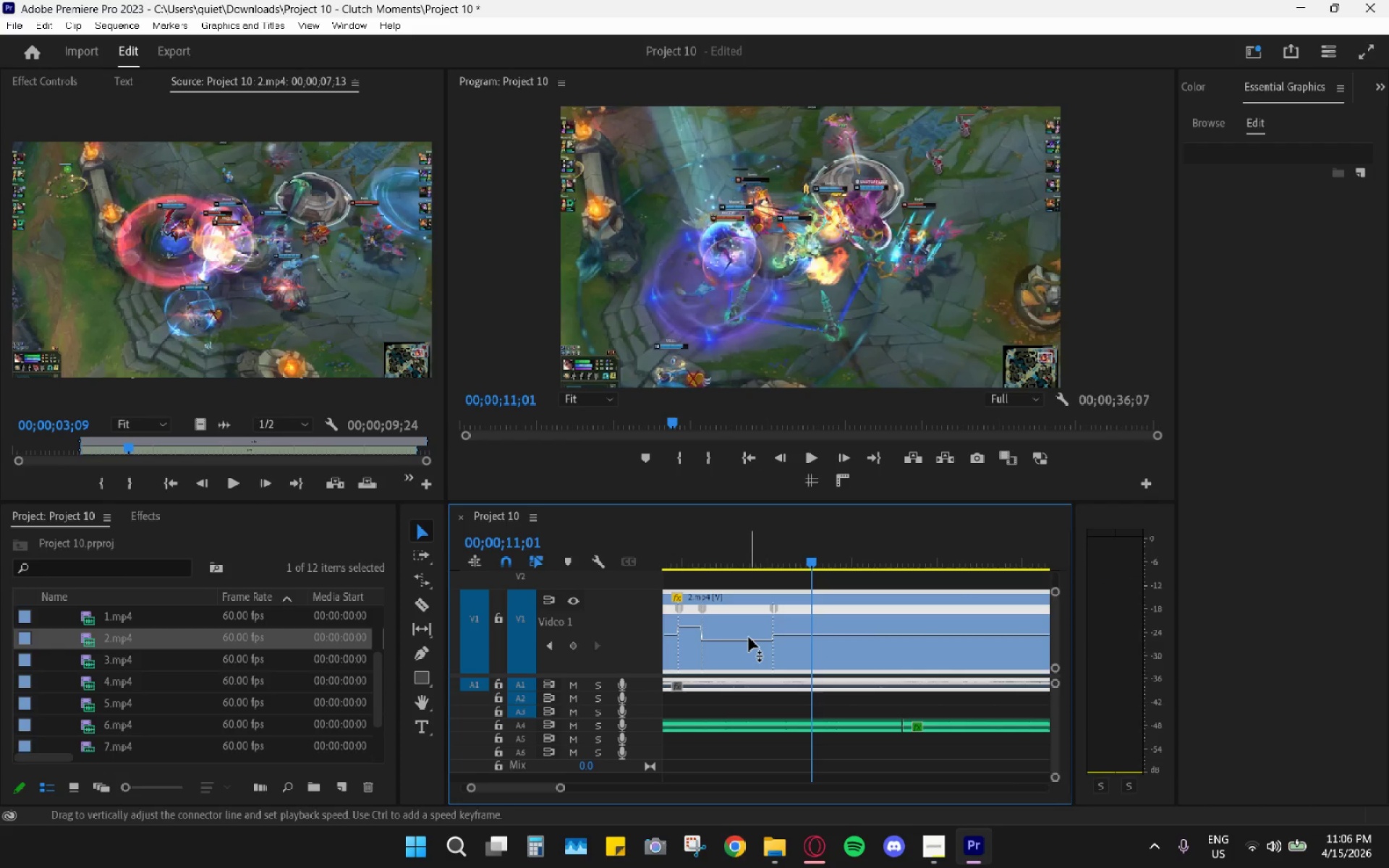 
hold_key(key=AltLeft, duration=0.42)
scroll: coordinate [836, 621], scroll_direction: up, amount: 13.0
 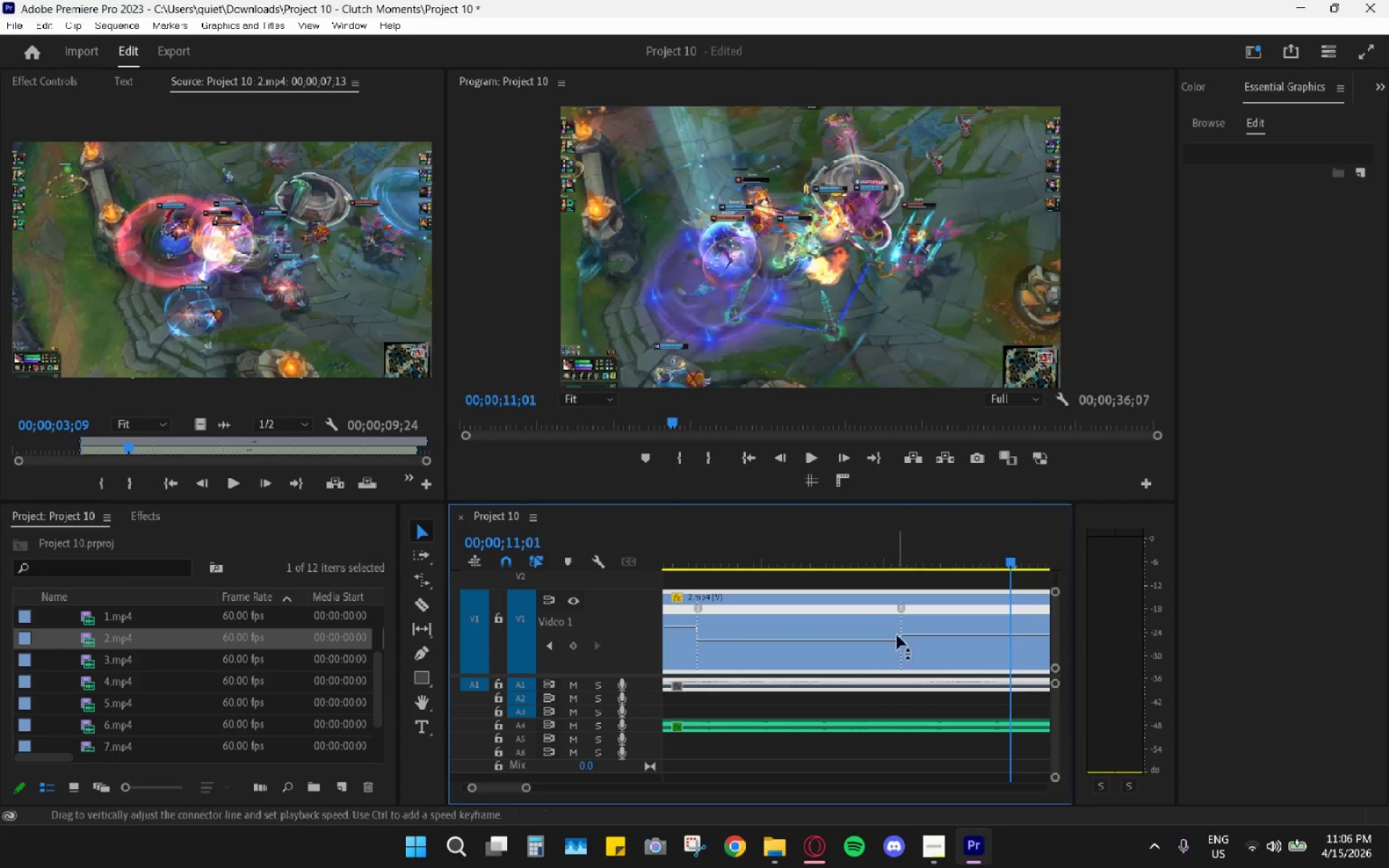 
key(Control+Z)
 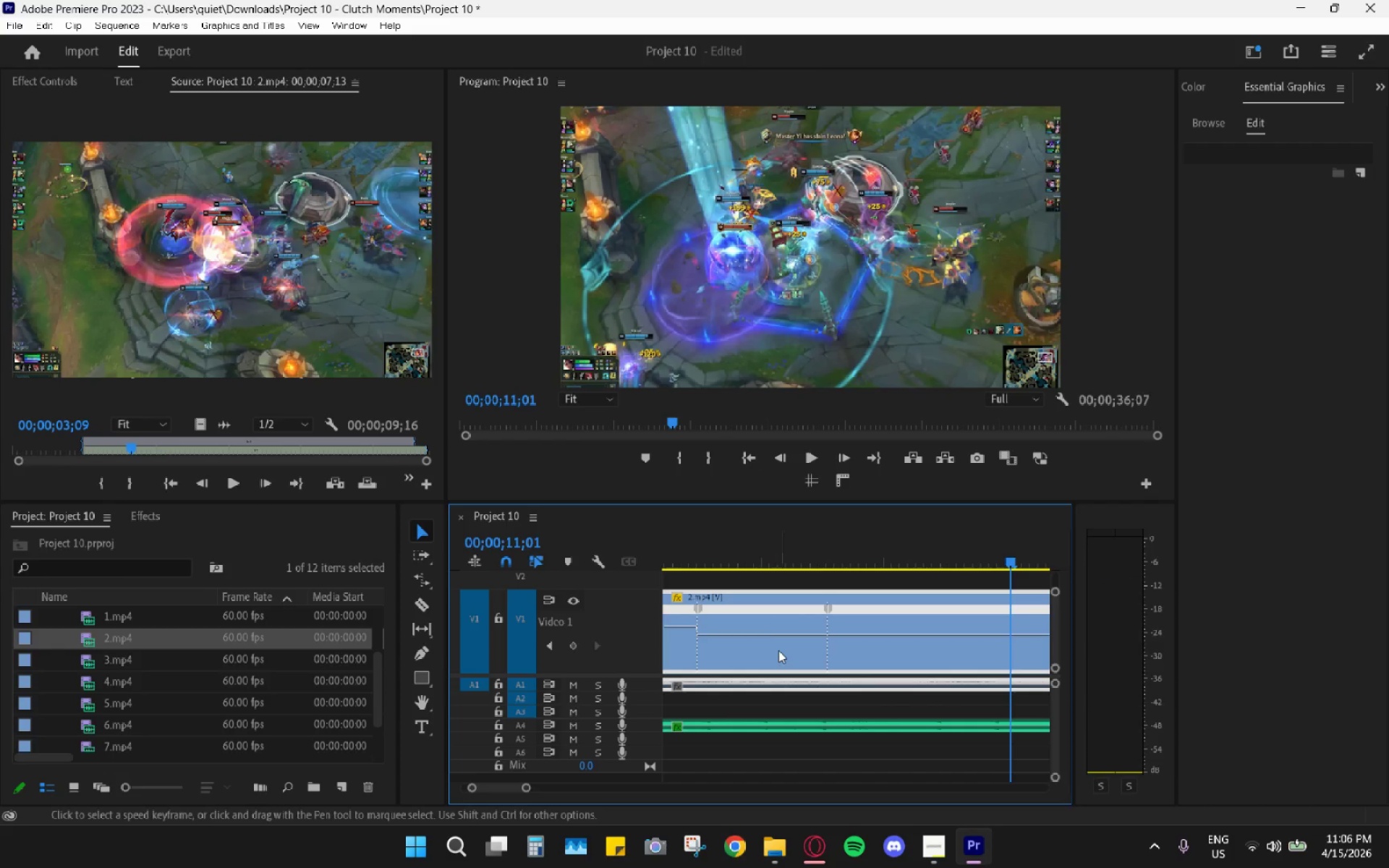 
scroll: coordinate [776, 654], scroll_direction: up, amount: 3.0
 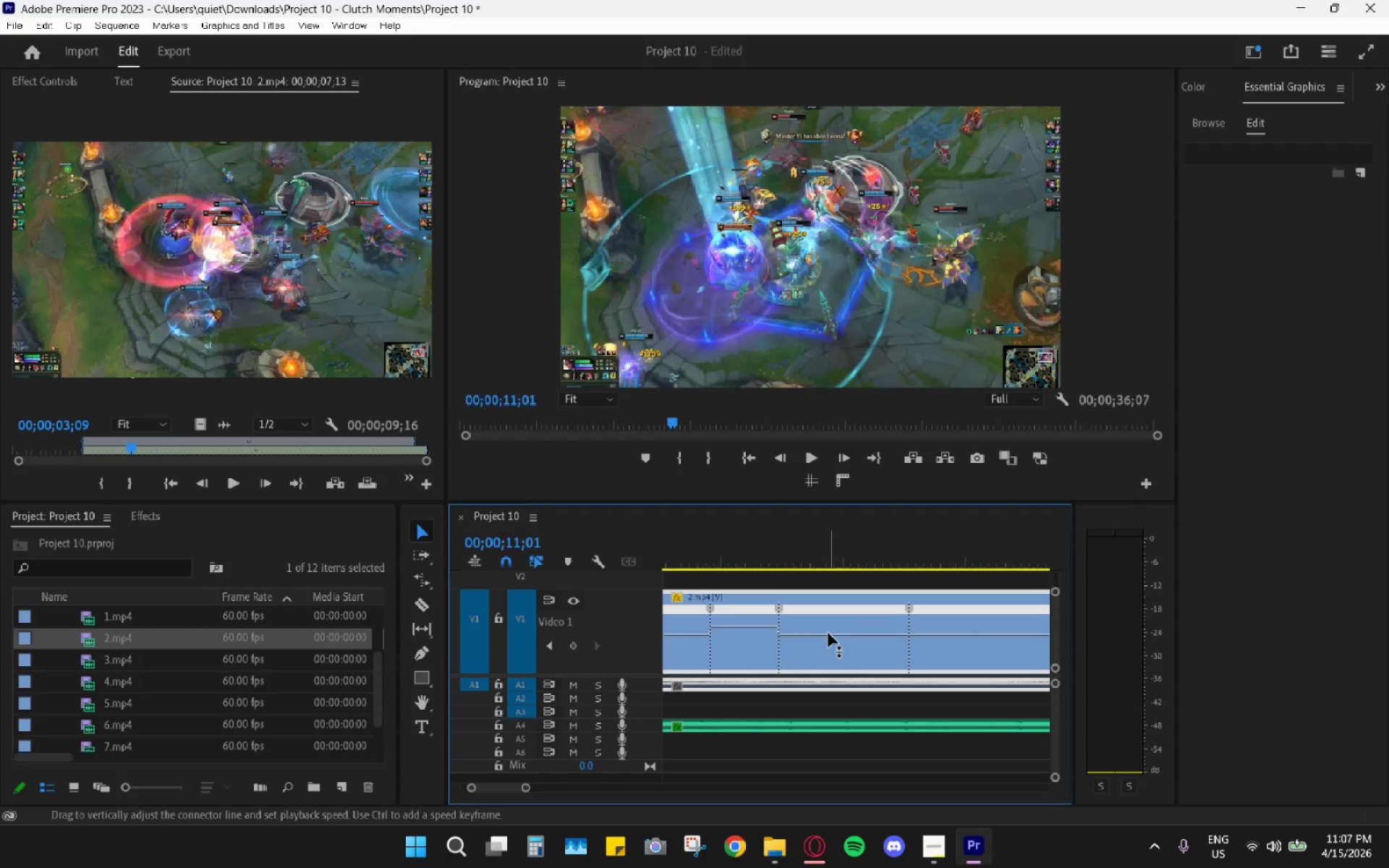 
left_click_drag(start_coordinate=[828, 637], to_coordinate=[828, 645])
 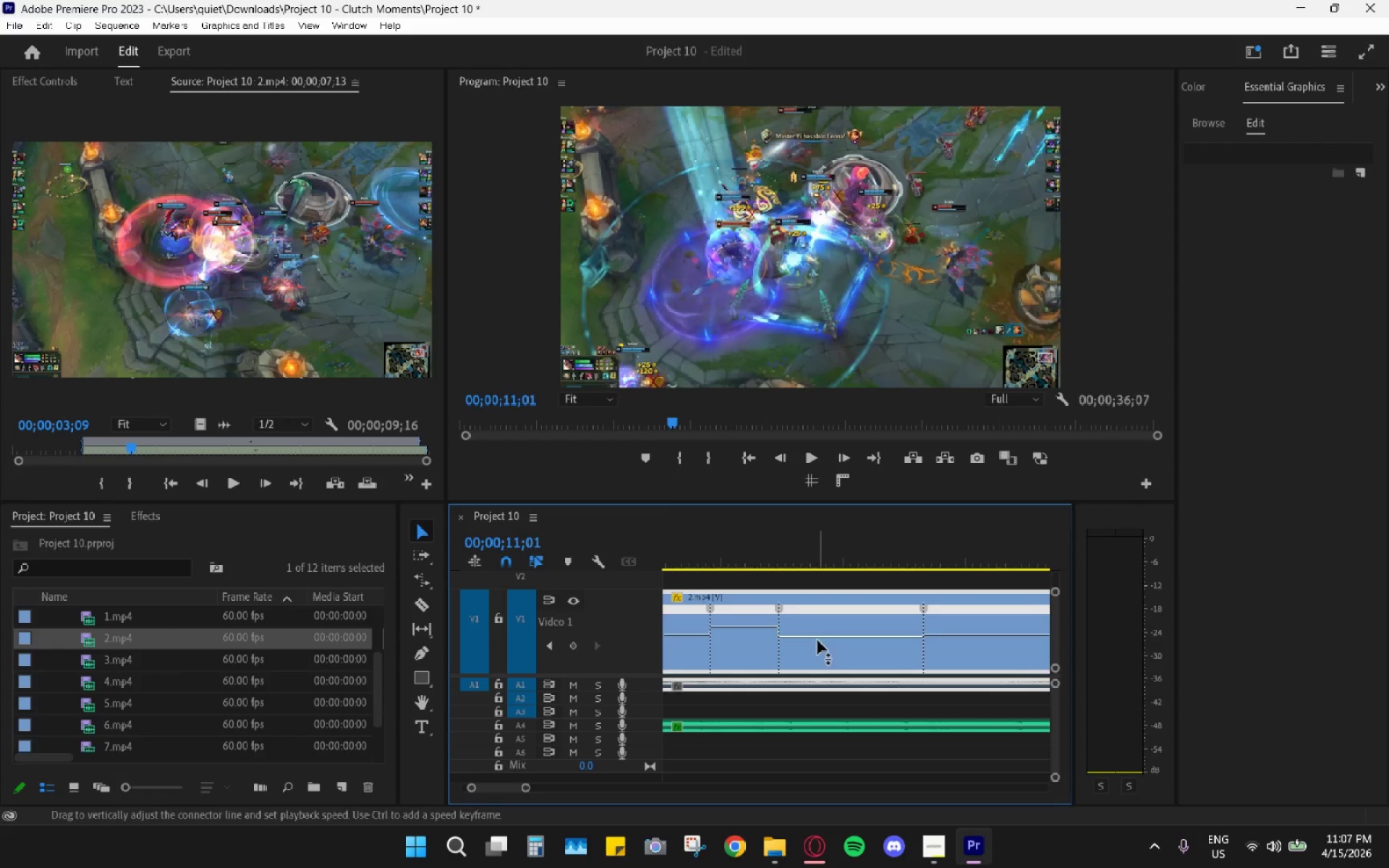 
key(Control+Z)
 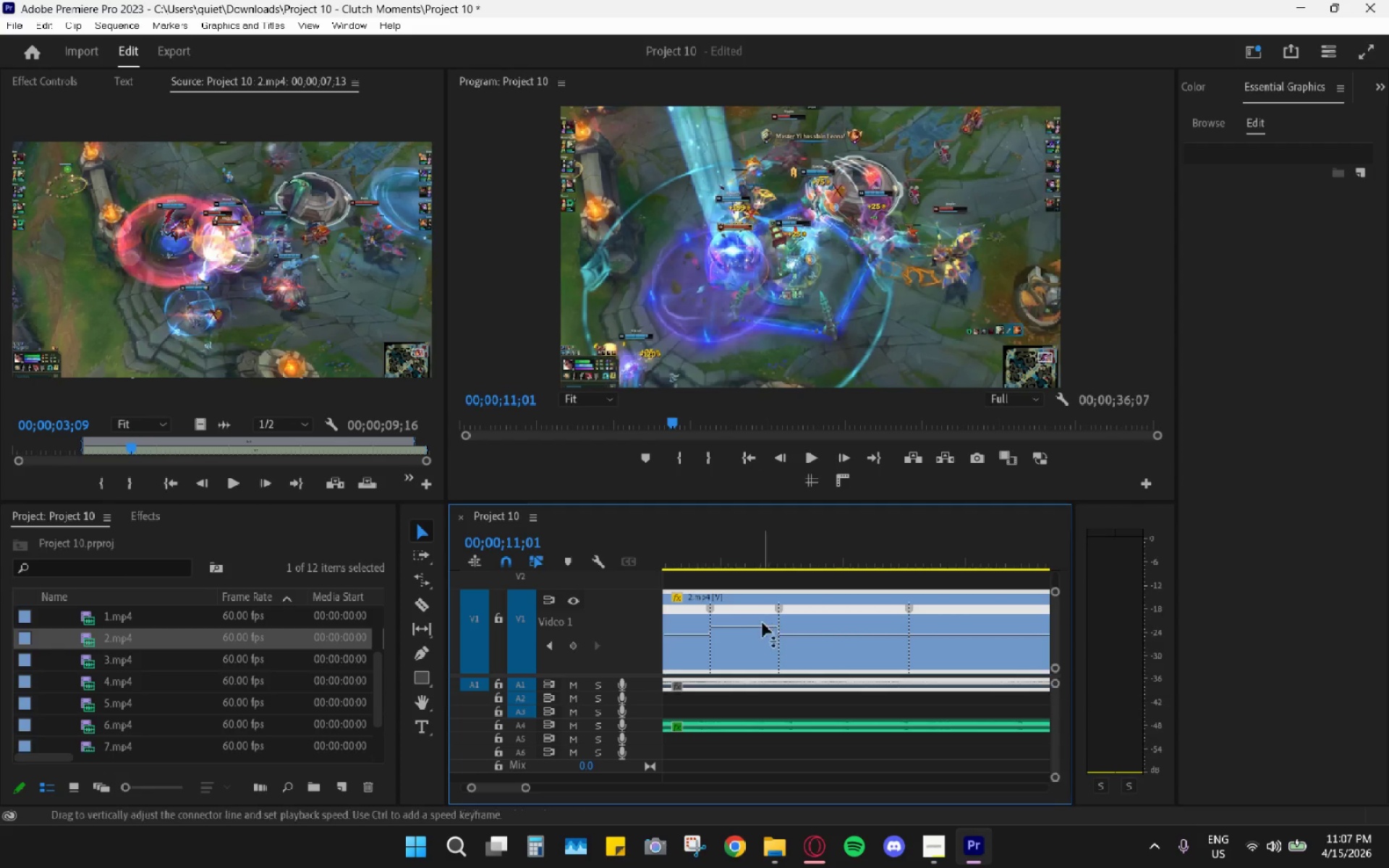 
left_click_drag(start_coordinate=[773, 626], to_coordinate=[611, 604])
 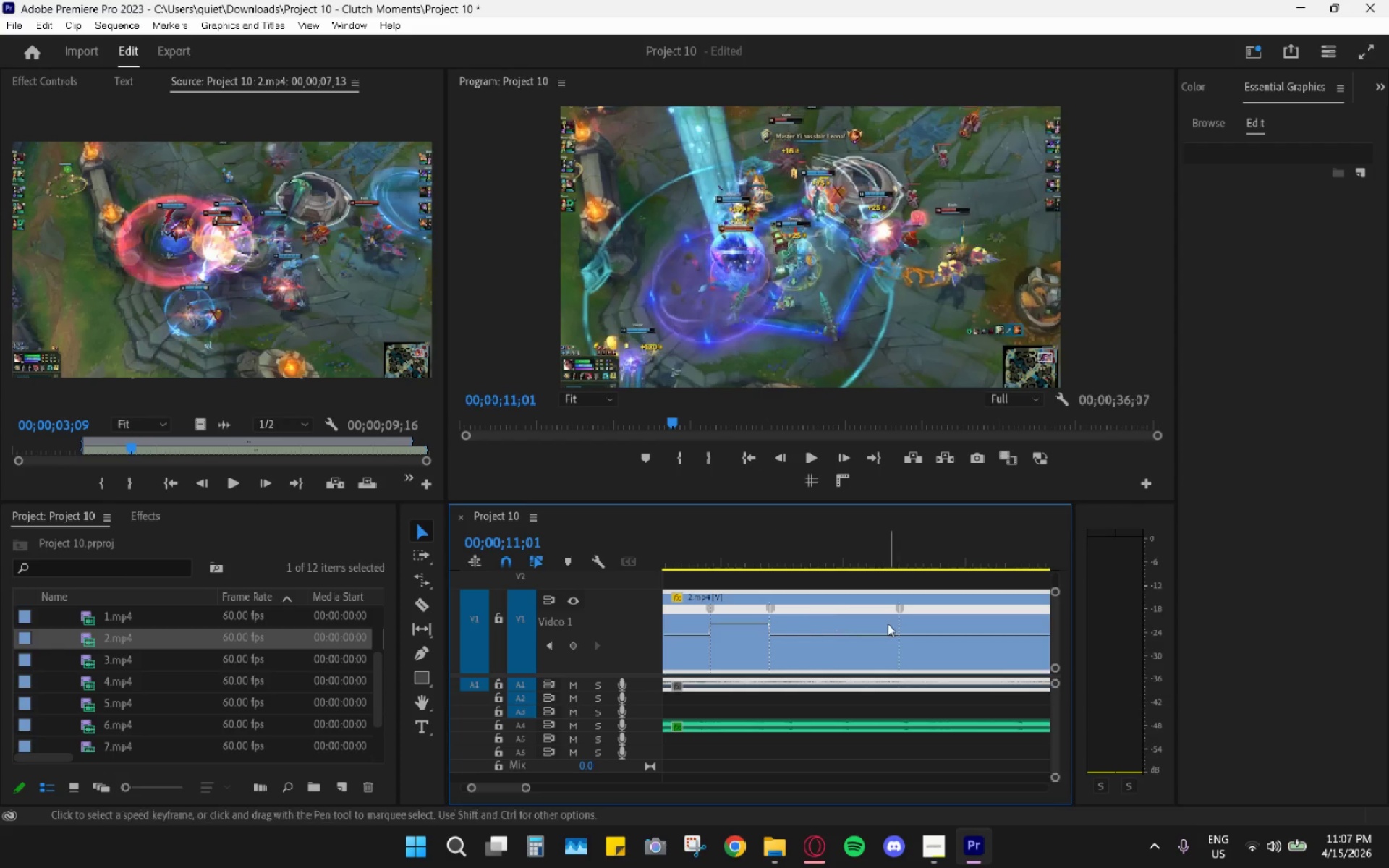 
key(Control+ControlLeft)
 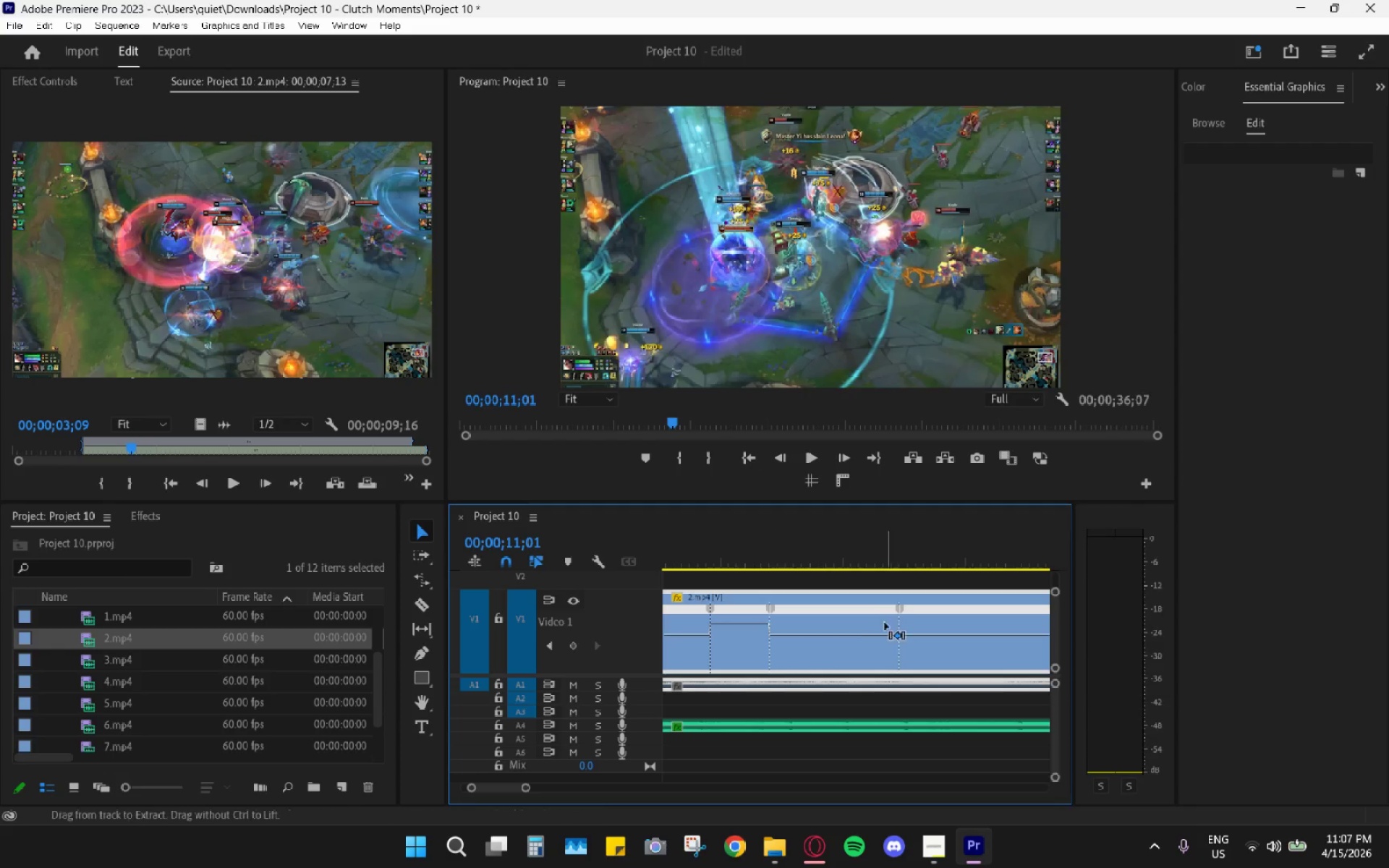 
key(Control+Z)
 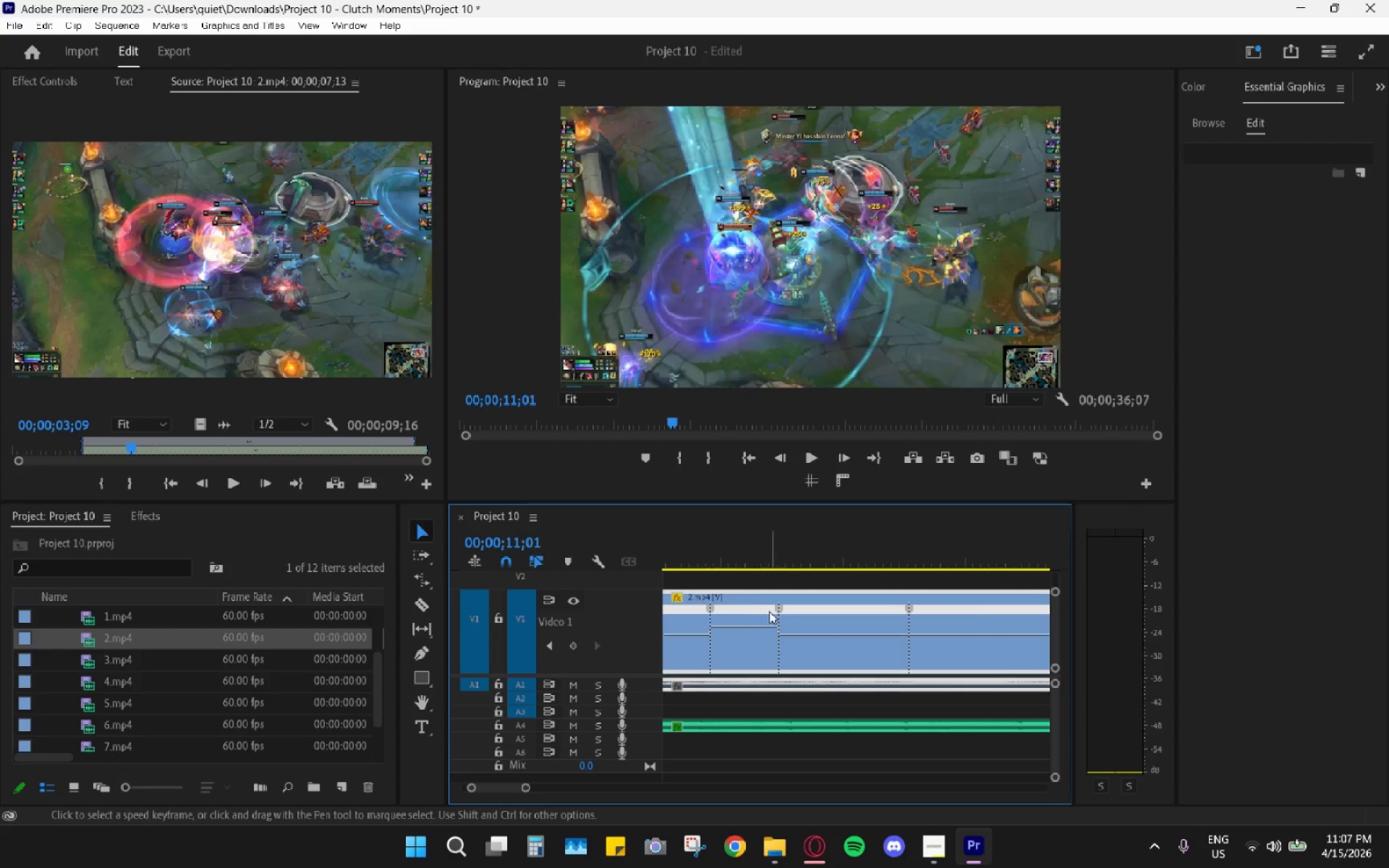 
left_click_drag(start_coordinate=[779, 603], to_coordinate=[749, 607])
 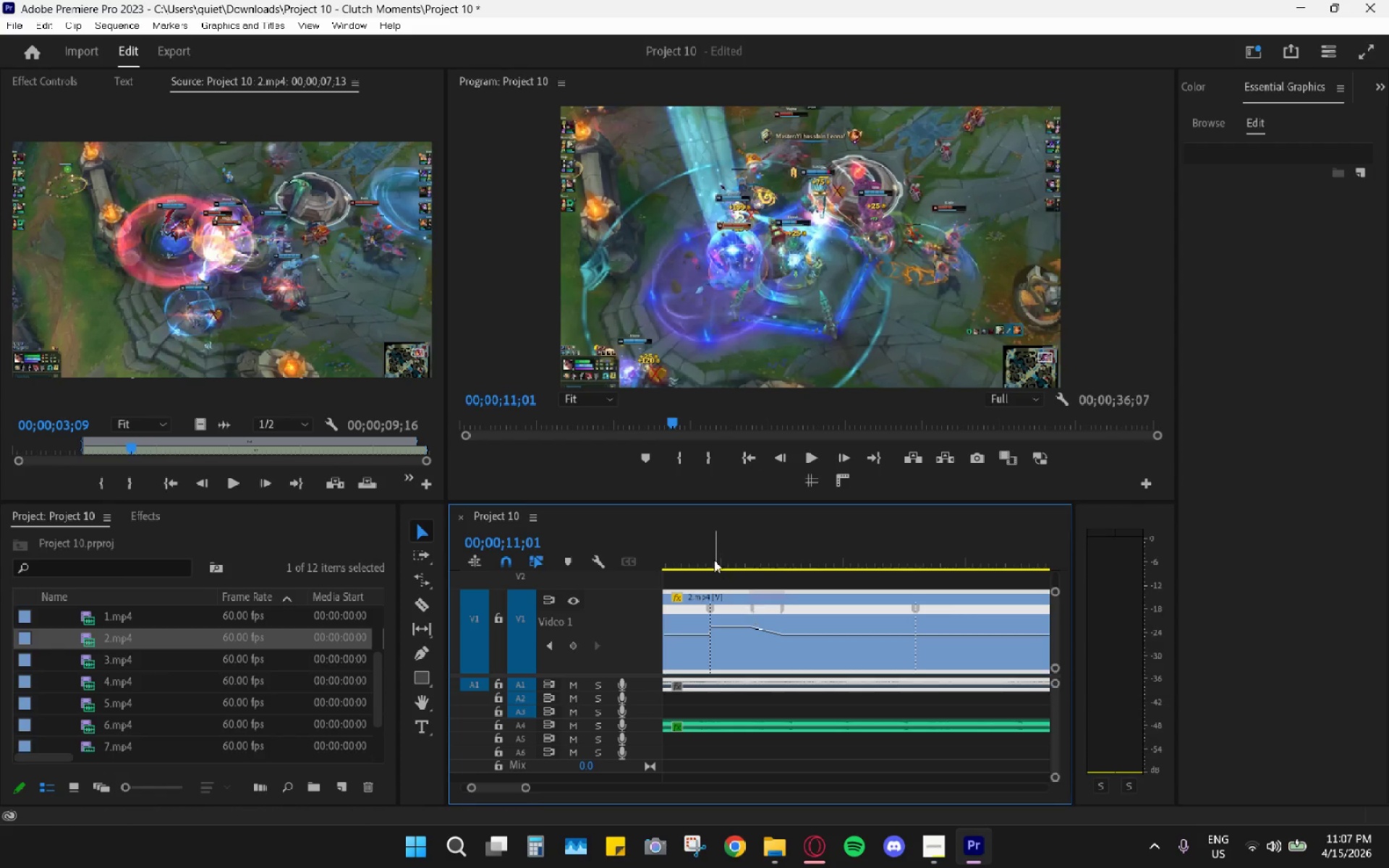 
left_click_drag(start_coordinate=[714, 559], to_coordinate=[694, 553])
 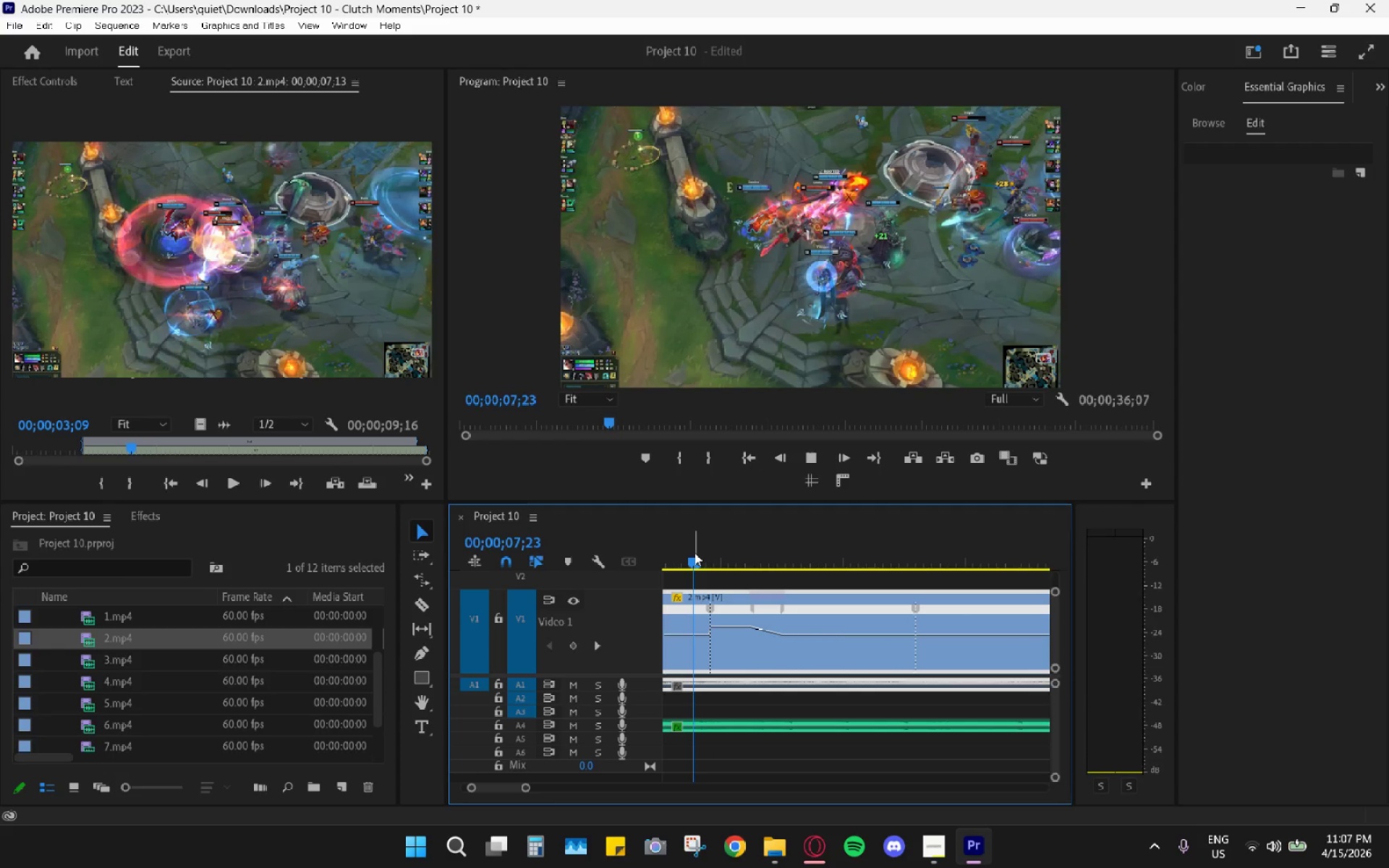 
key(Space)
 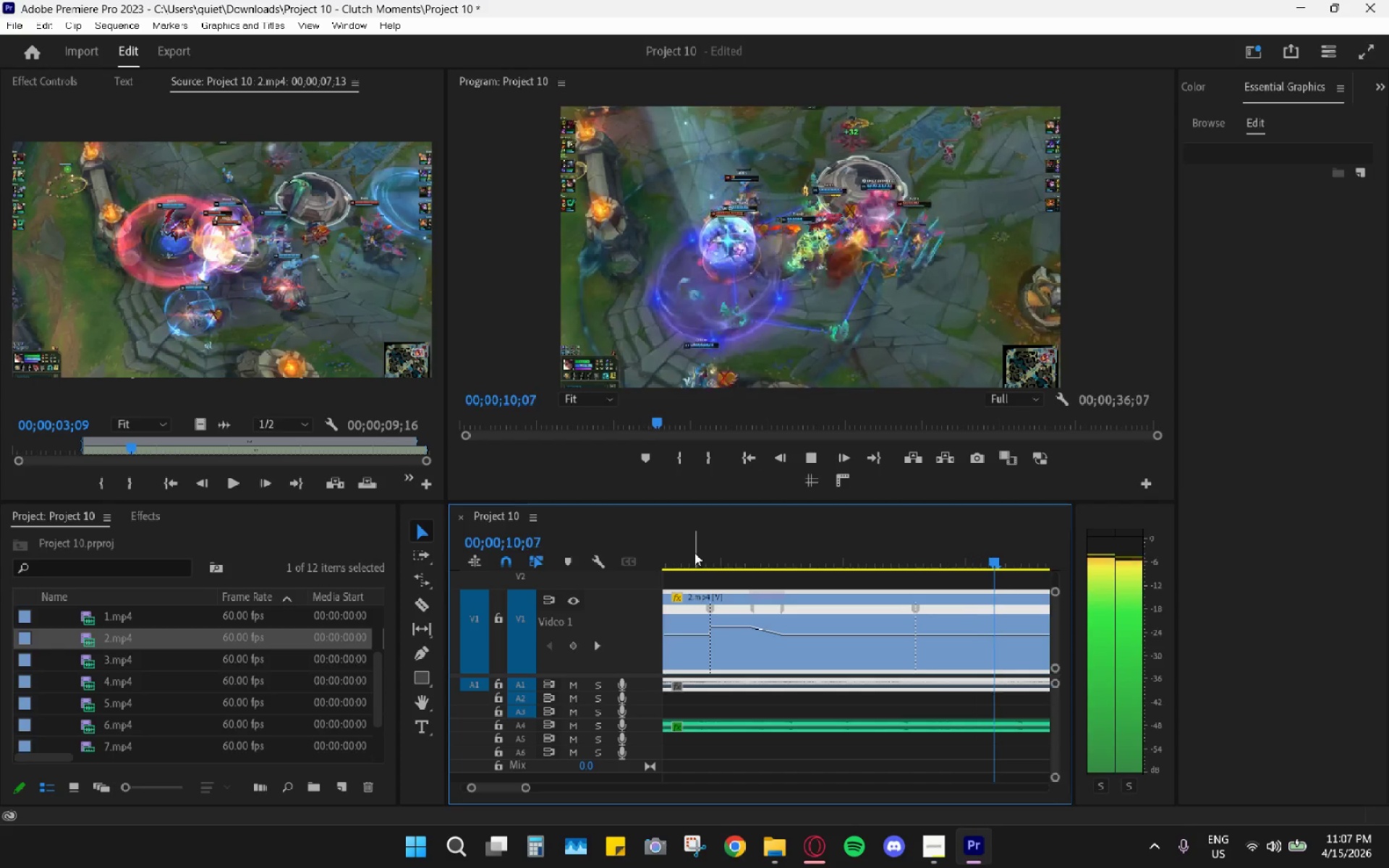 
key(Space)
 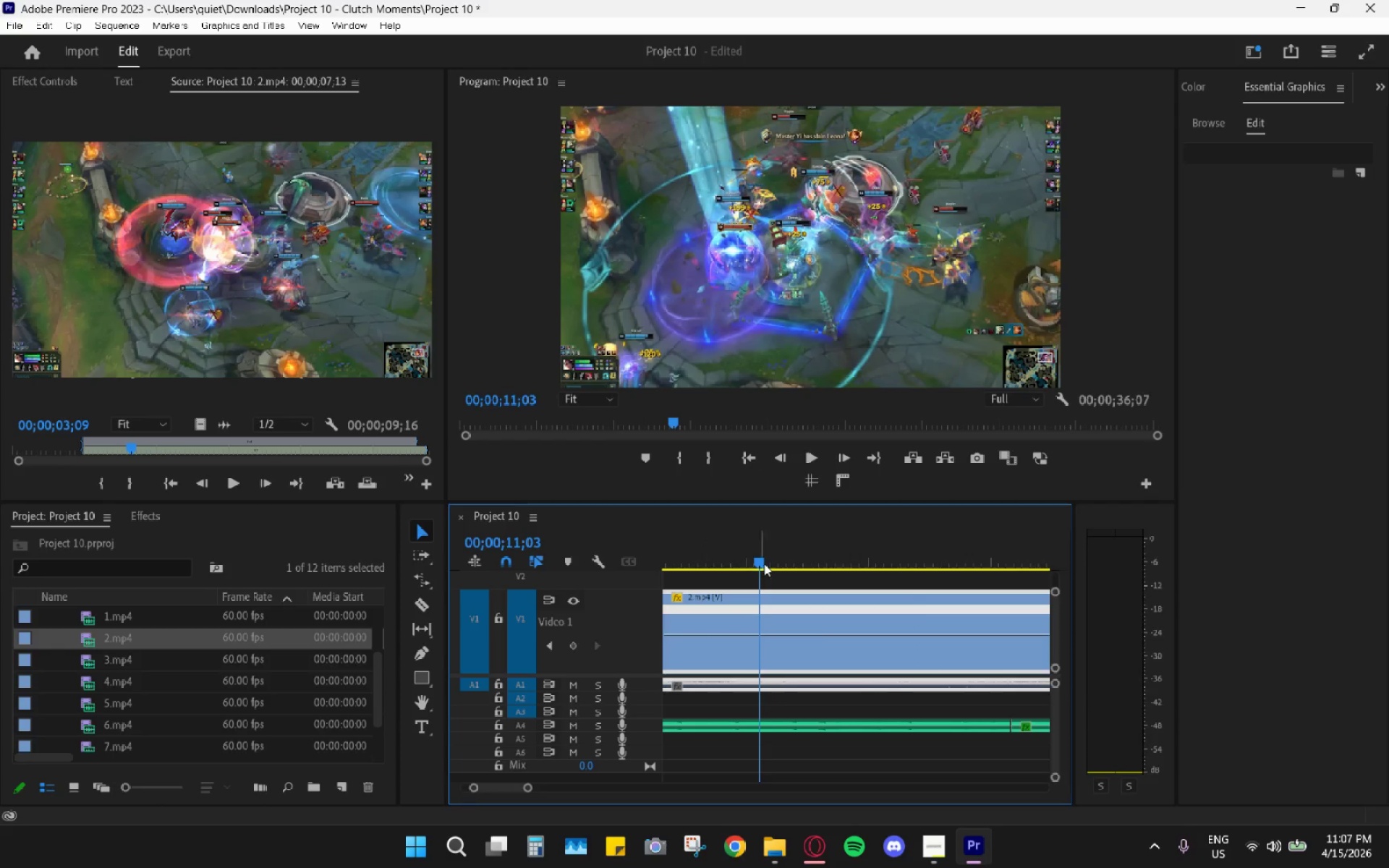 
scroll: coordinate [812, 642], scroll_direction: up, amount: 5.0
 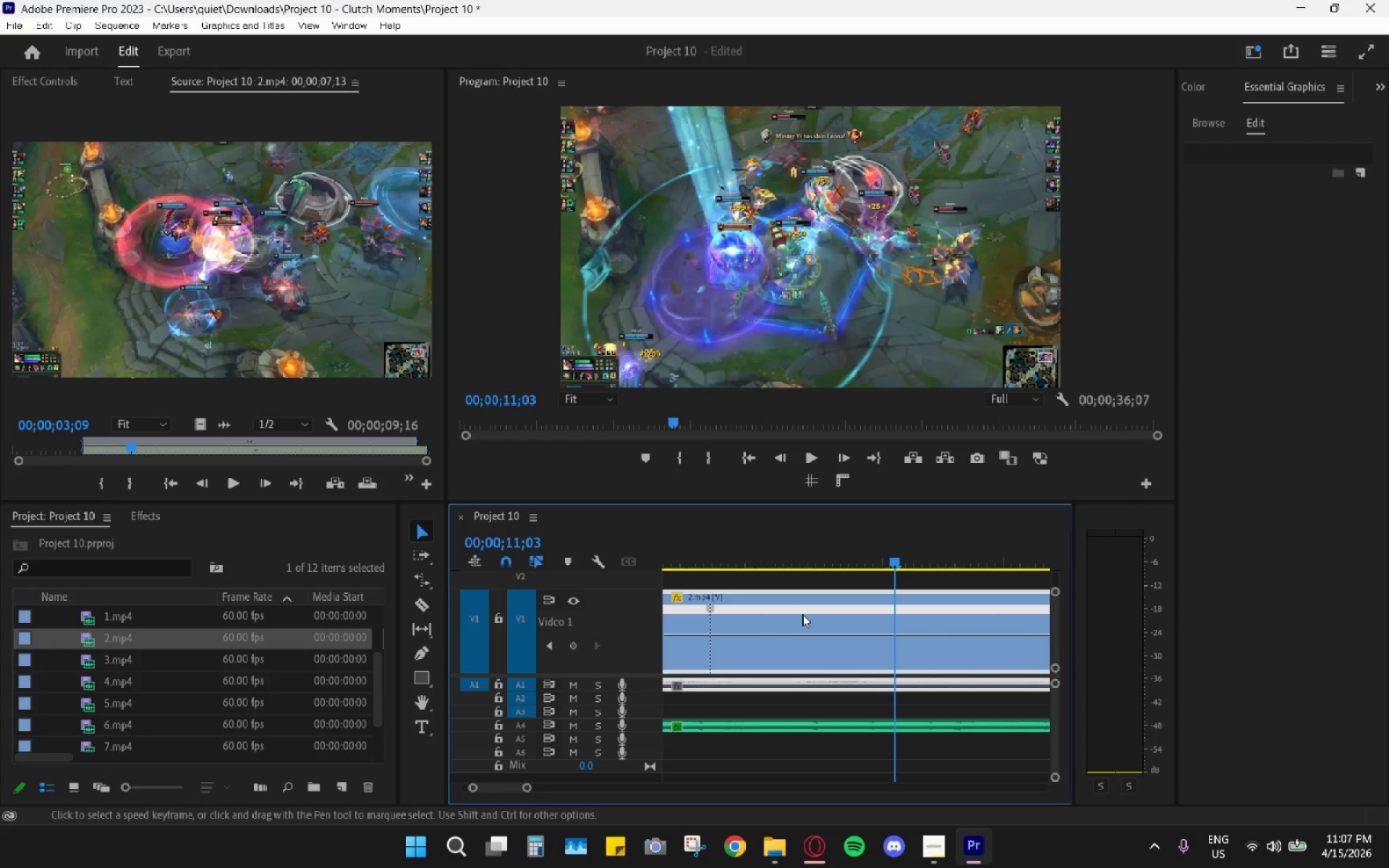 
hold_key(key=AltLeft, duration=0.81)
scroll: coordinate [773, 637], scroll_direction: down, amount: 8.0
 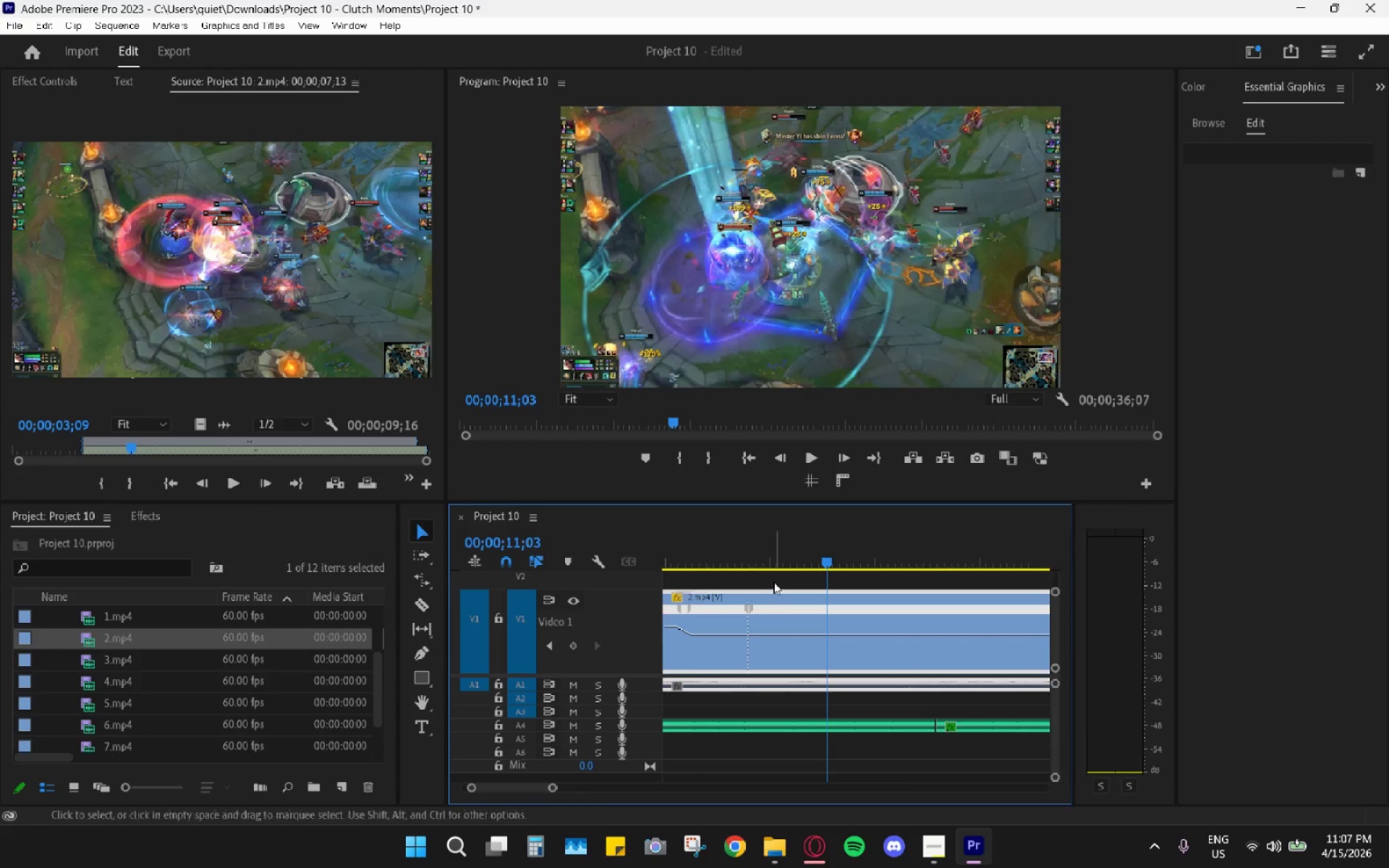 
left_click_drag(start_coordinate=[752, 550], to_coordinate=[863, 595])
 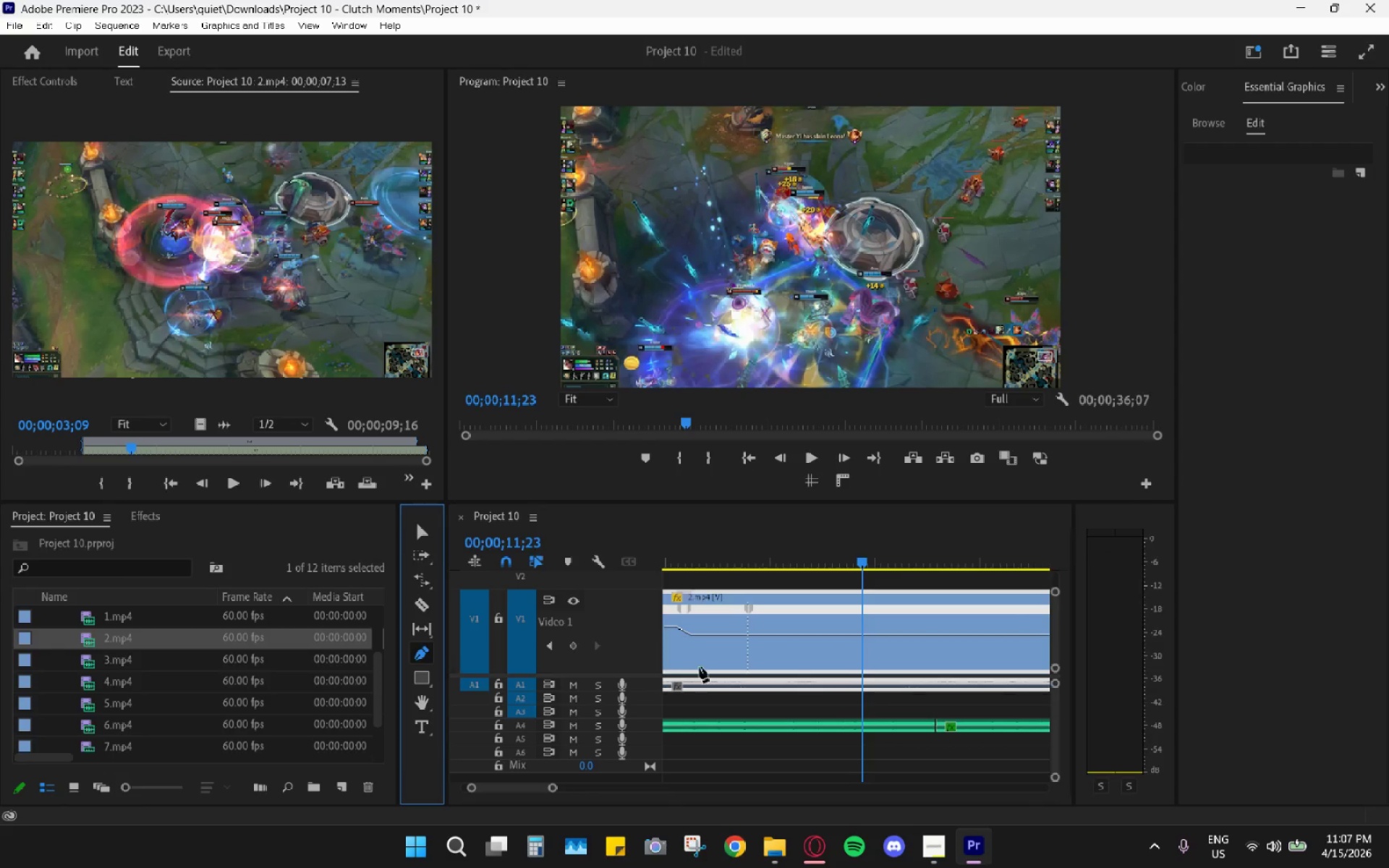 
left_click([865, 630])
 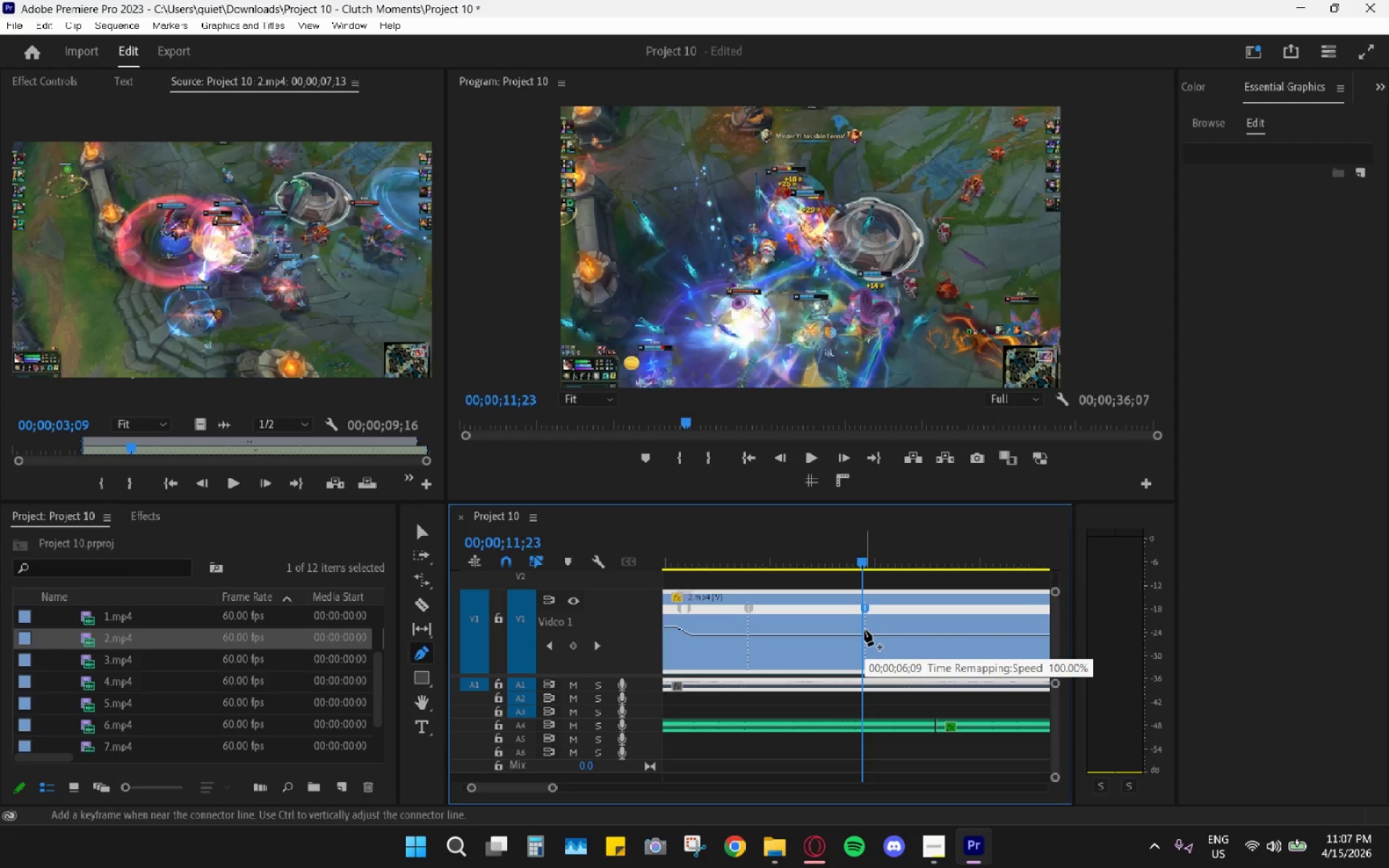 
key(V)
 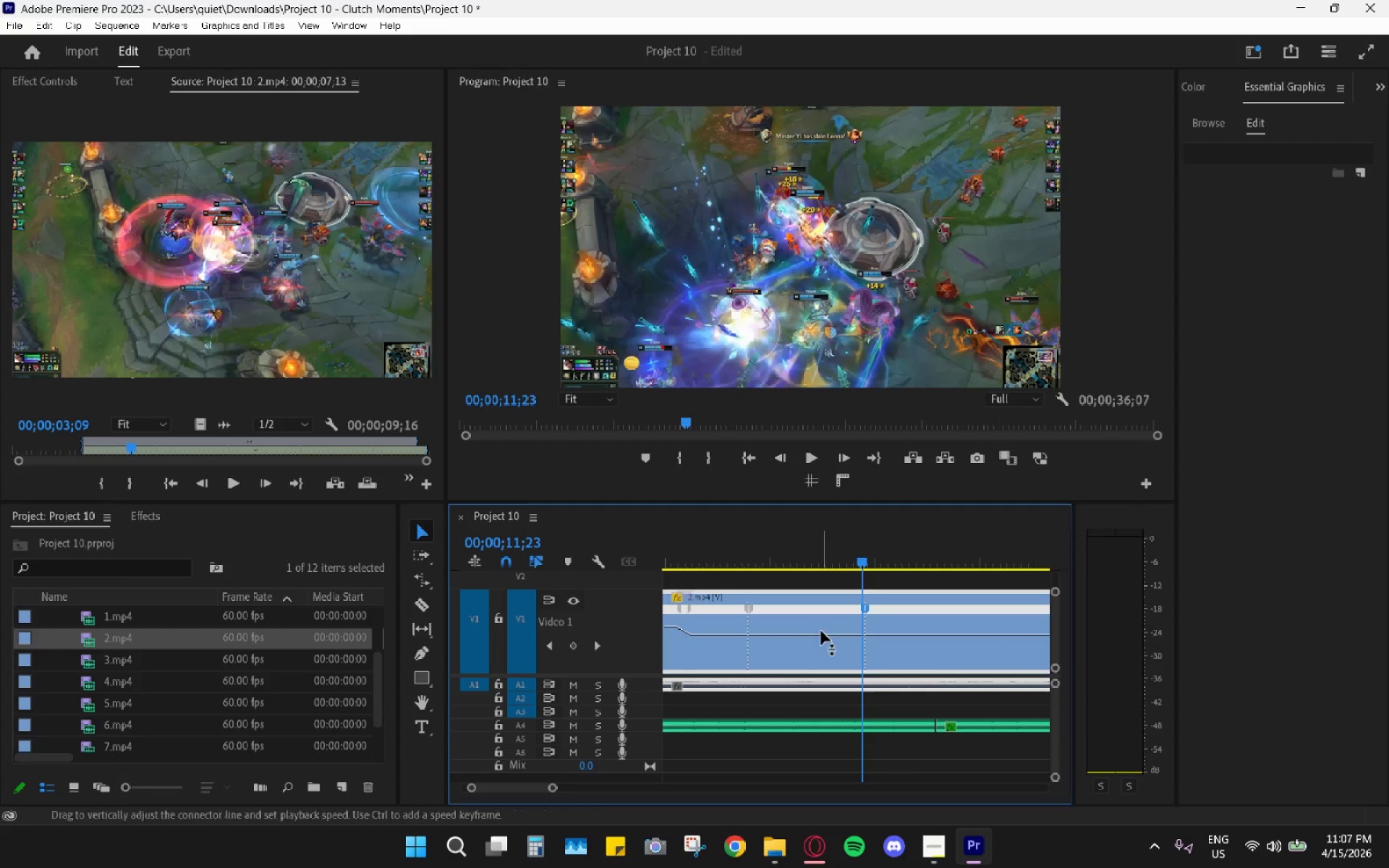 
left_click_drag(start_coordinate=[816, 637], to_coordinate=[829, 542])
 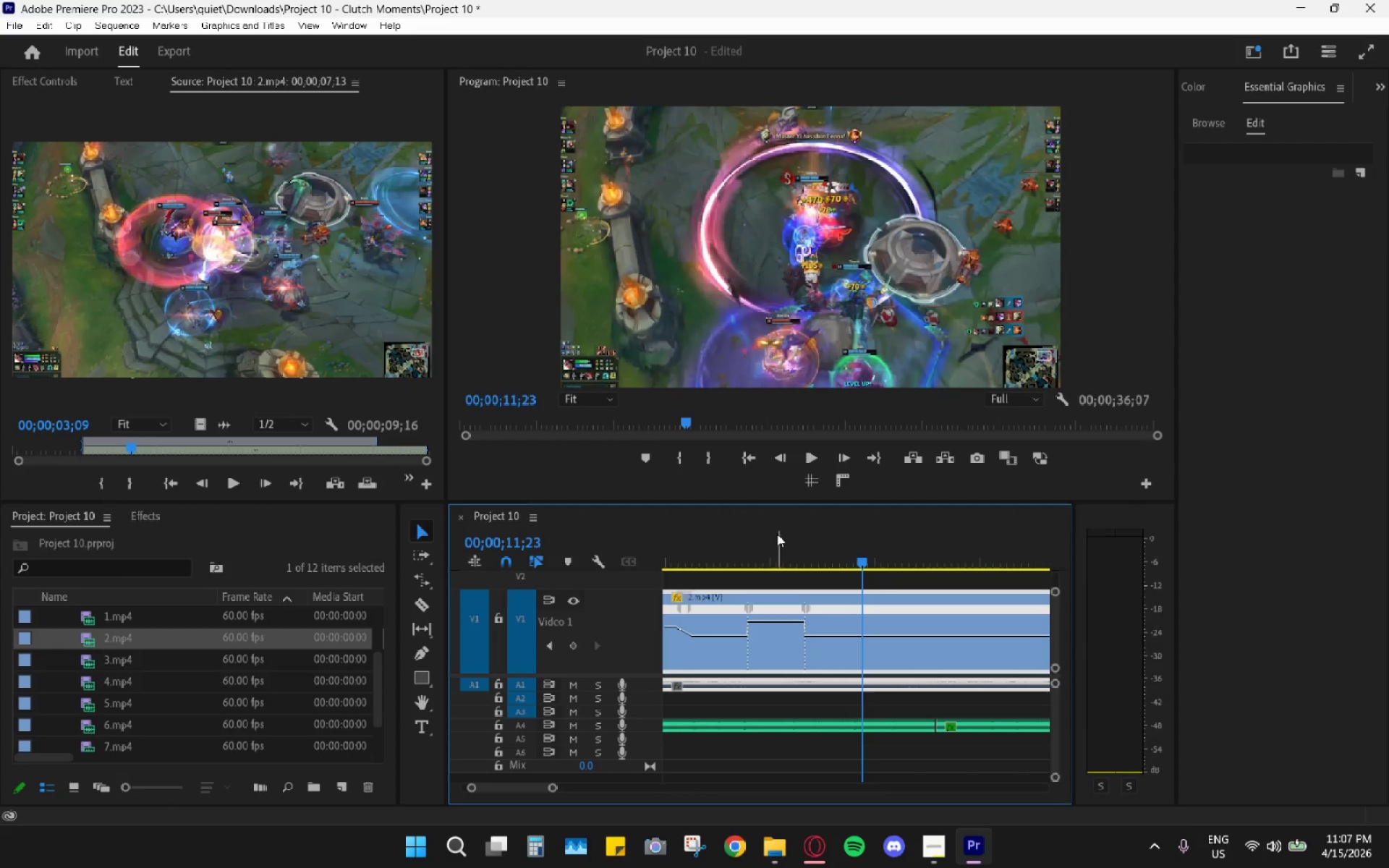 
left_click_drag(start_coordinate=[776, 534], to_coordinate=[752, 537])
 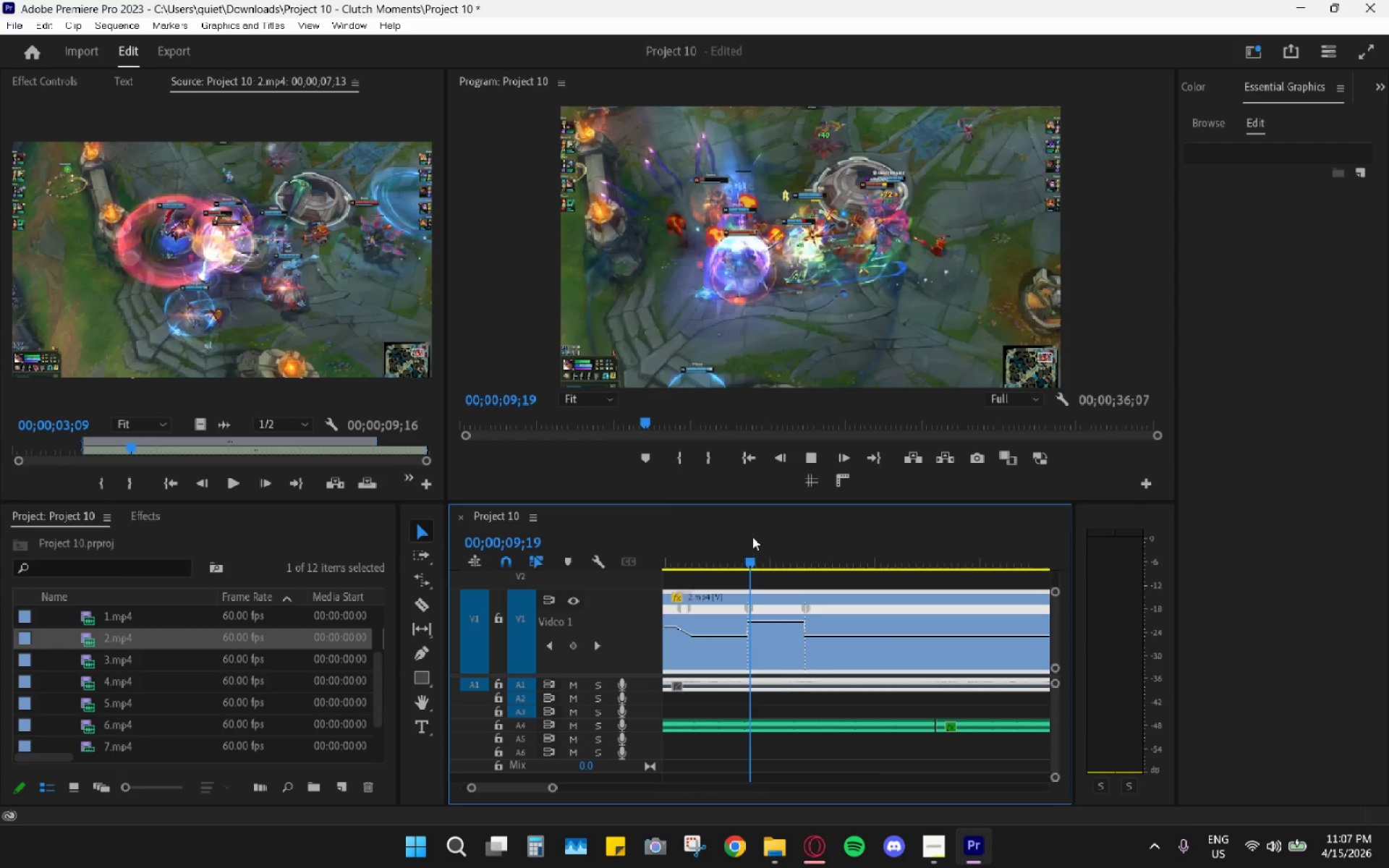 
key(Space)
 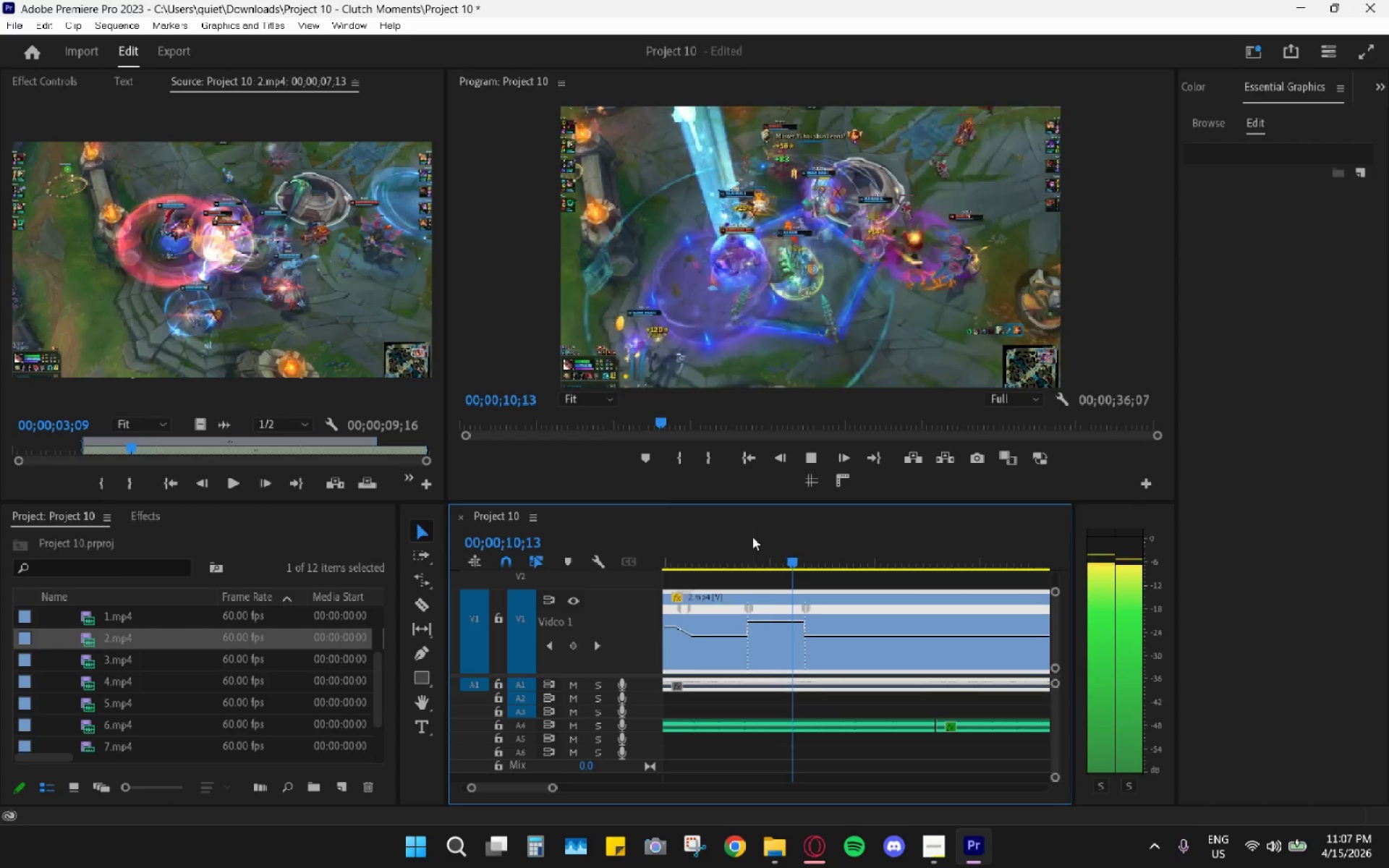 
key(Space)
 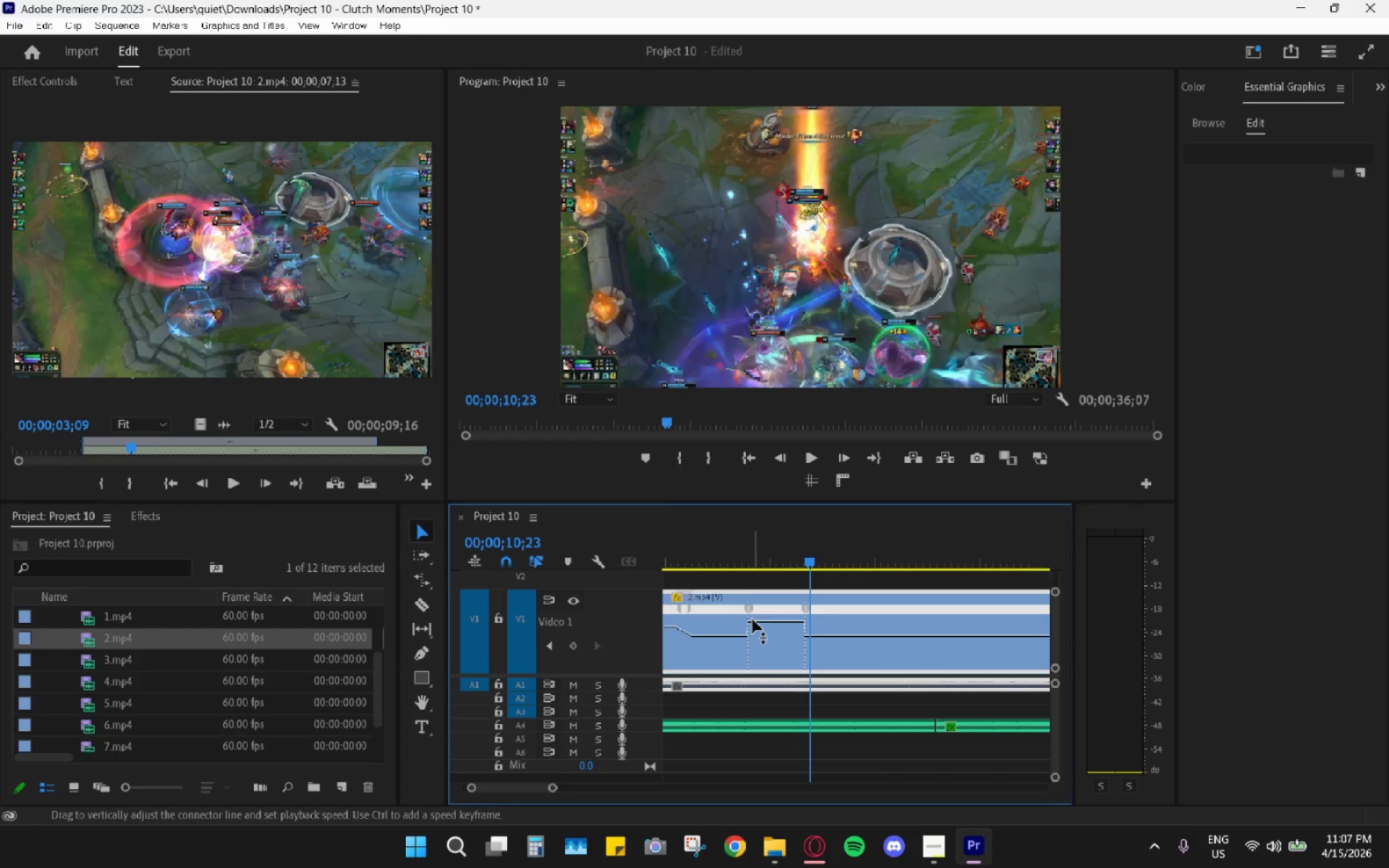 
left_click_drag(start_coordinate=[753, 607], to_coordinate=[771, 608])
 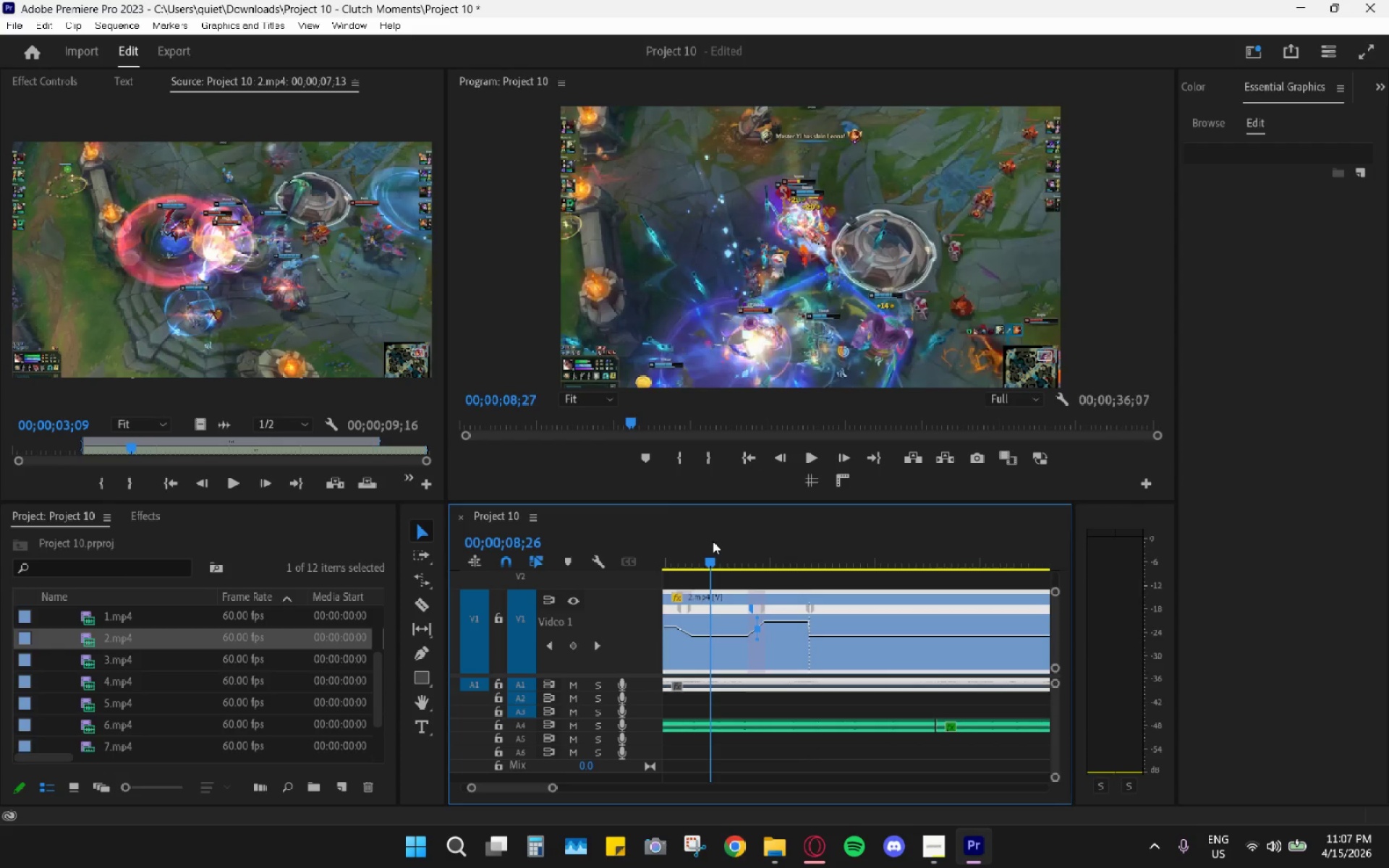 
key(Space)
 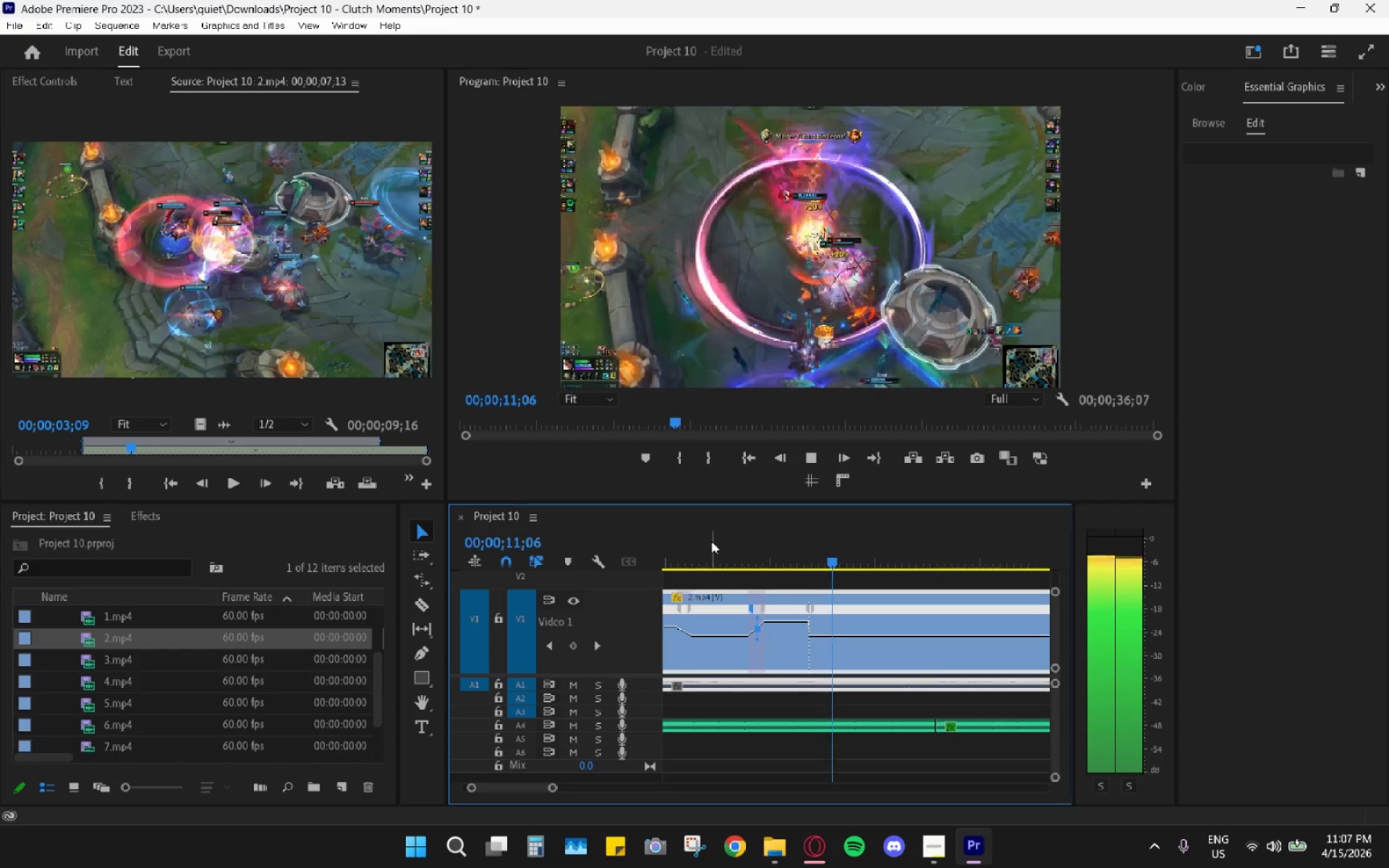 
key(Space)
 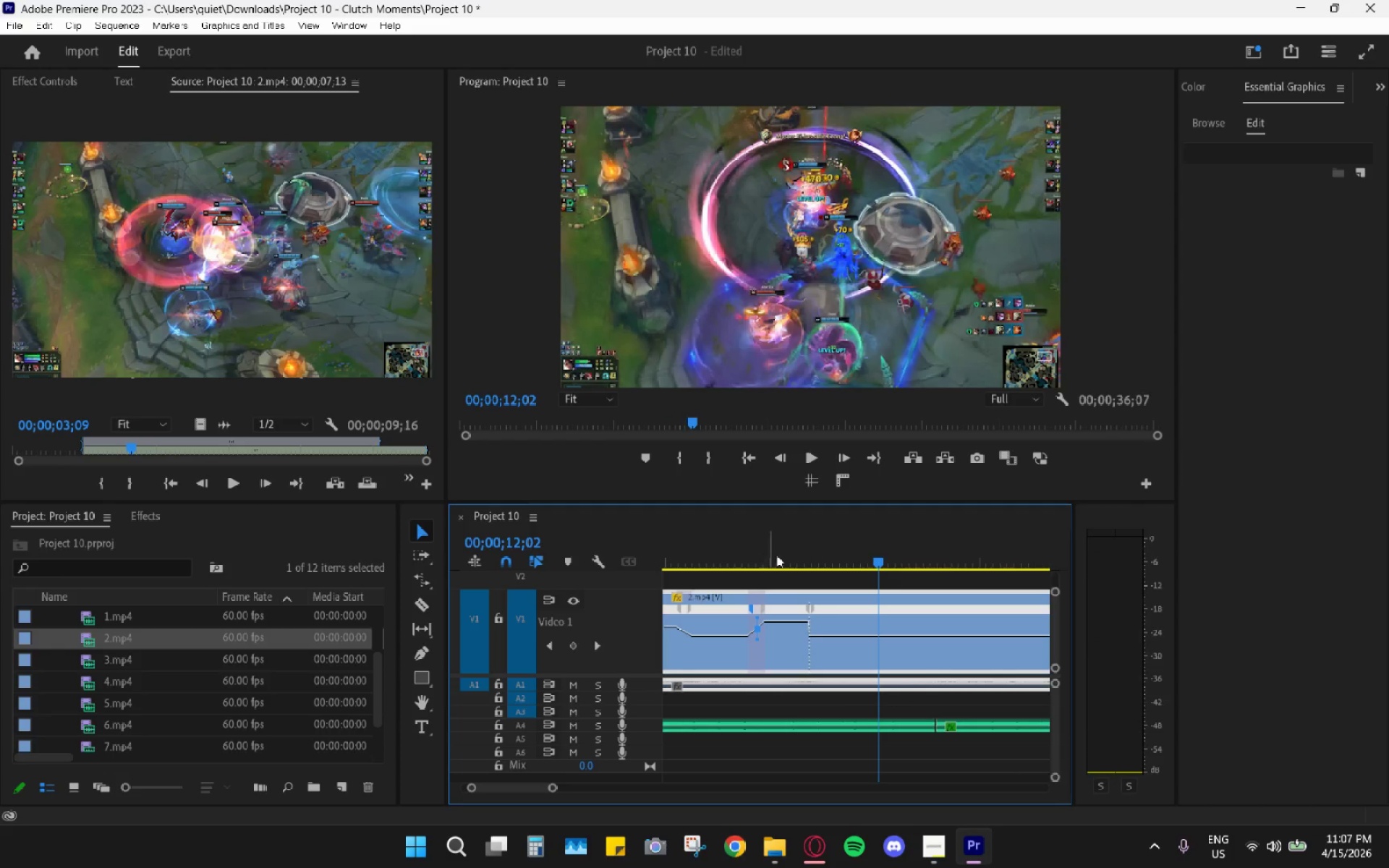 
left_click_drag(start_coordinate=[787, 550], to_coordinate=[734, 533])
 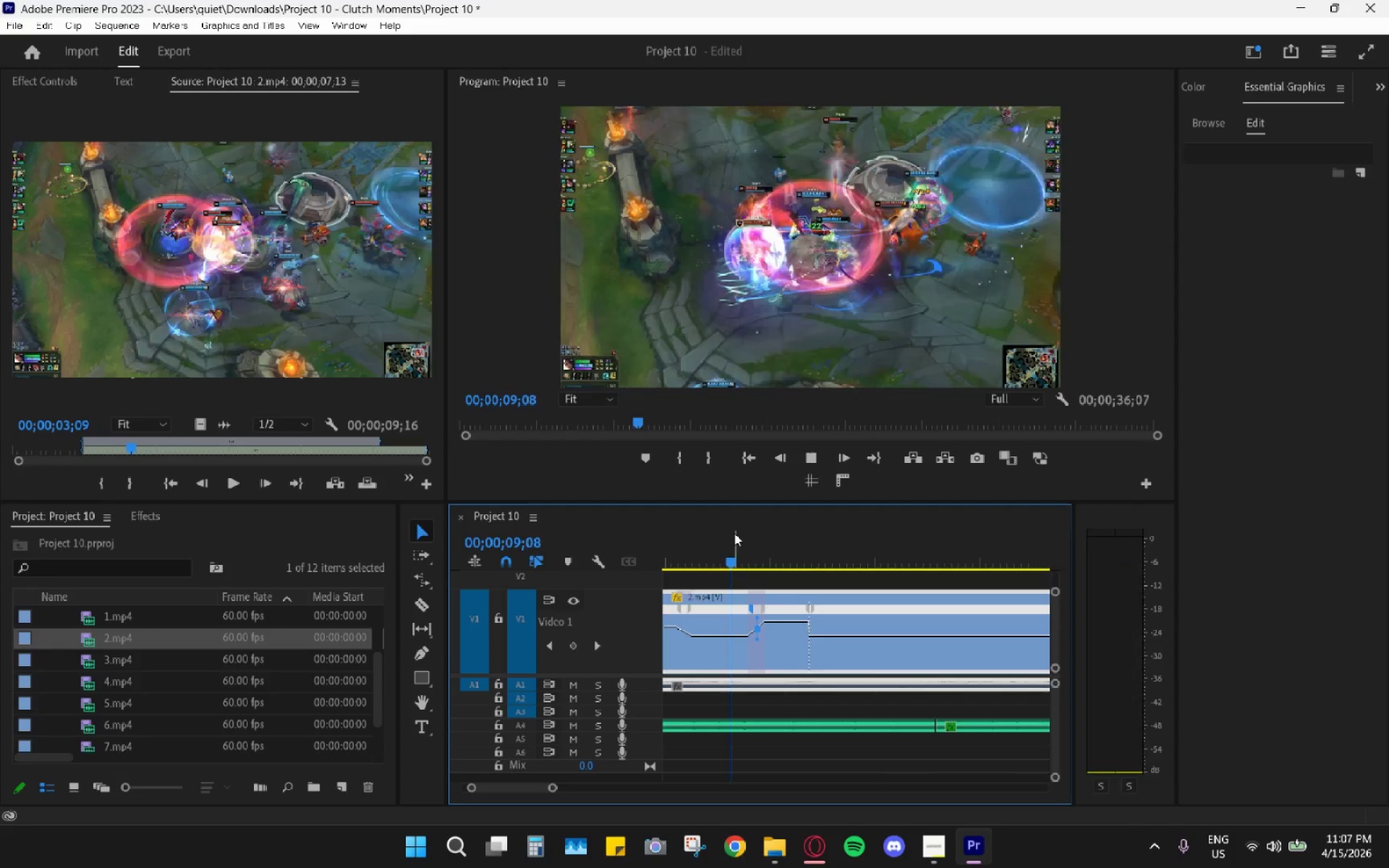 
key(Space)
 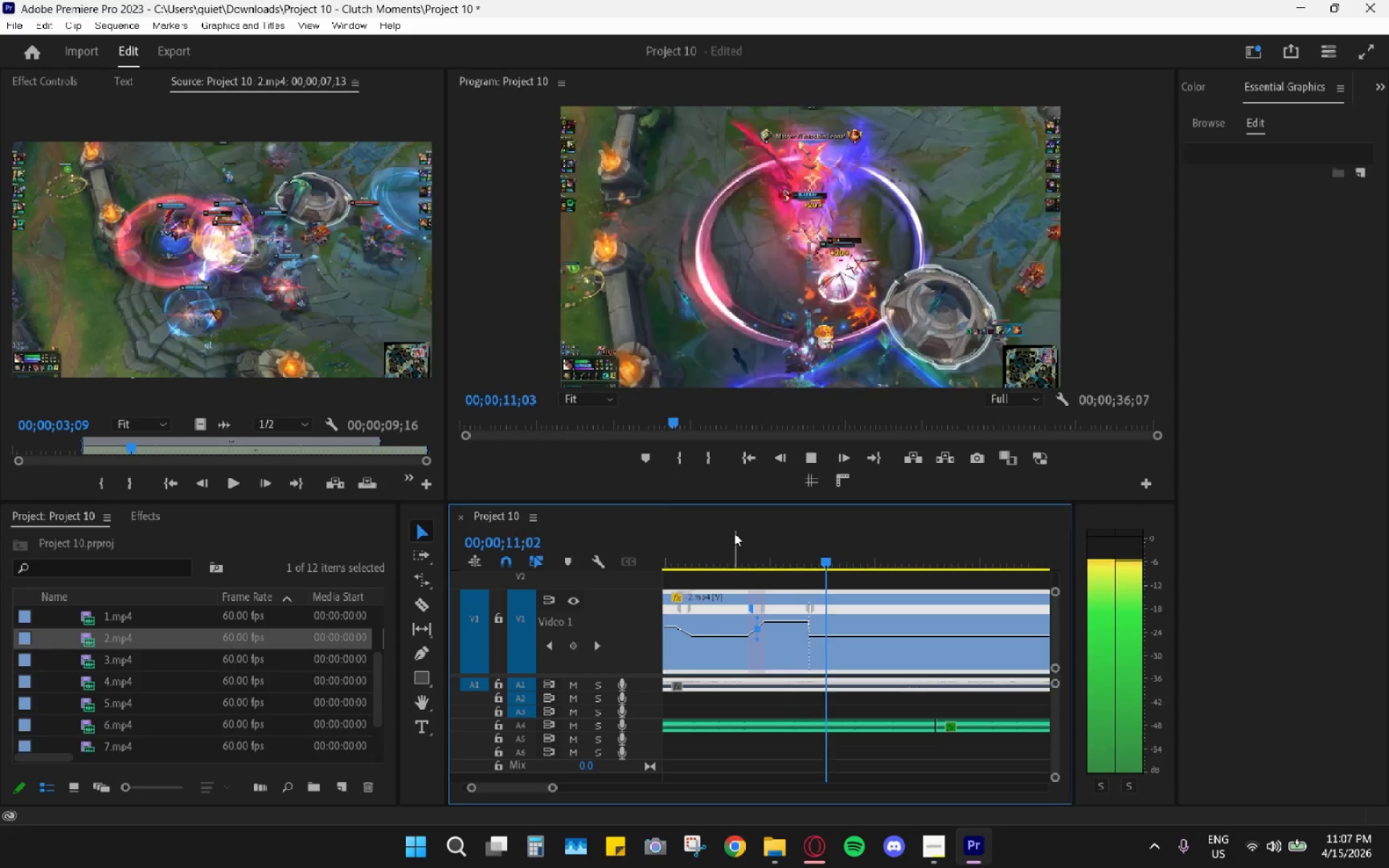 
key(Space)
 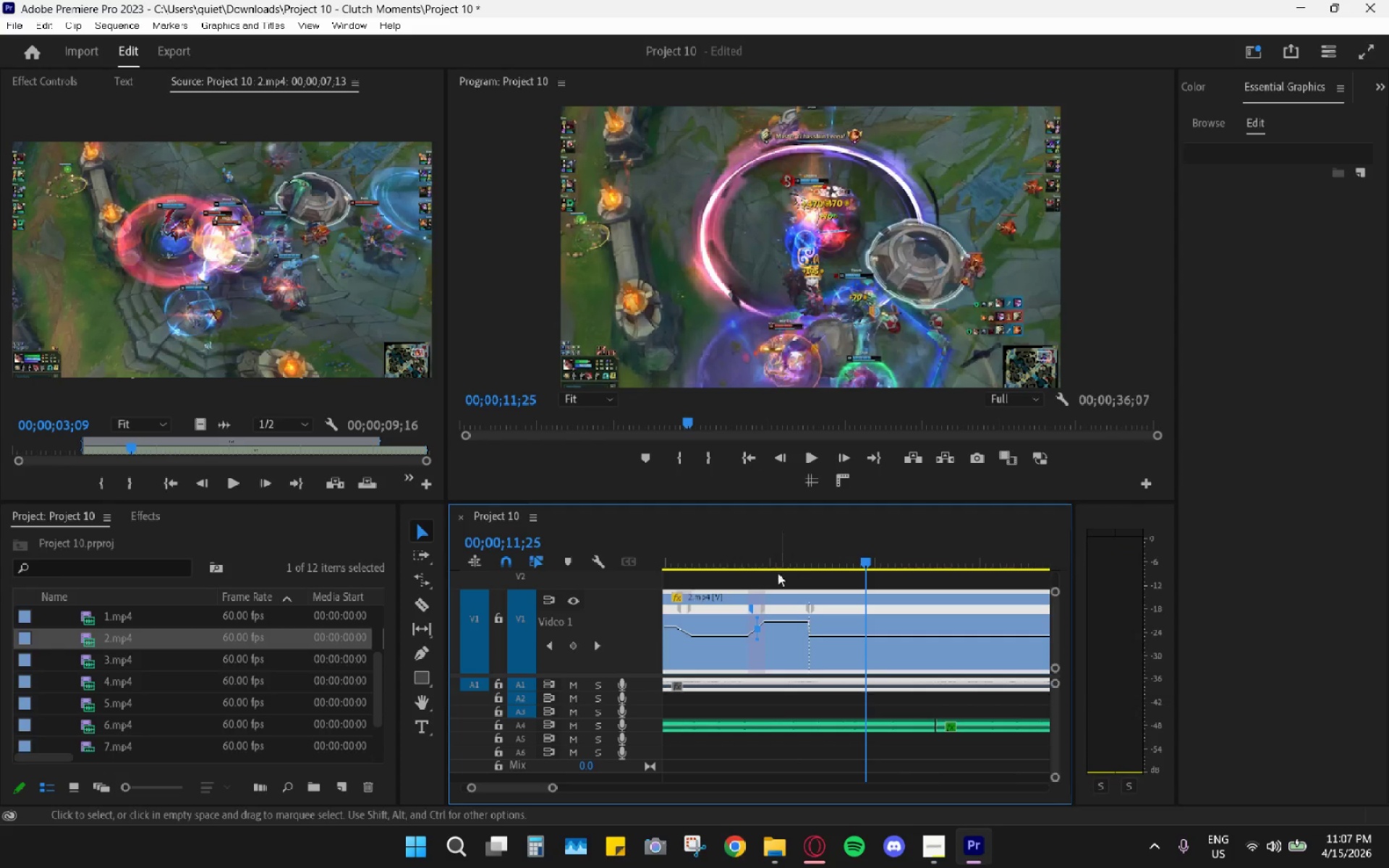 
scroll: coordinate [761, 599], scroll_direction: up, amount: 2.0
 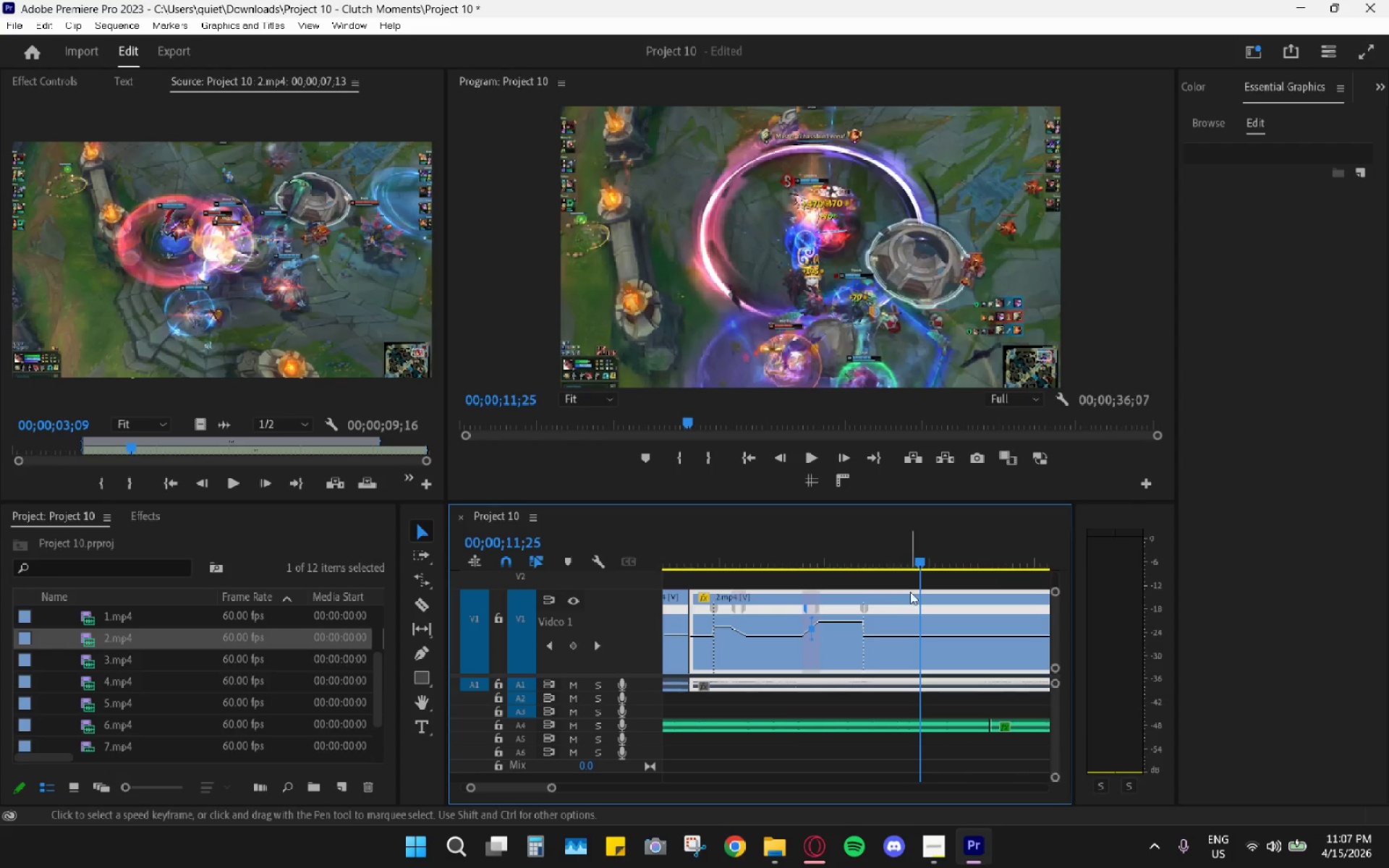 
key(Control+ControlLeft)
 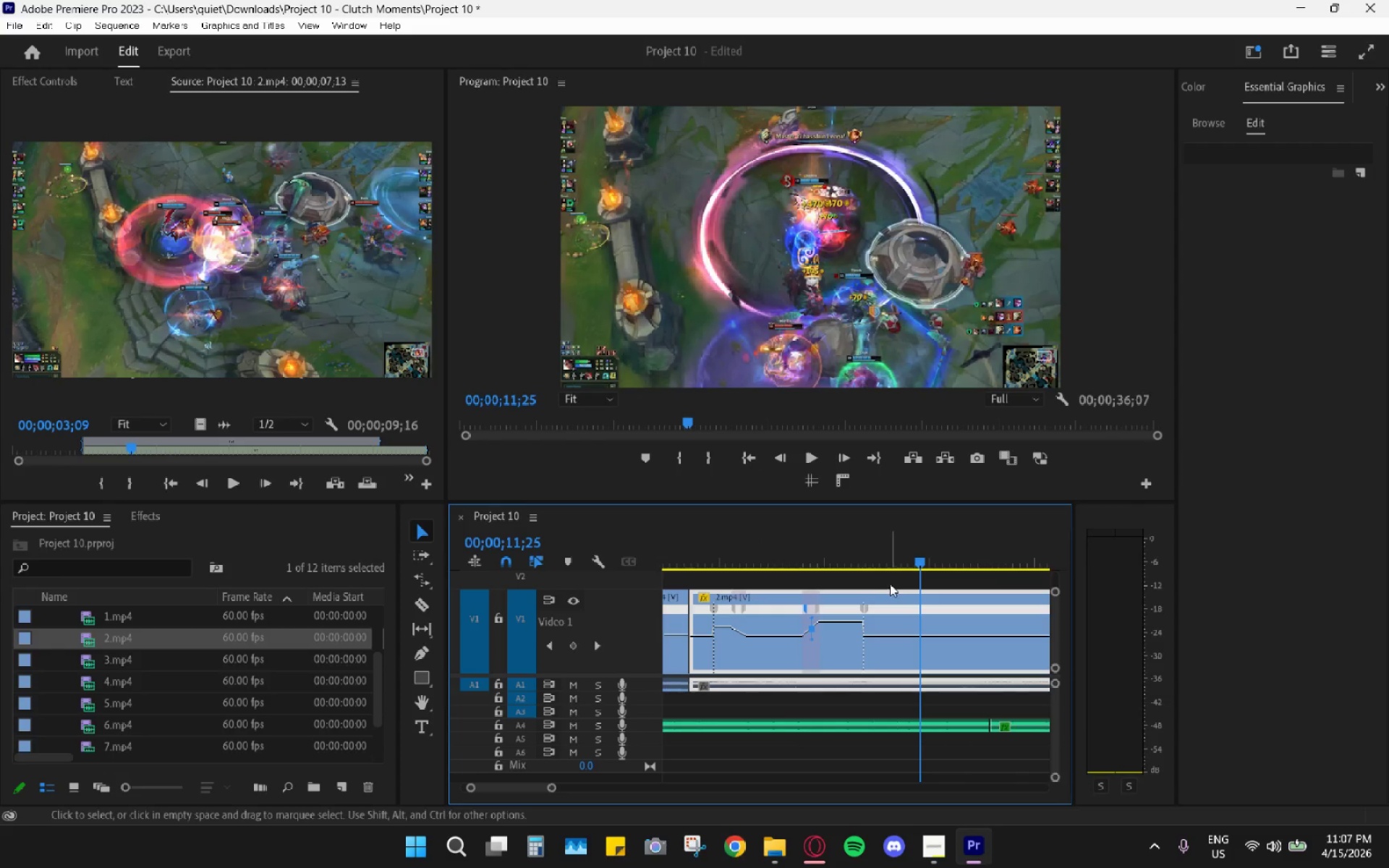 
key(Control+Z)
 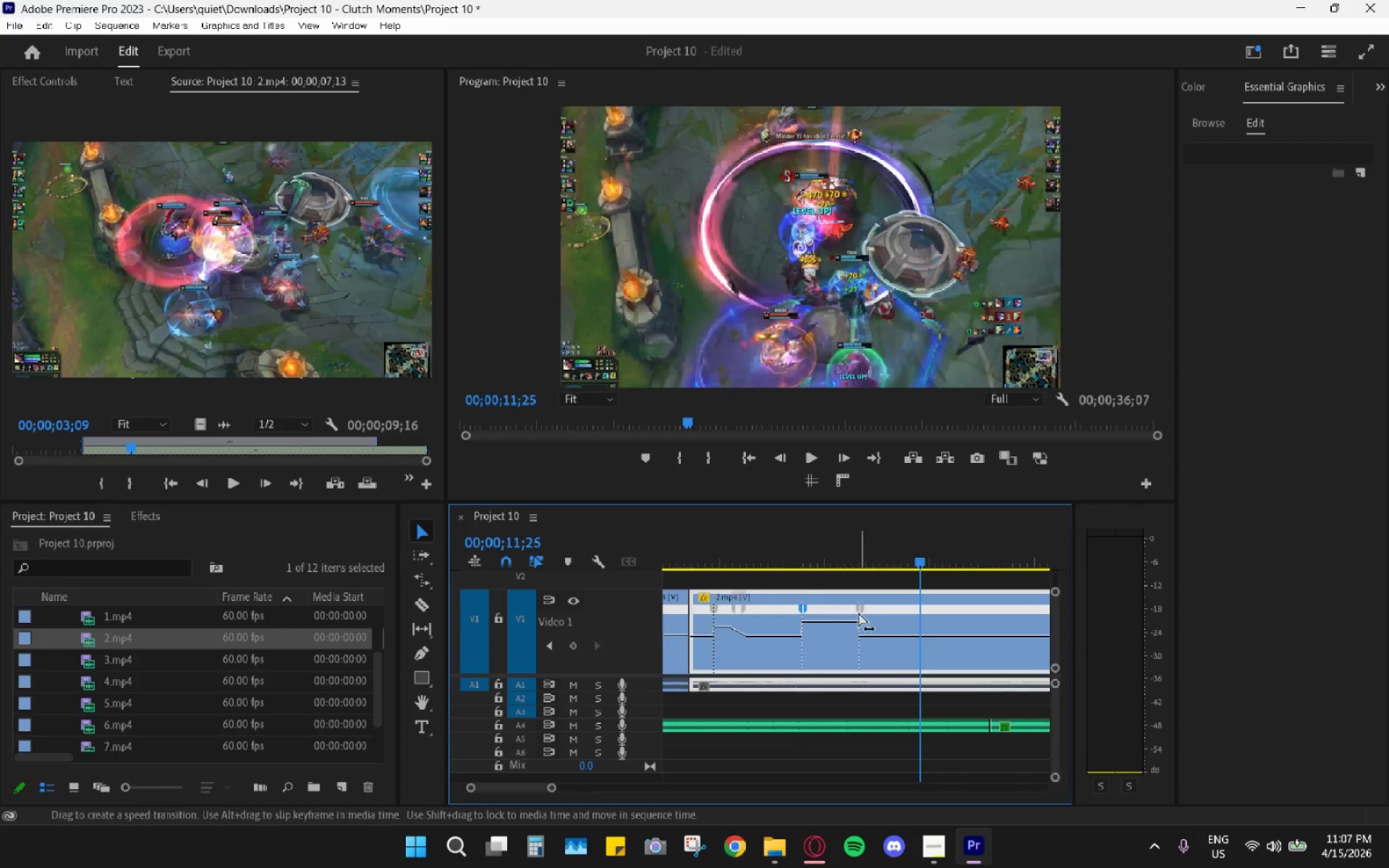 
left_click_drag(start_coordinate=[858, 610], to_coordinate=[831, 610])
 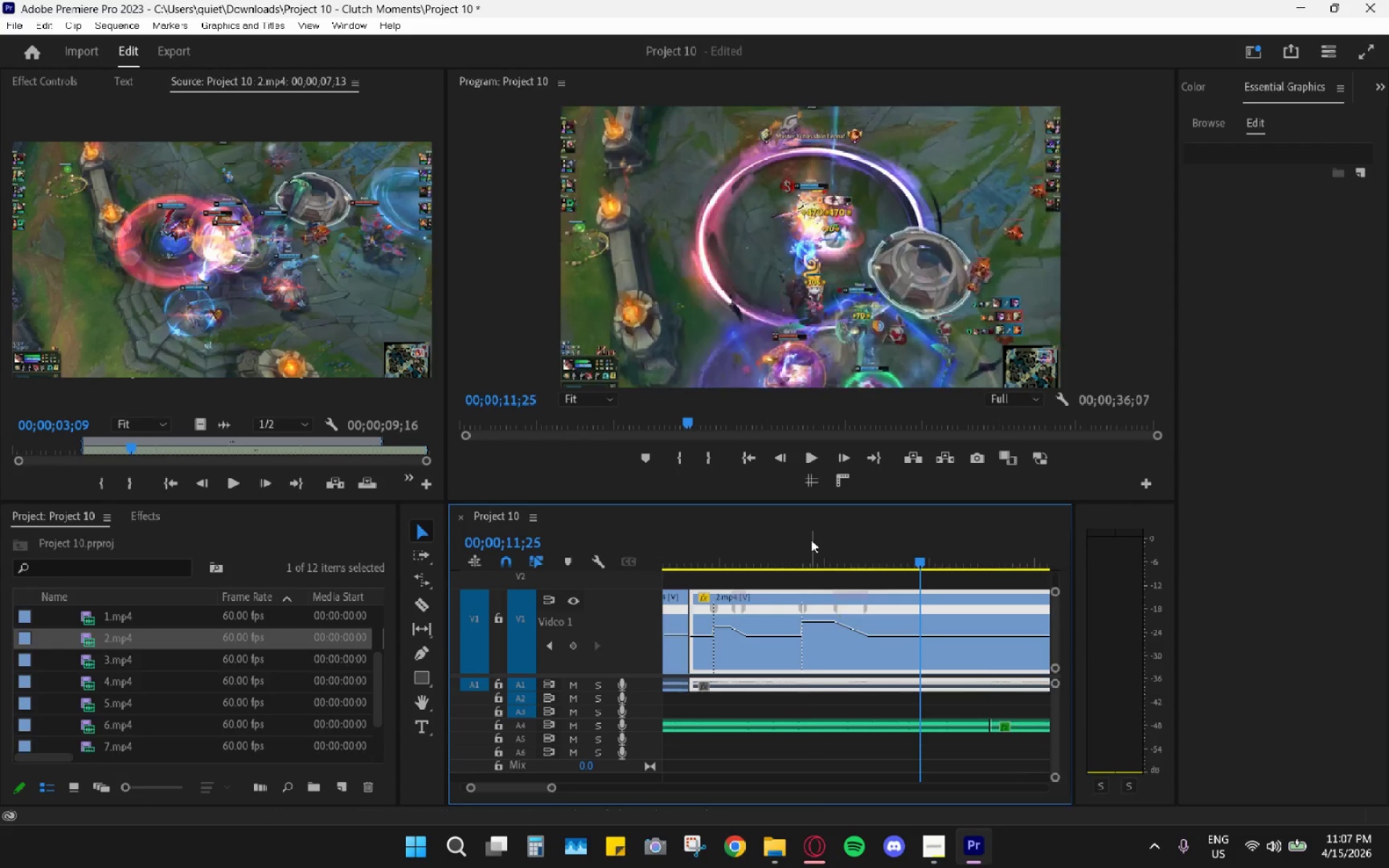 
left_click_drag(start_coordinate=[811, 540], to_coordinate=[807, 540])
 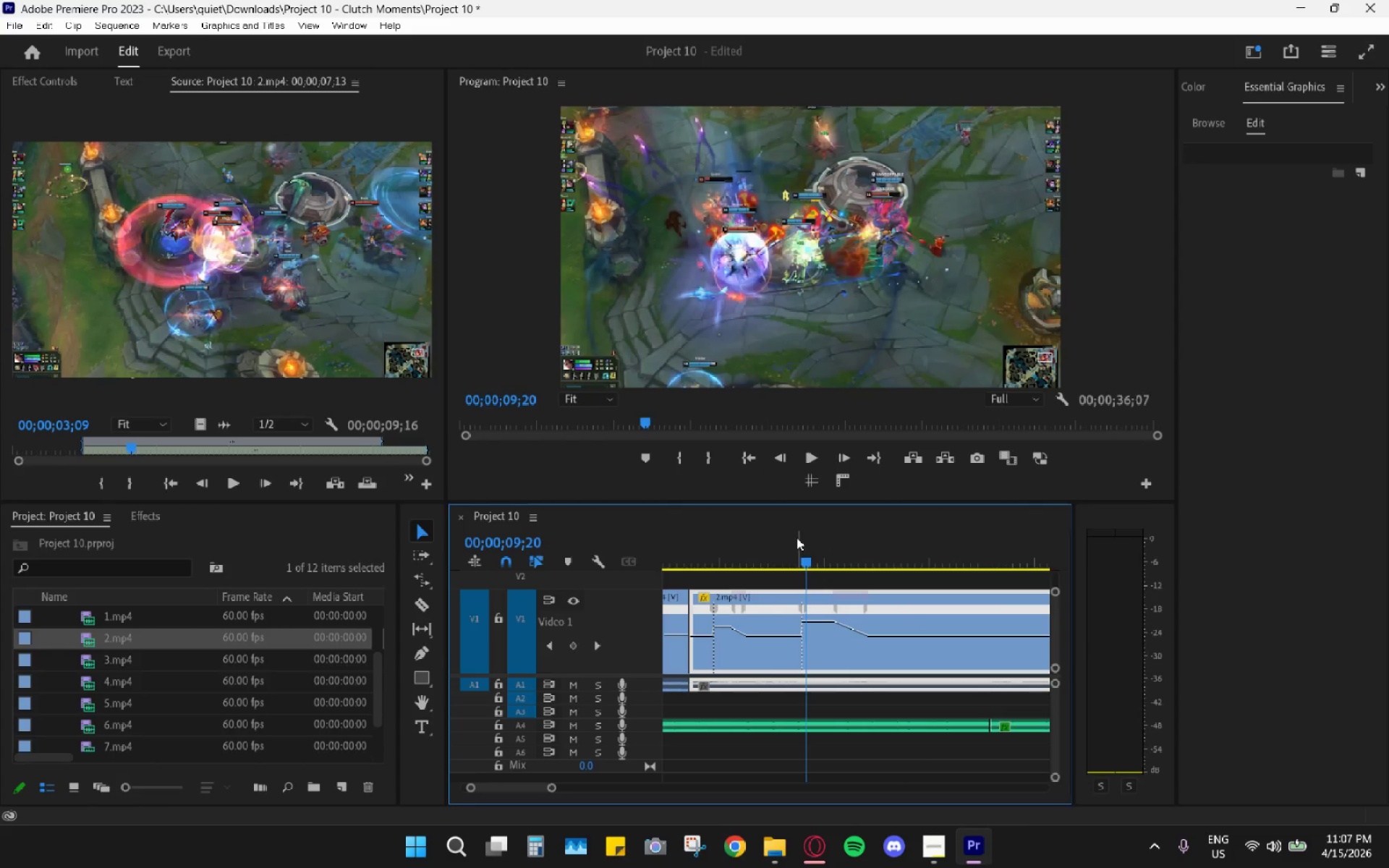 
key(Space)
 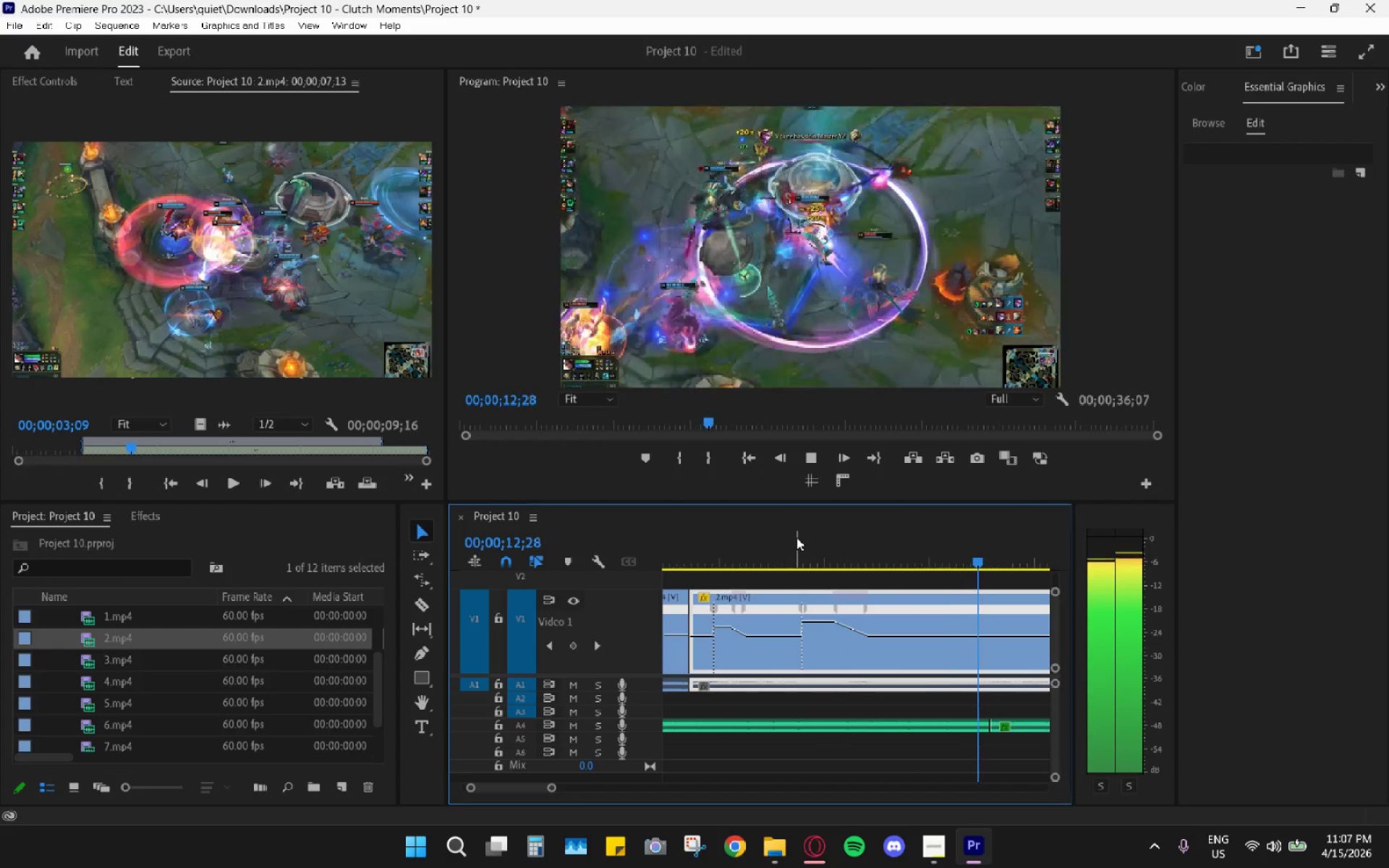 
key(Space)
 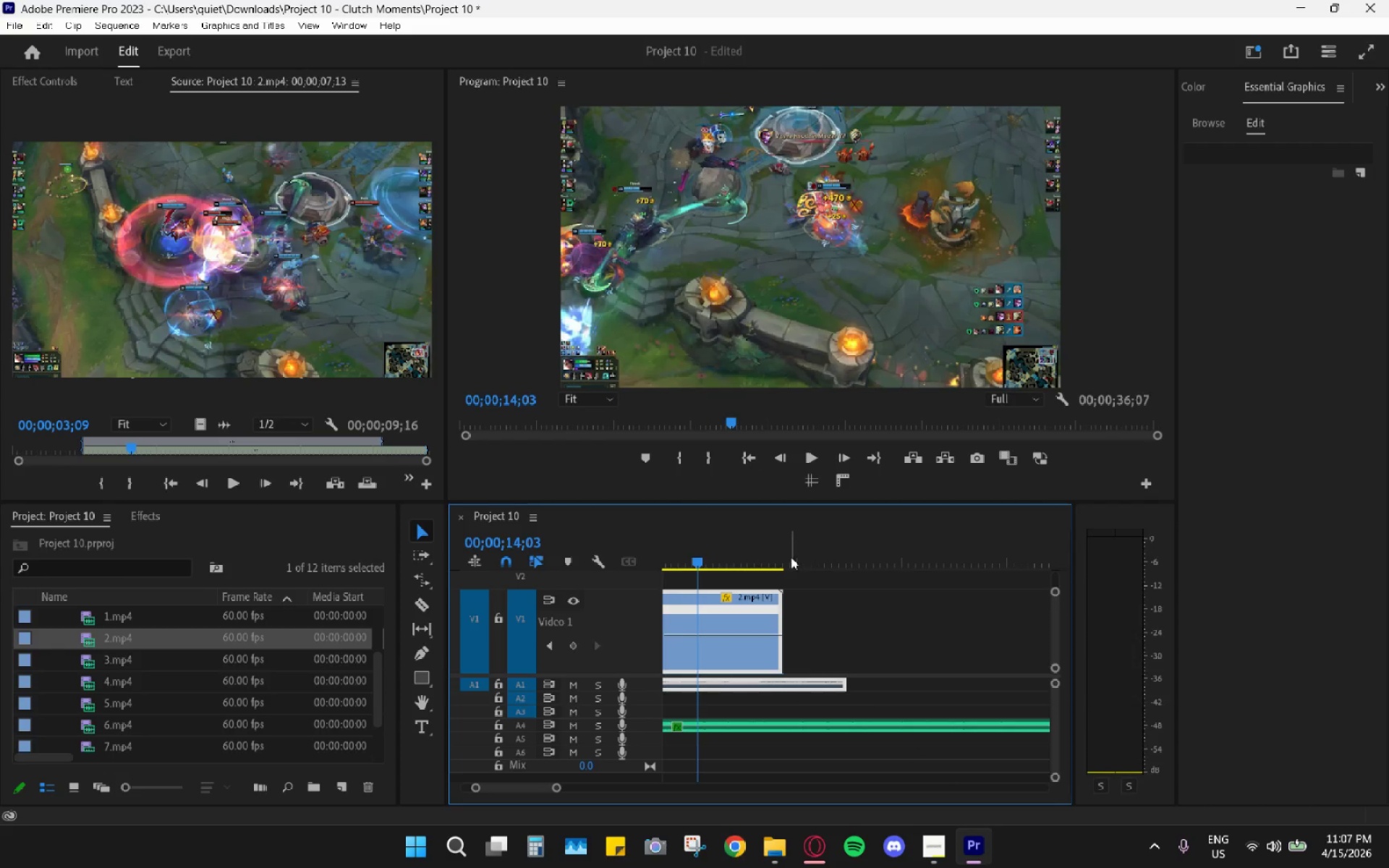 
hold_key(key=AltLeft, duration=0.47)
 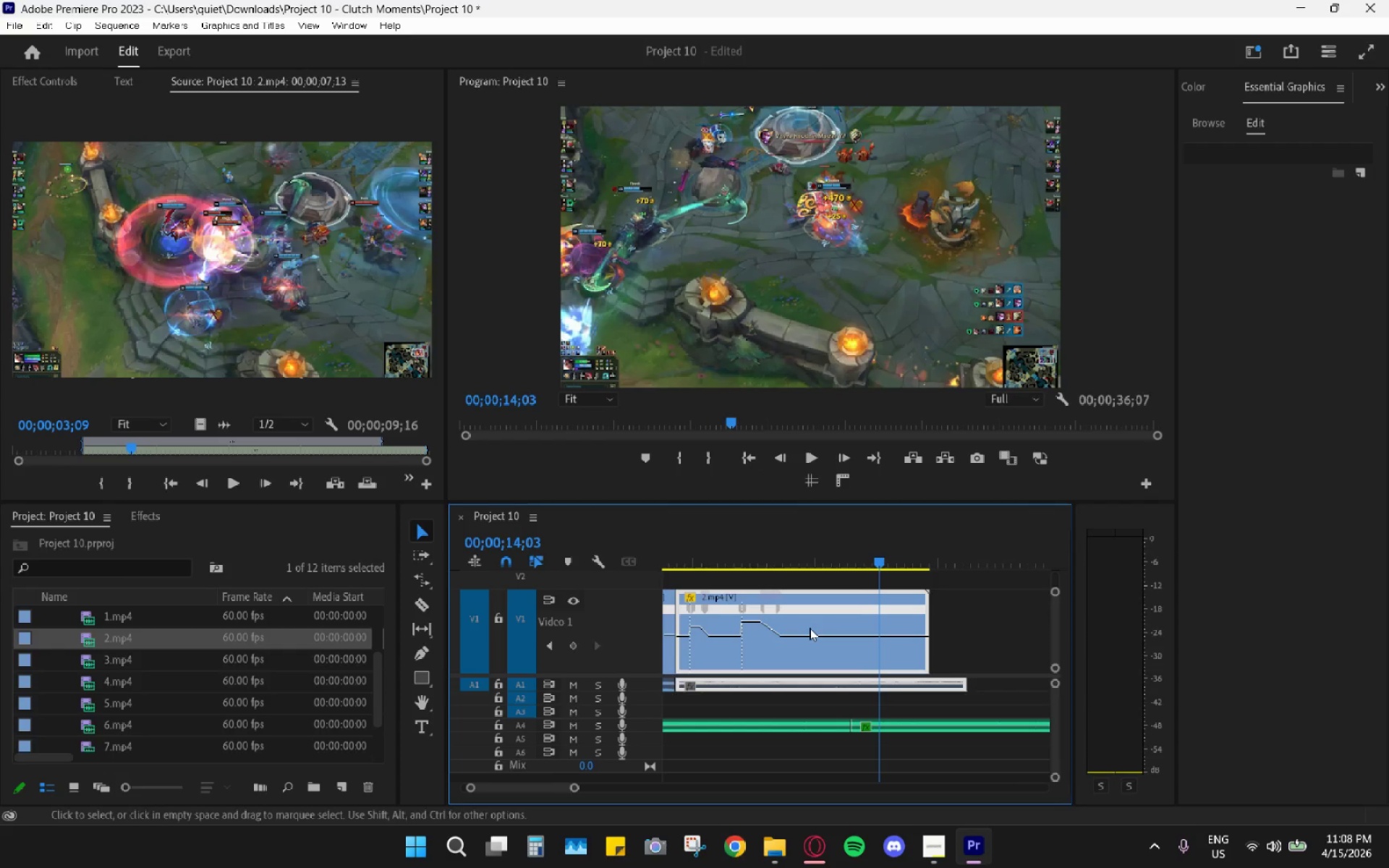 
key(Alt+AltLeft)
 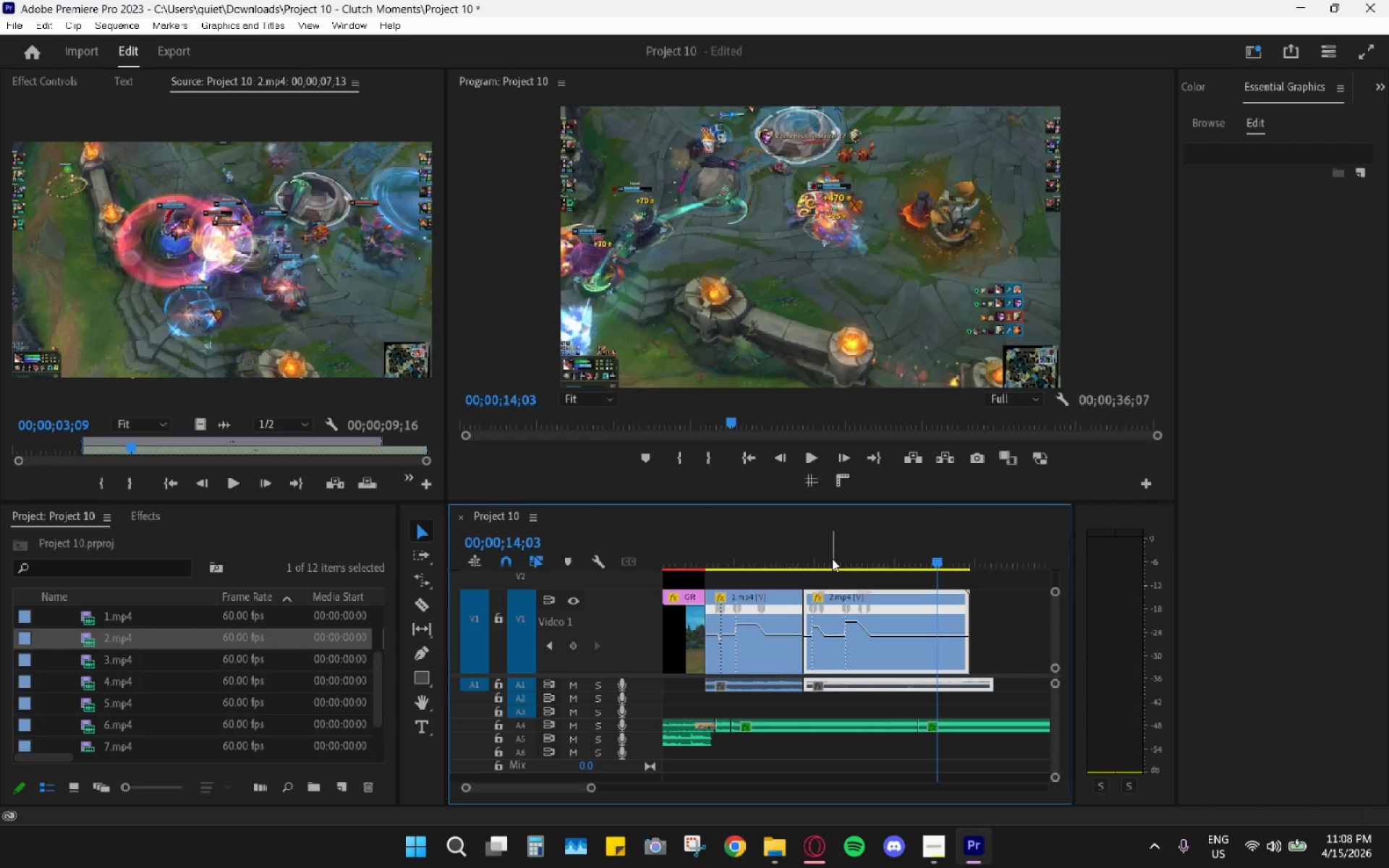 
scroll: coordinate [810, 628], scroll_direction: down, amount: 1.0
 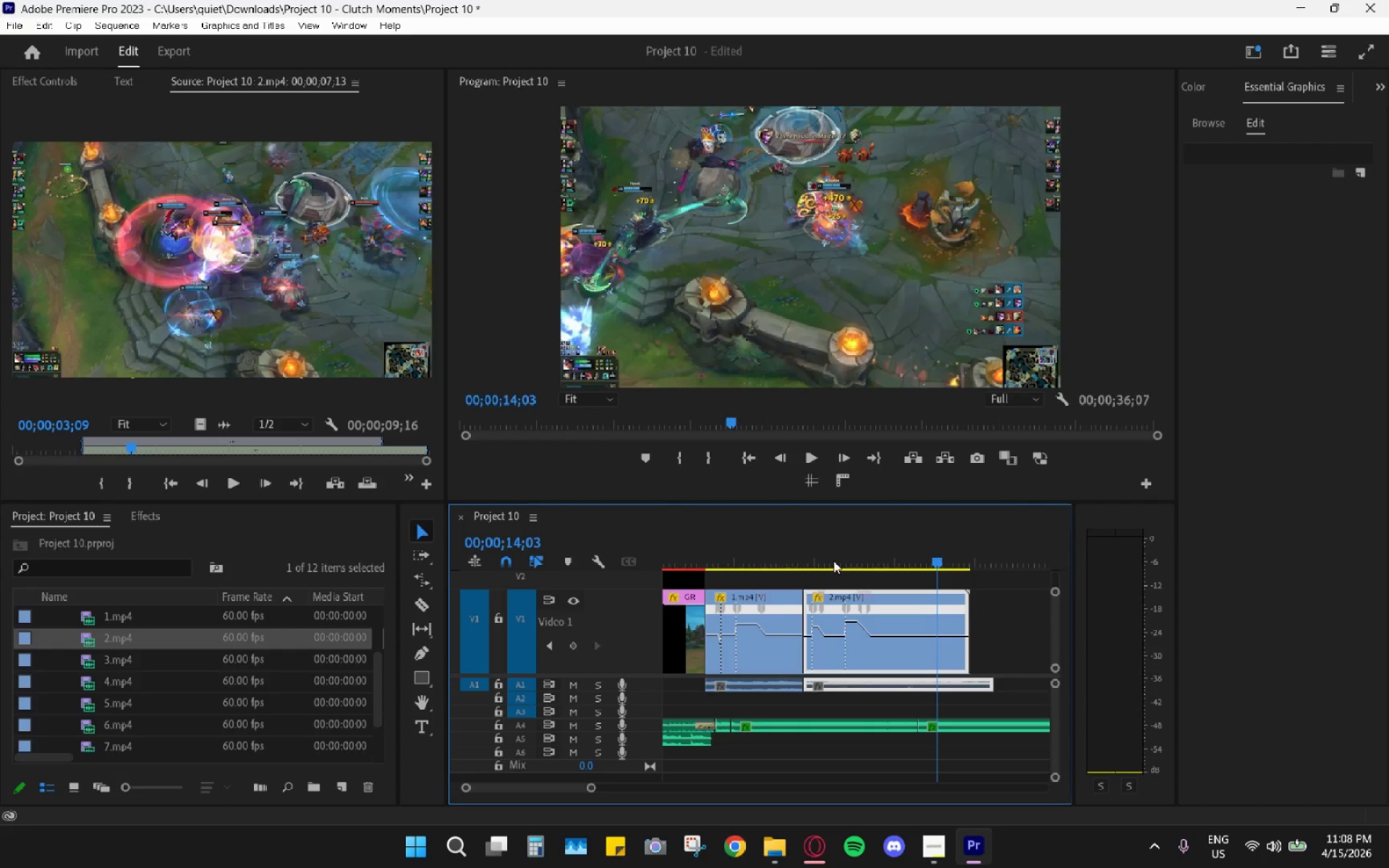 
left_click_drag(start_coordinate=[810, 550], to_coordinate=[706, 542])
 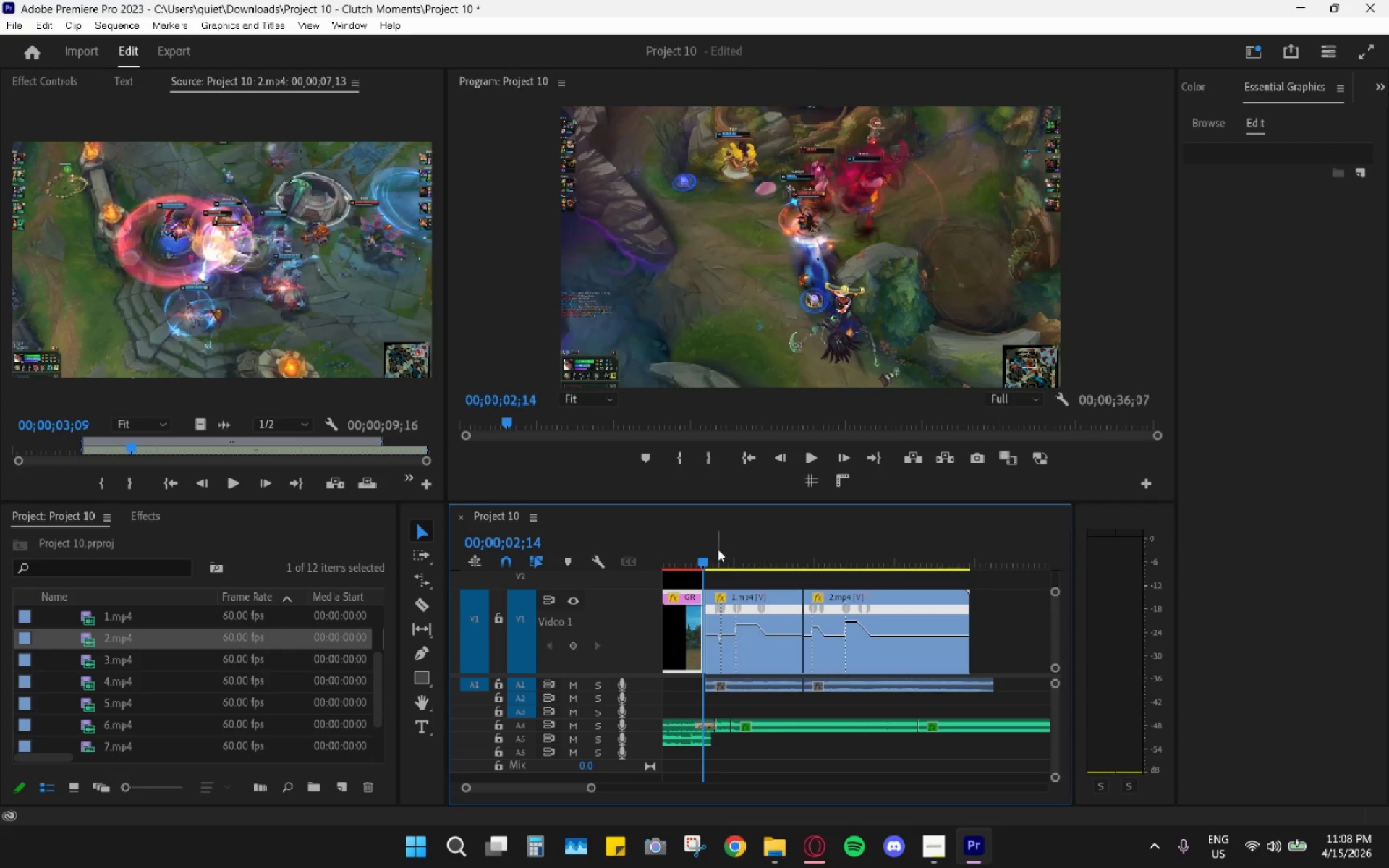 
key(Space)
 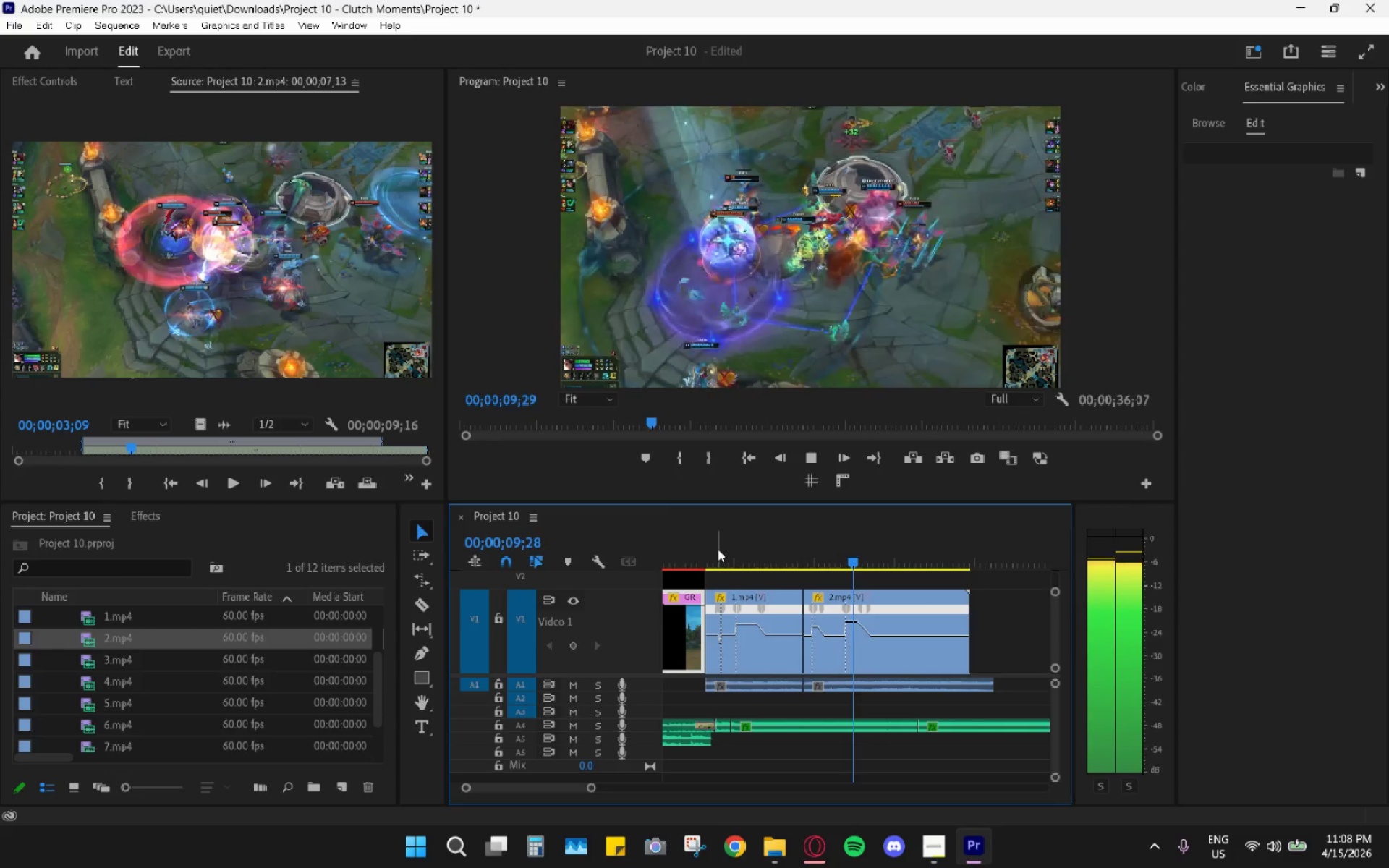 
wait(12.72)
 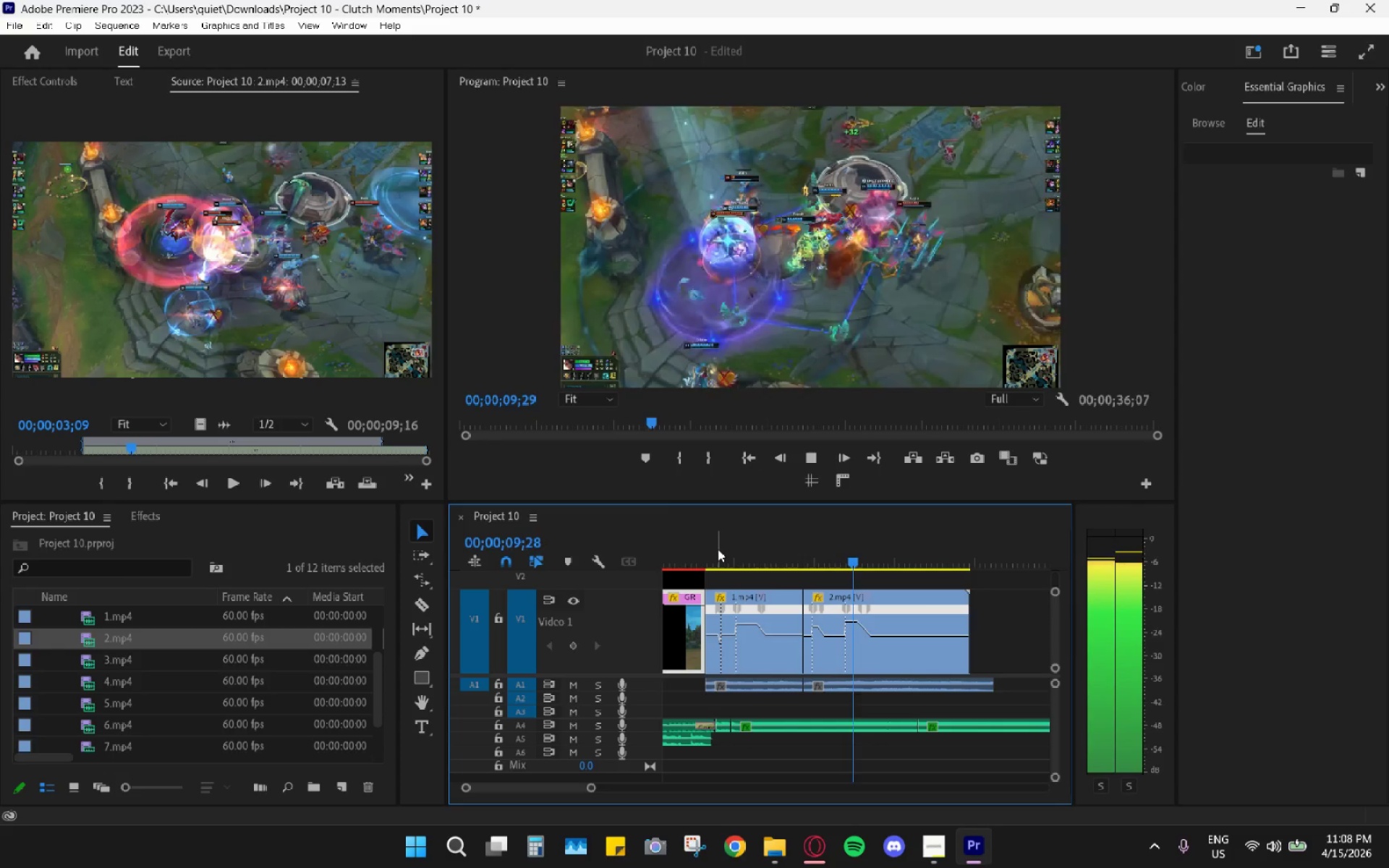 
key(Space)
 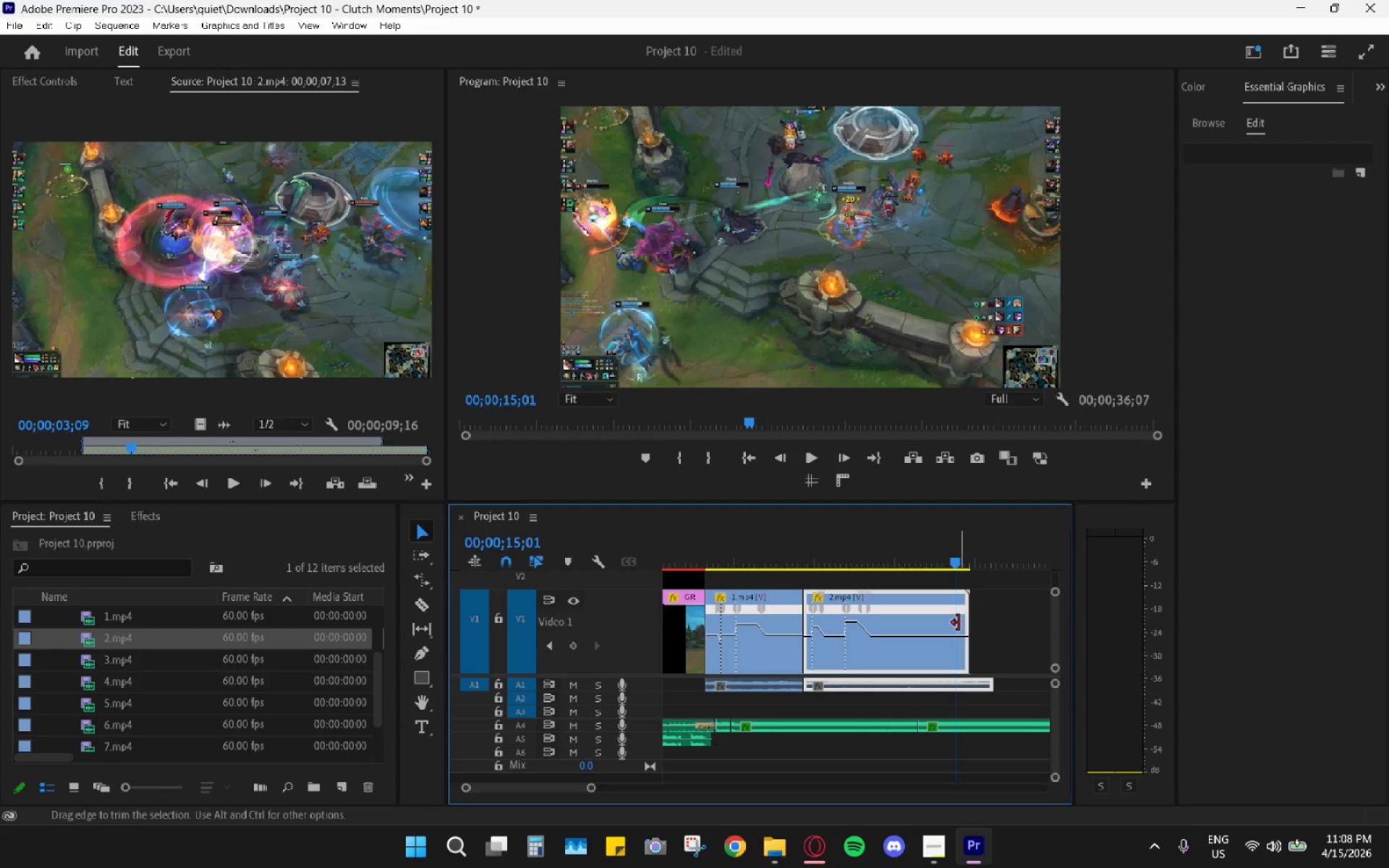 
left_click_drag(start_coordinate=[876, 533], to_coordinate=[857, 539])
 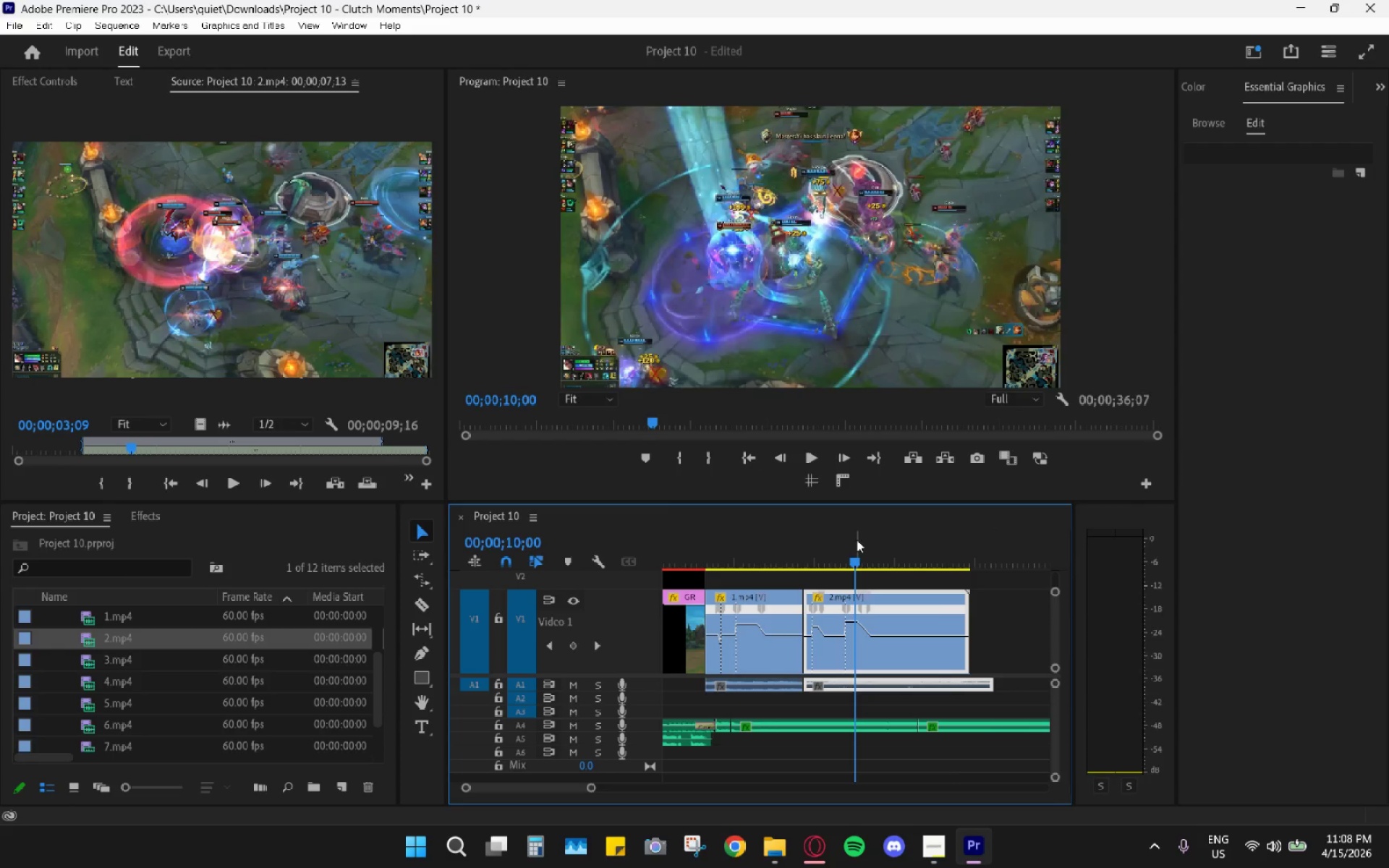 
key(Space)
 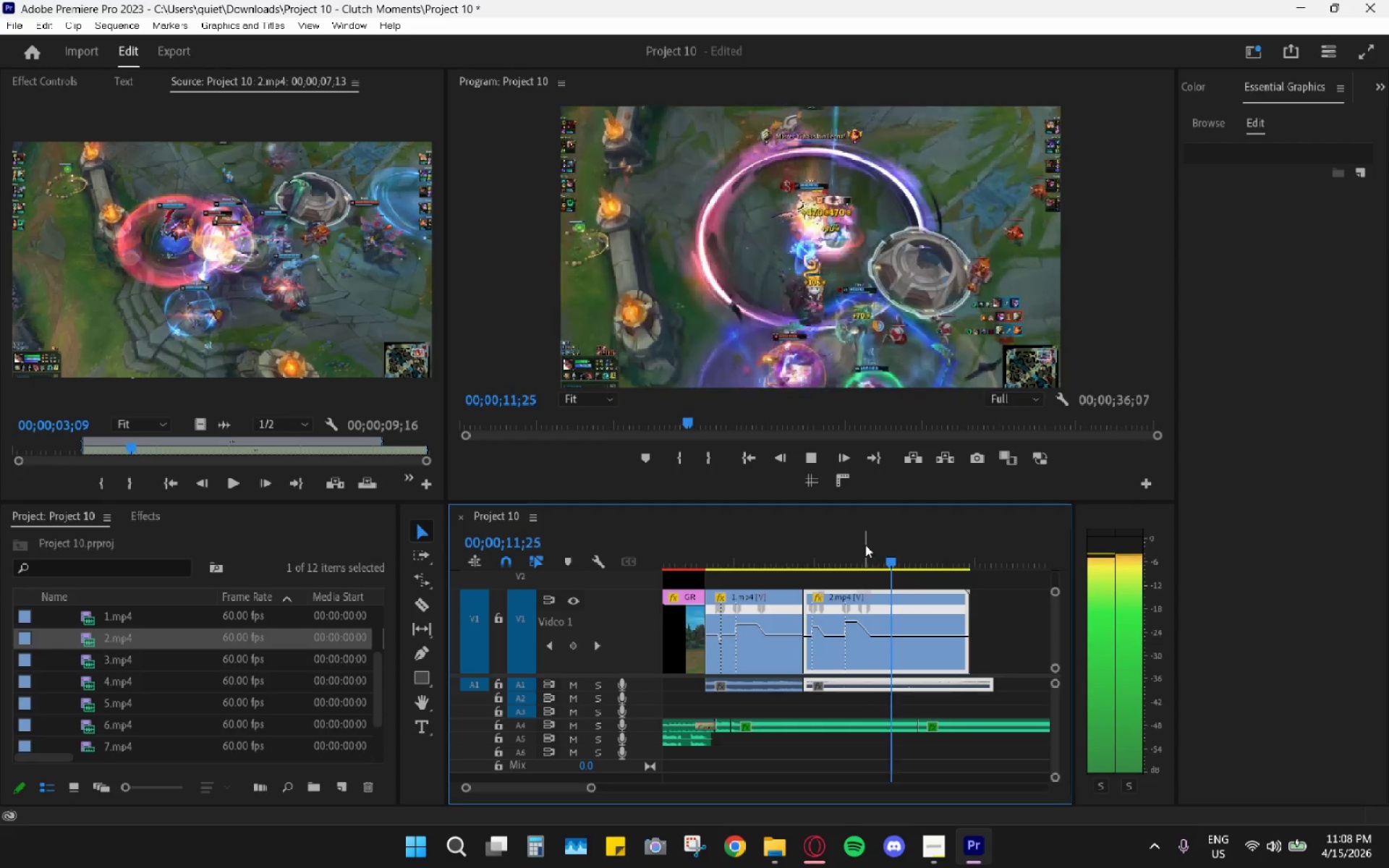 
key(Space)
 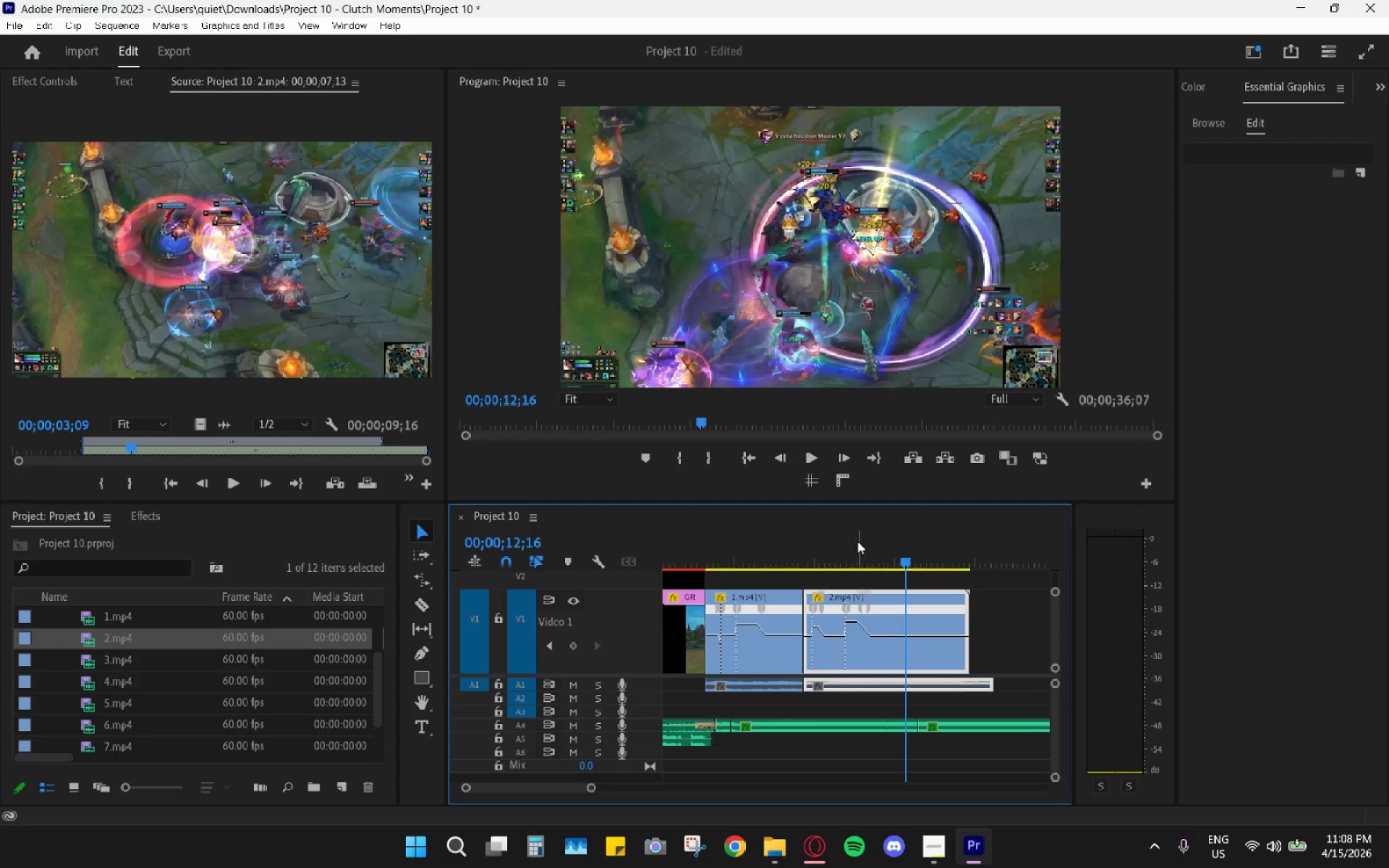 
left_click_drag(start_coordinate=[846, 533], to_coordinate=[841, 532])
 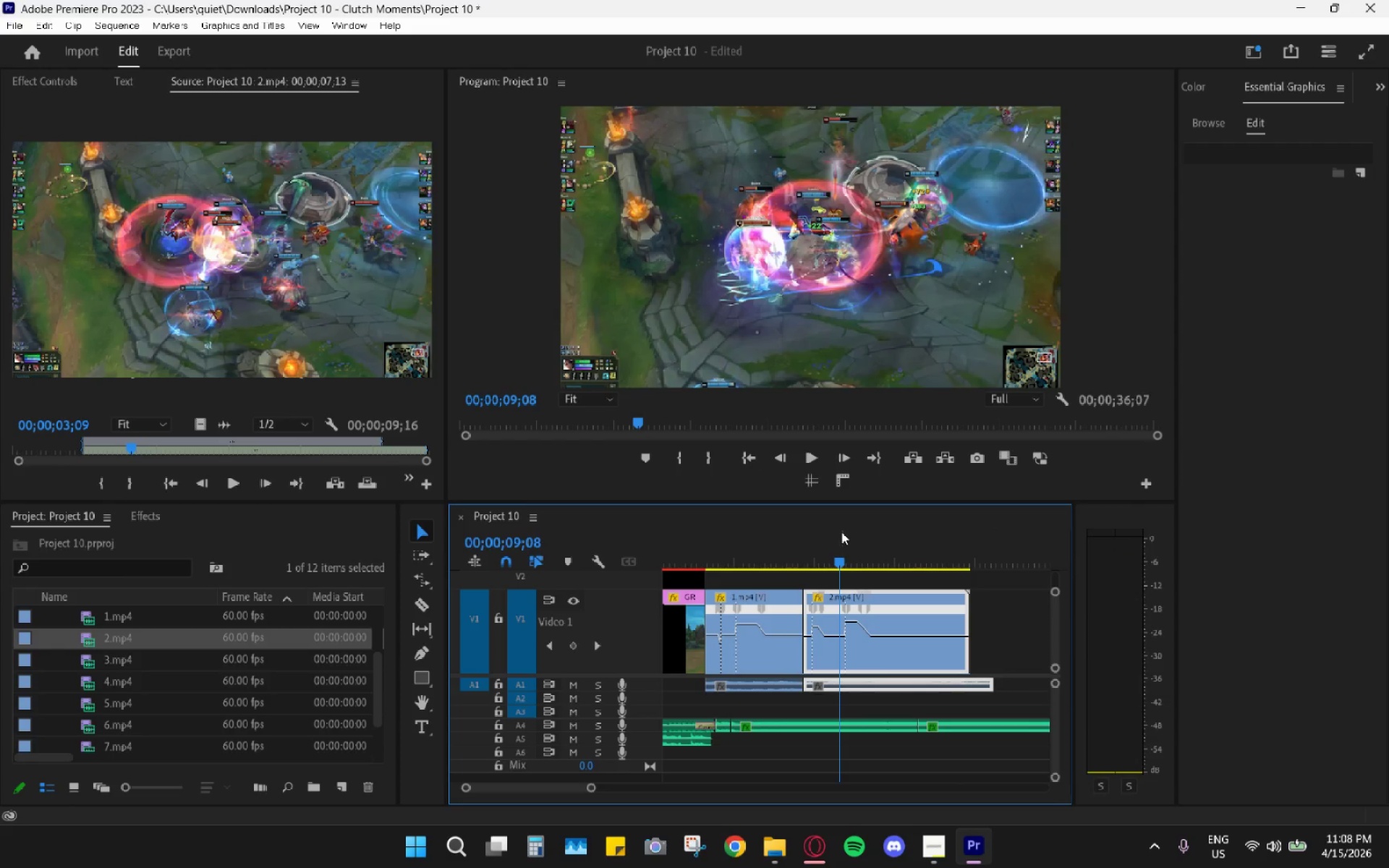 
left_click_drag(start_coordinate=[841, 532], to_coordinate=[805, 554])
 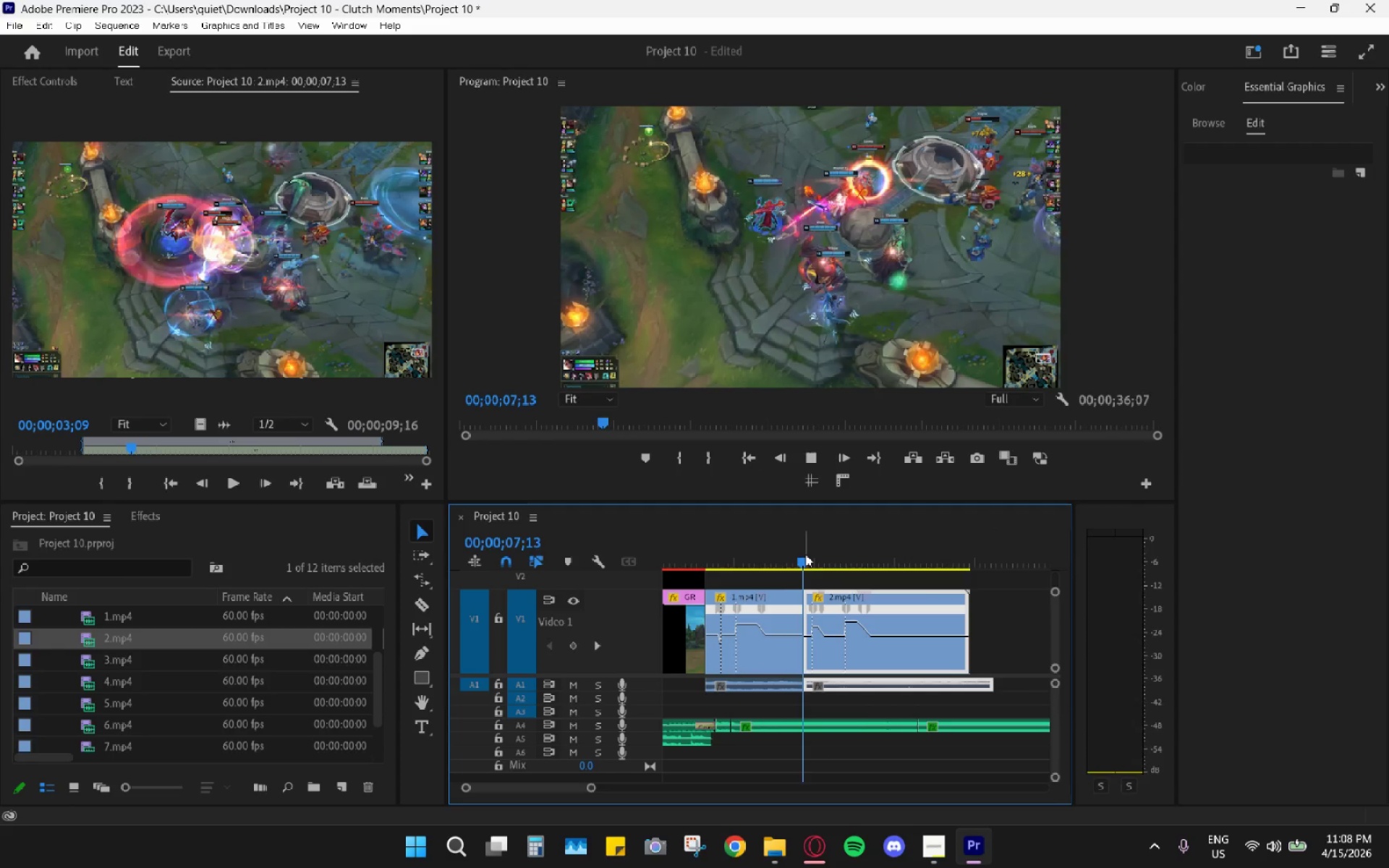 
key(Space)
 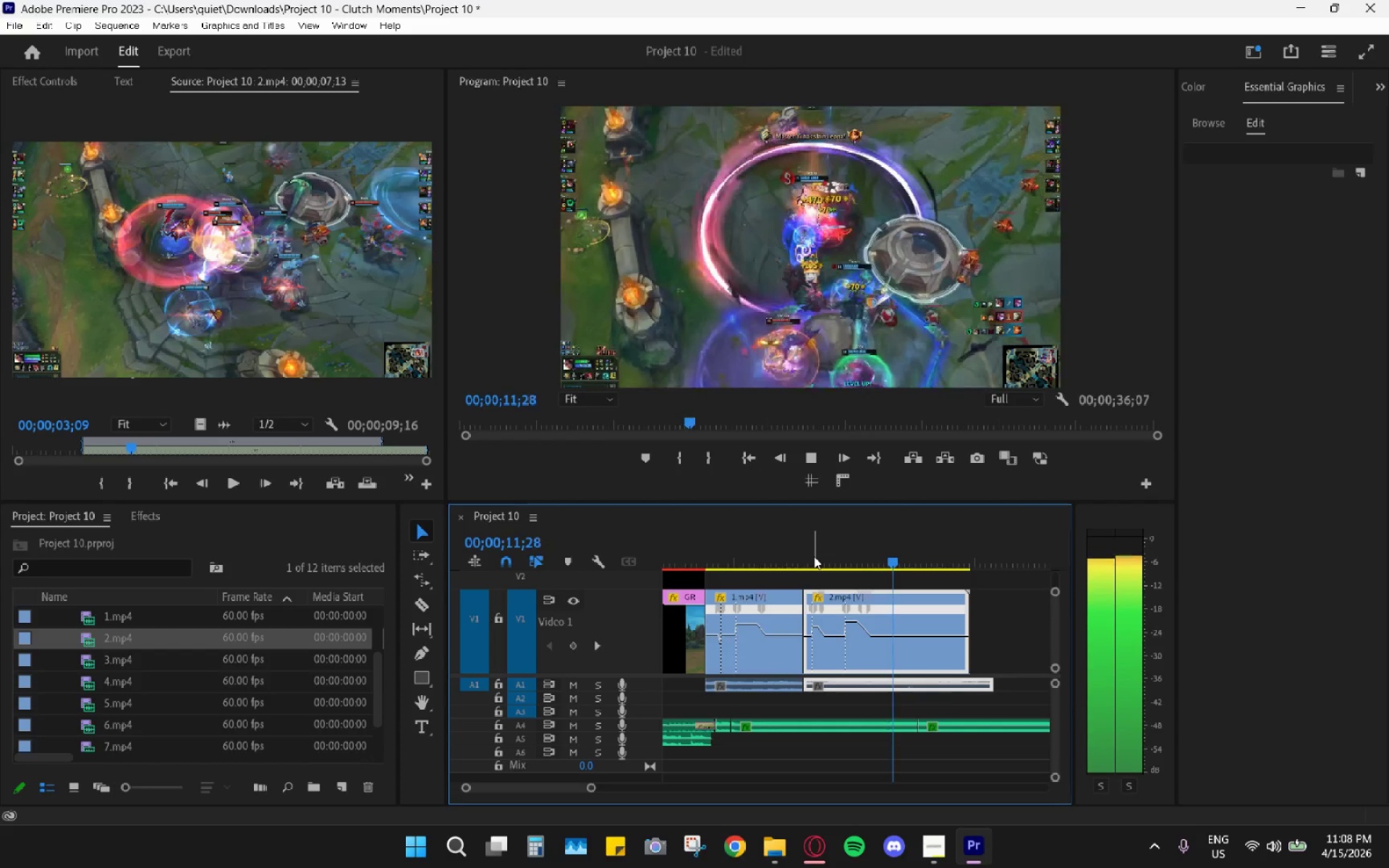 
wait(6.12)
 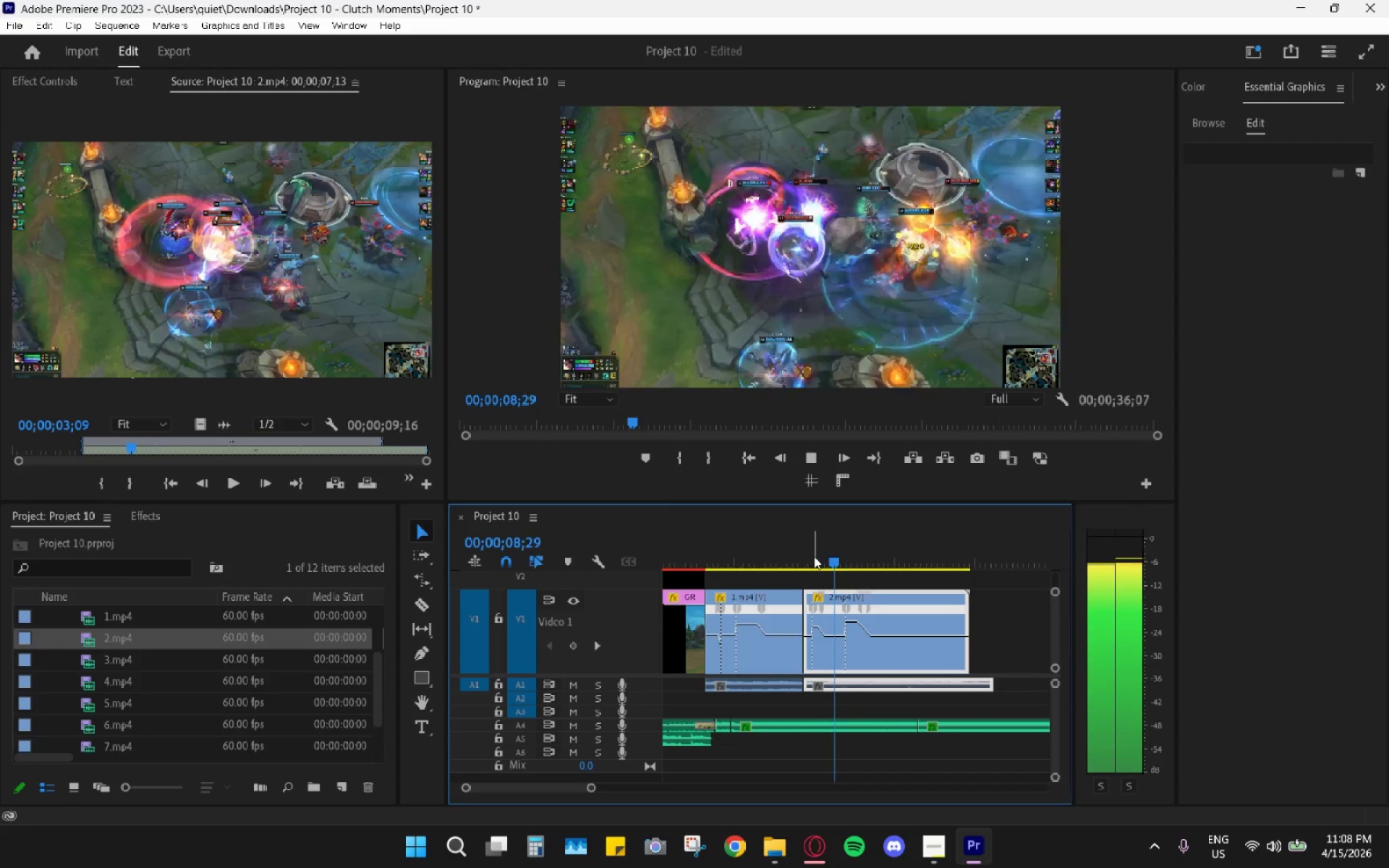 
key(Space)
 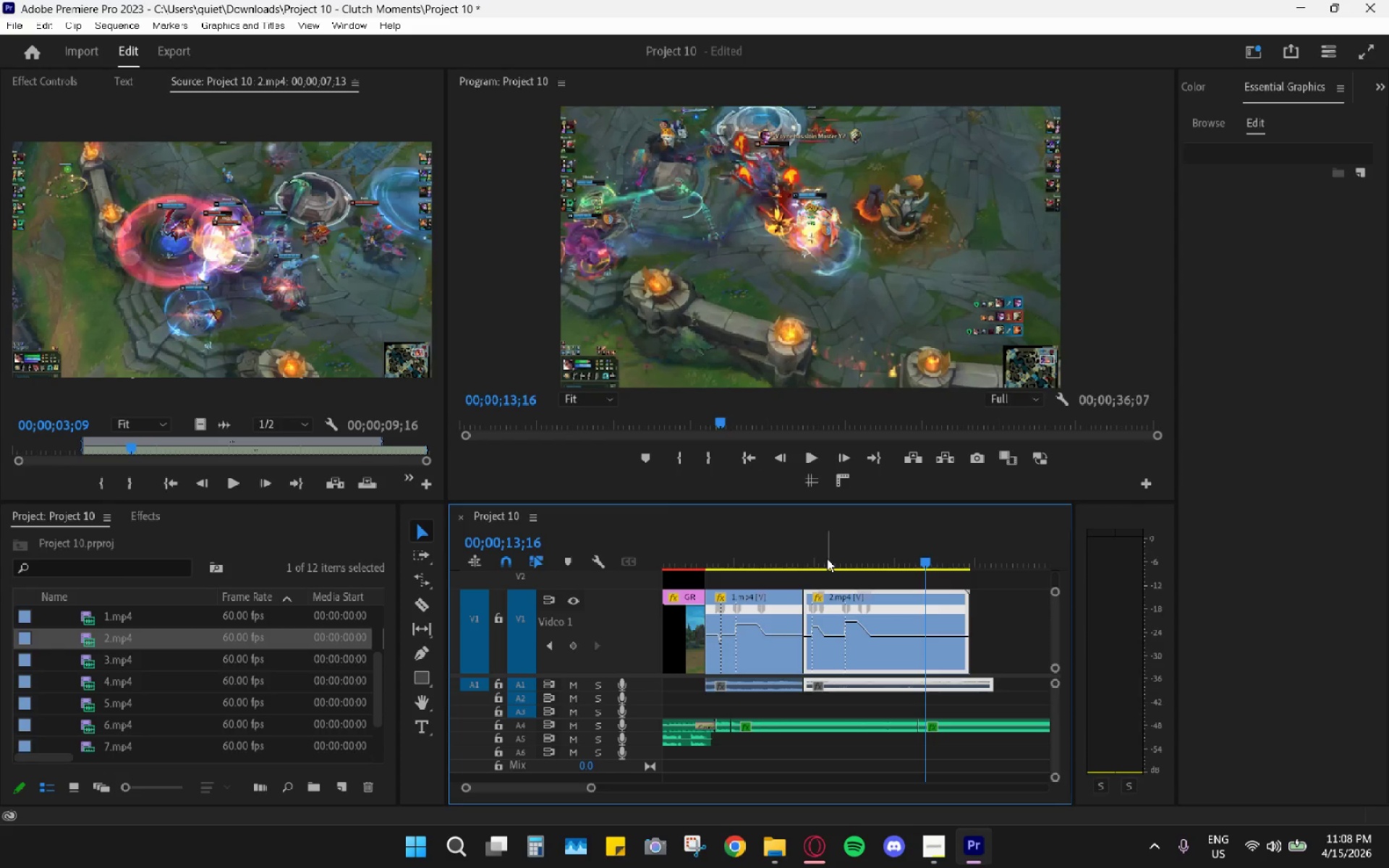 
key(Space)
 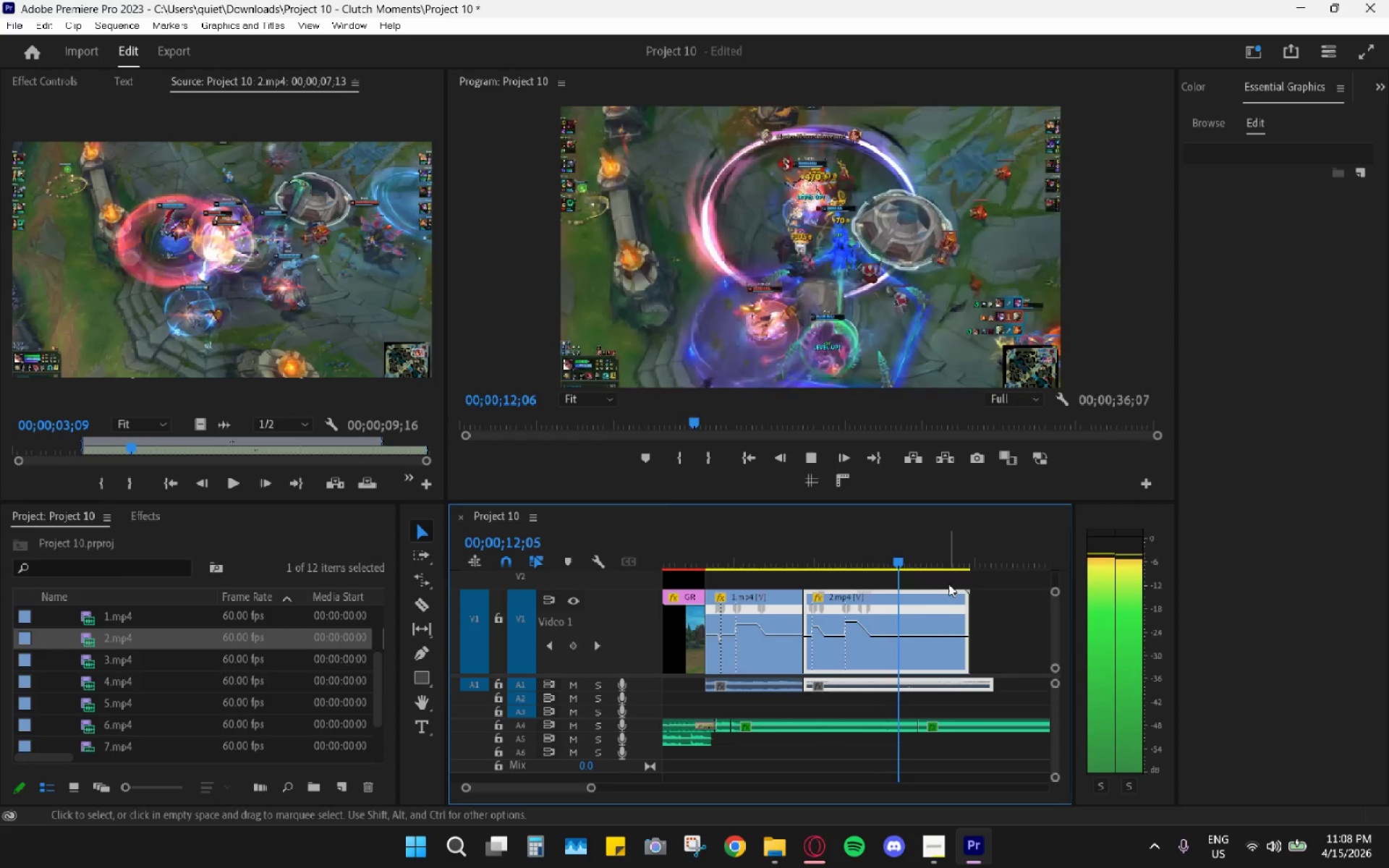 
wait(5.11)
 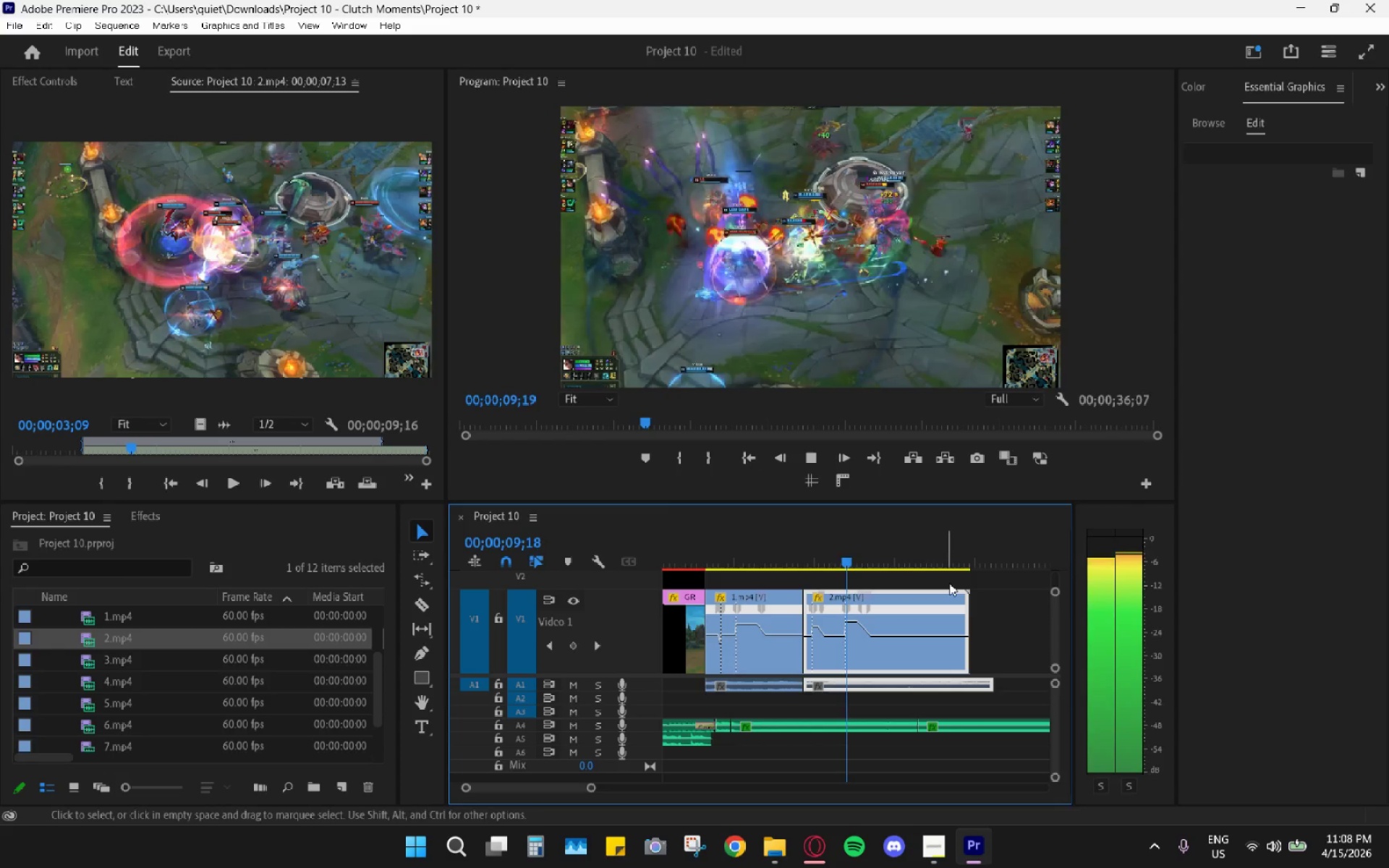 
key(Space)
 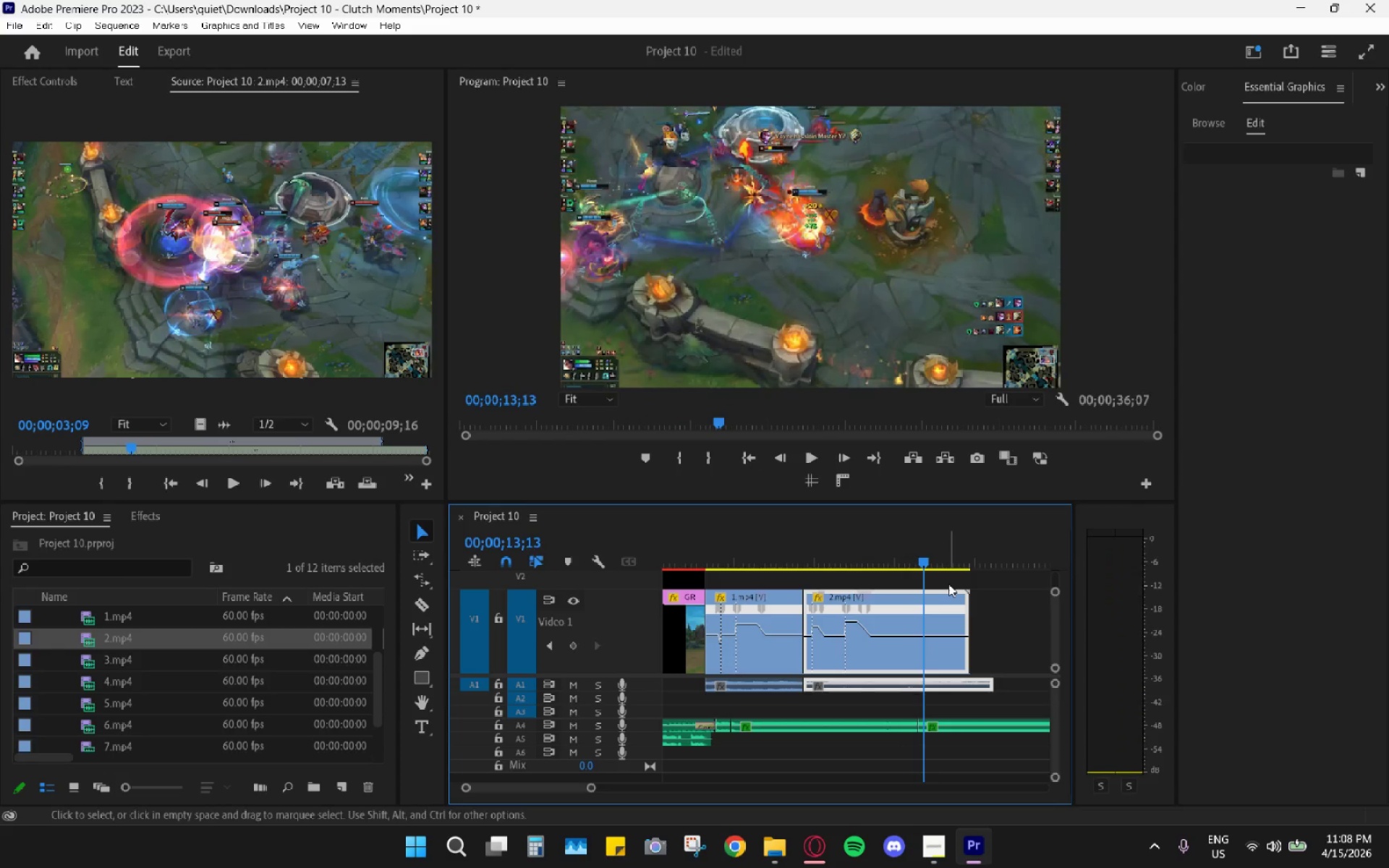 
key(Space)
 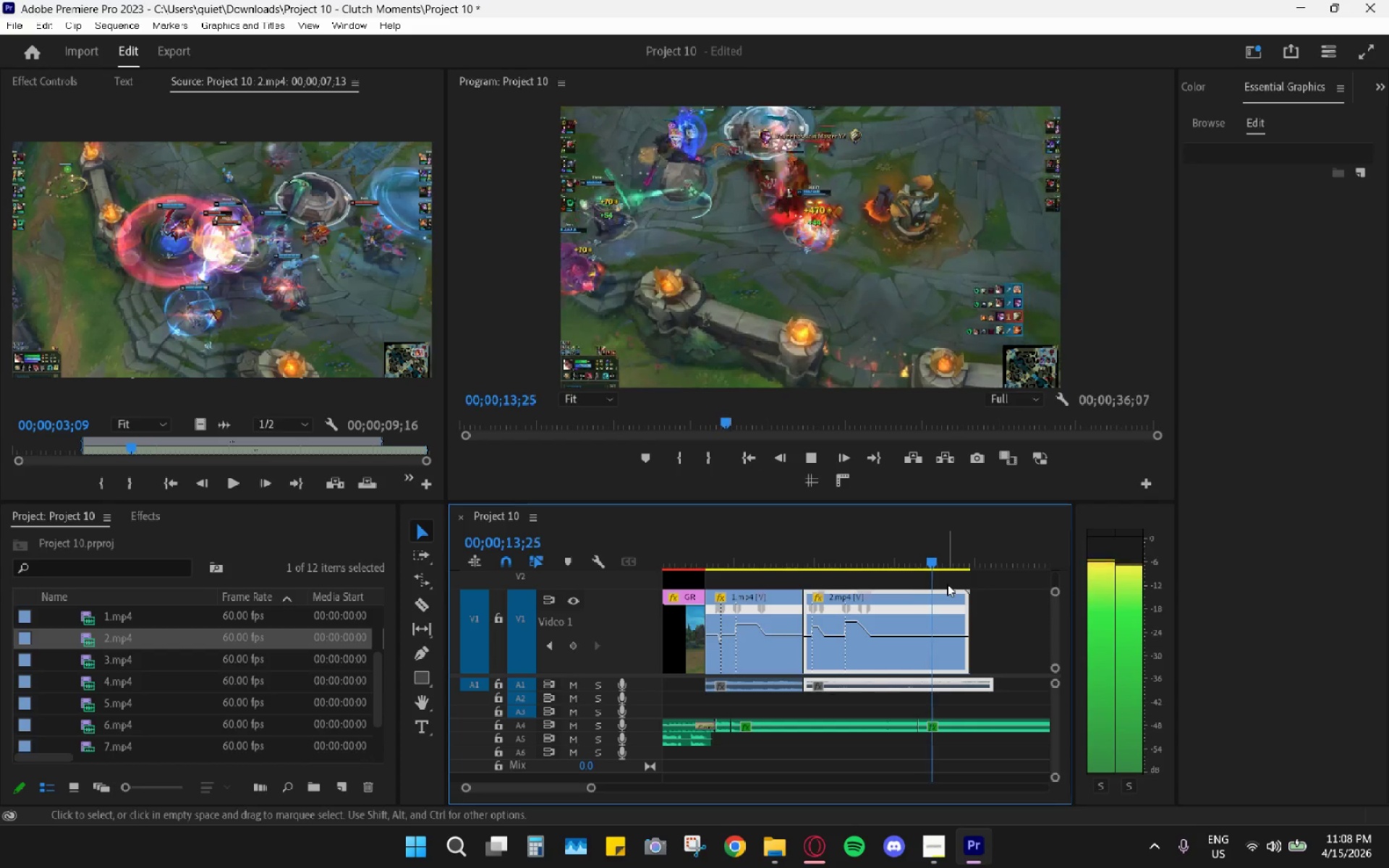 
key(Space)
 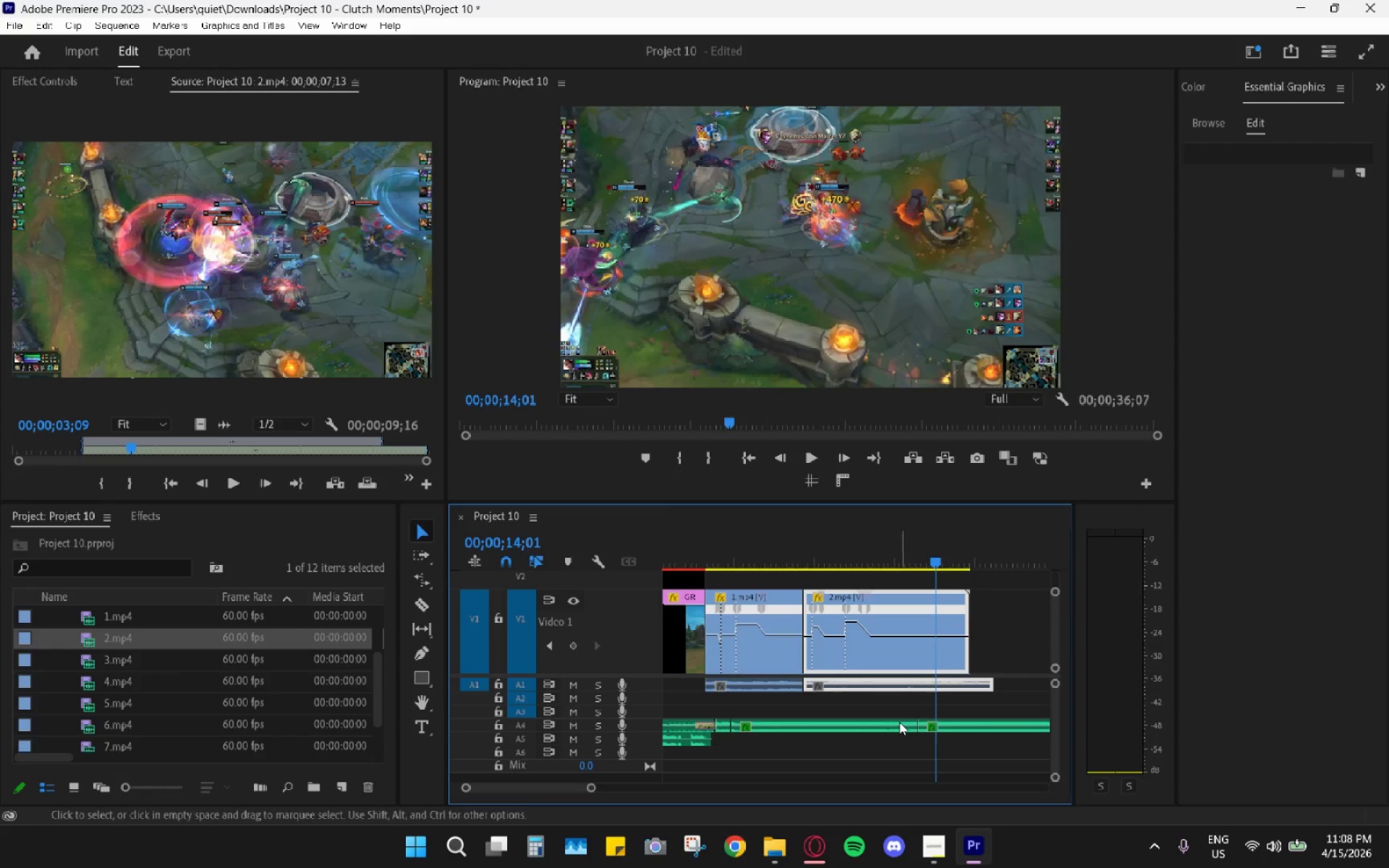 
left_click([914, 722])
 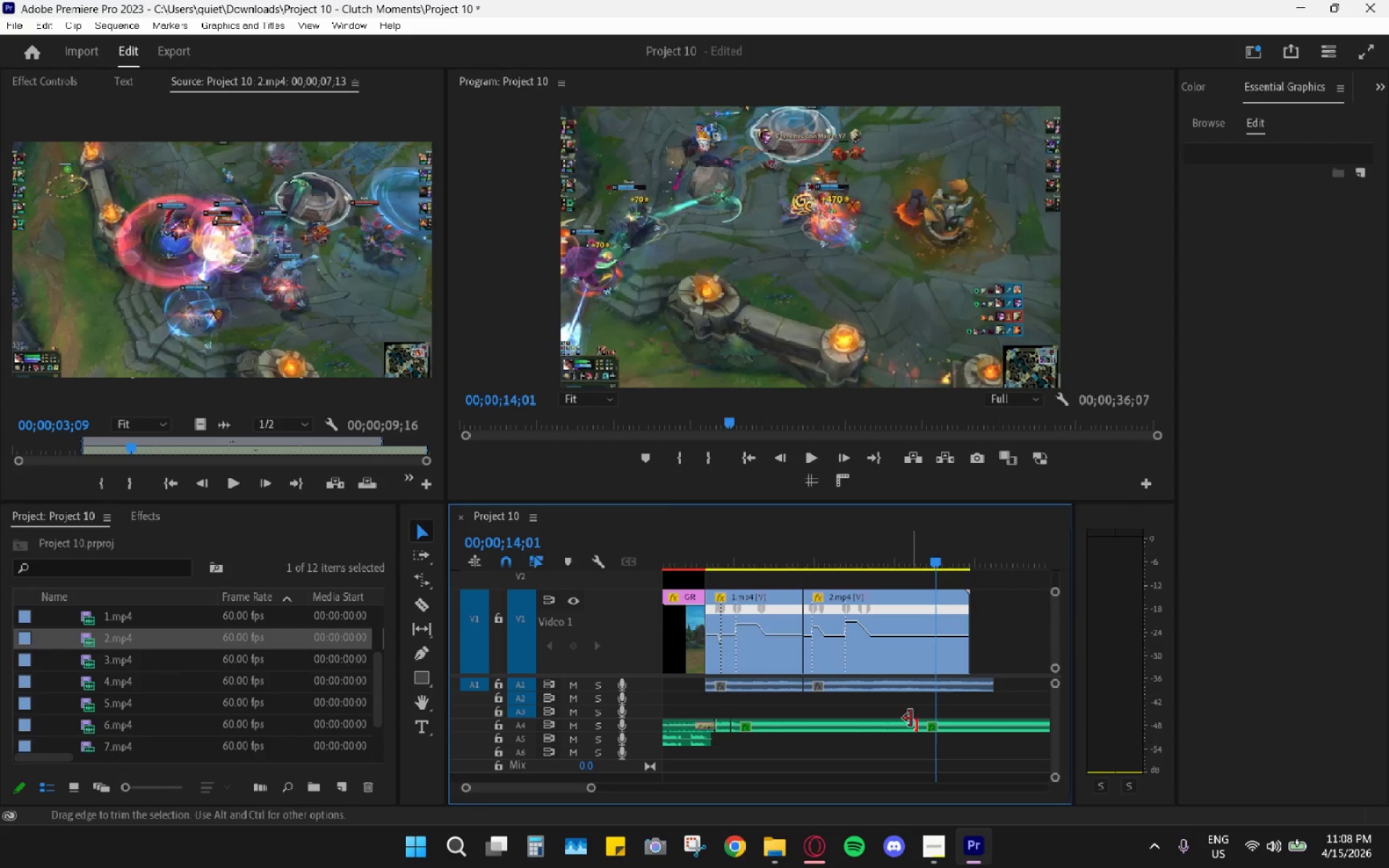 
key(H)
 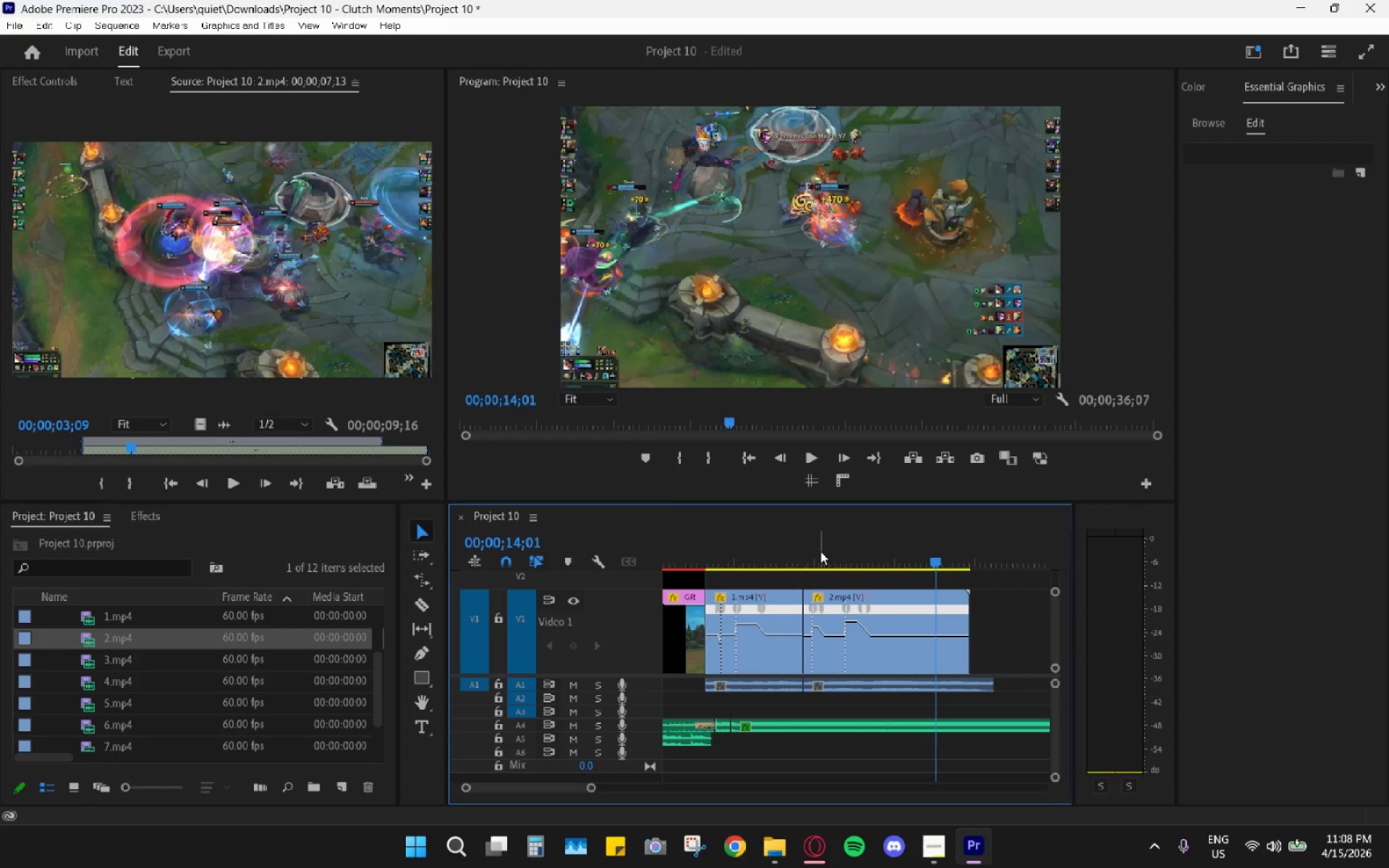 
left_click_drag(start_coordinate=[828, 548], to_coordinate=[833, 547])
 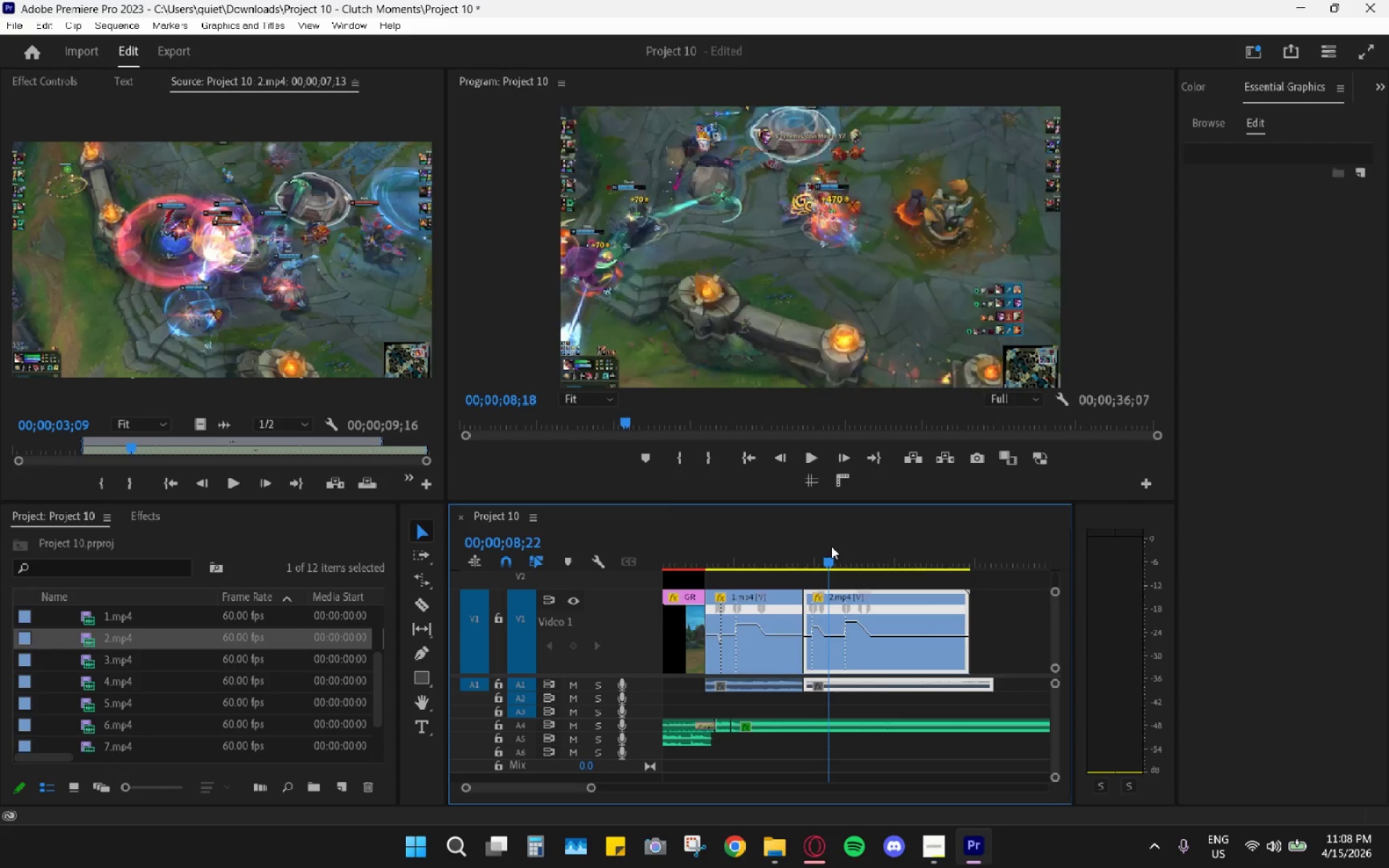 
key(Space)
 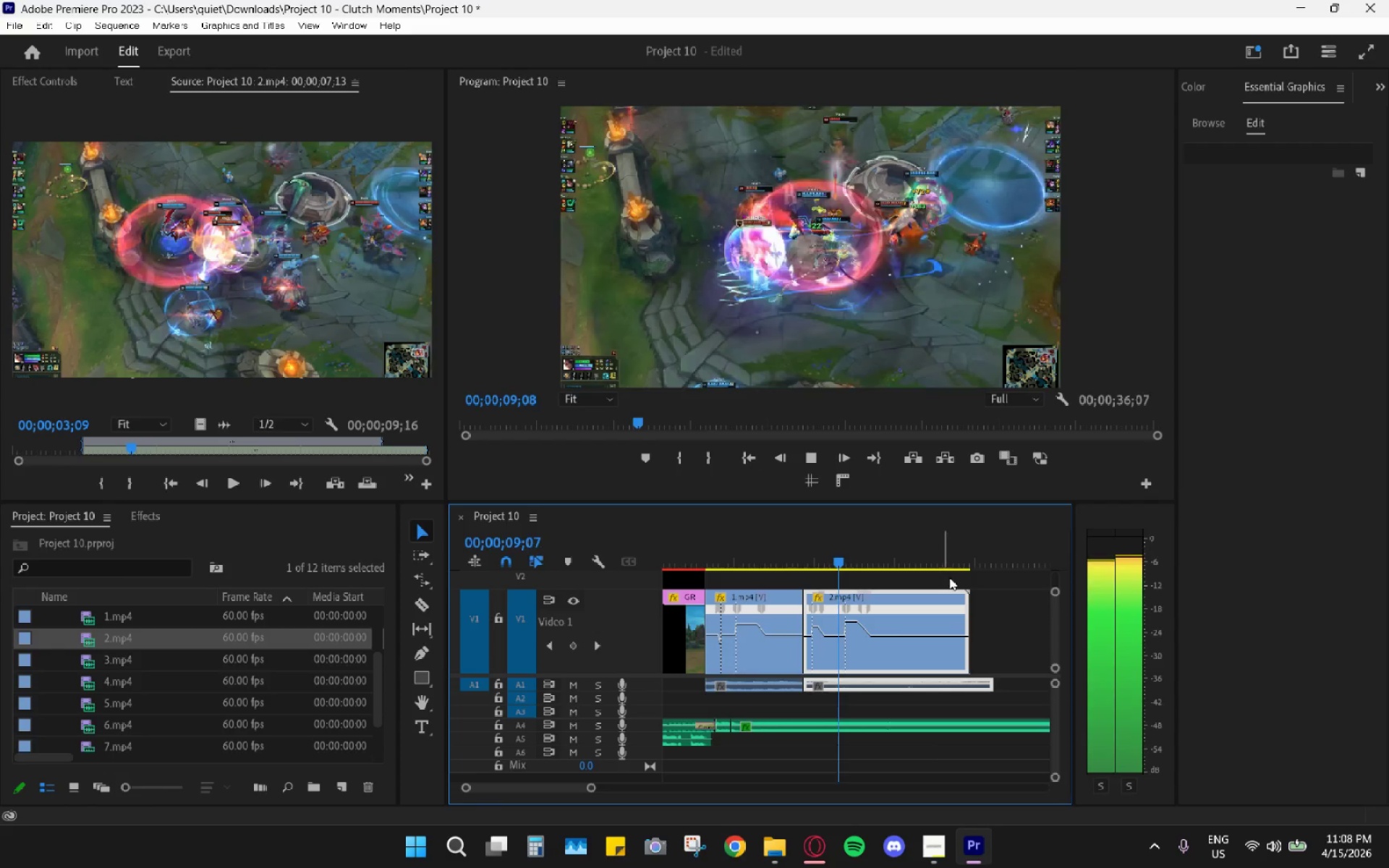 
hold_key(key=AltLeft, duration=0.53)
scroll: coordinate [900, 653], scroll_direction: down, amount: 4.0
 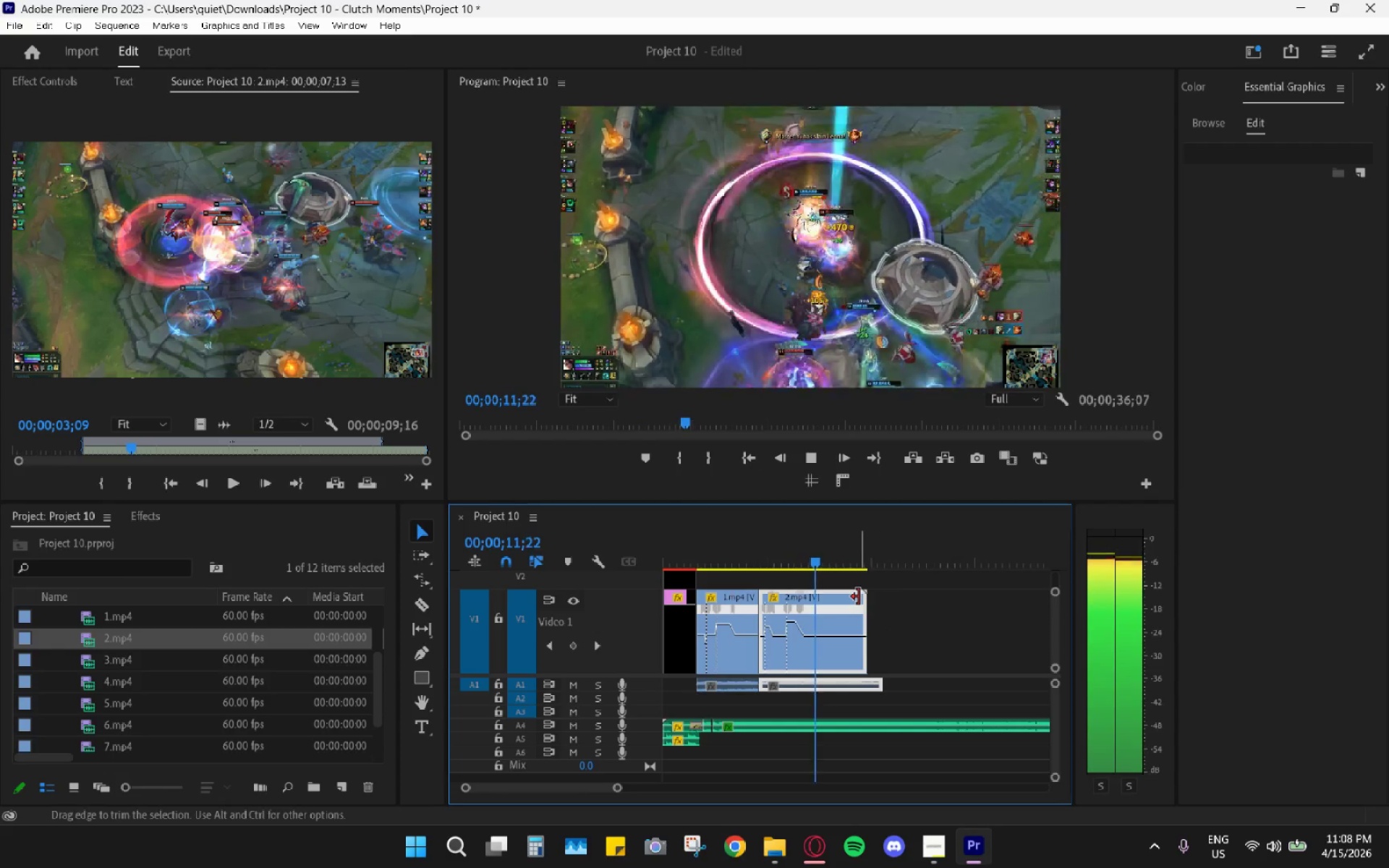 
key(Space)
 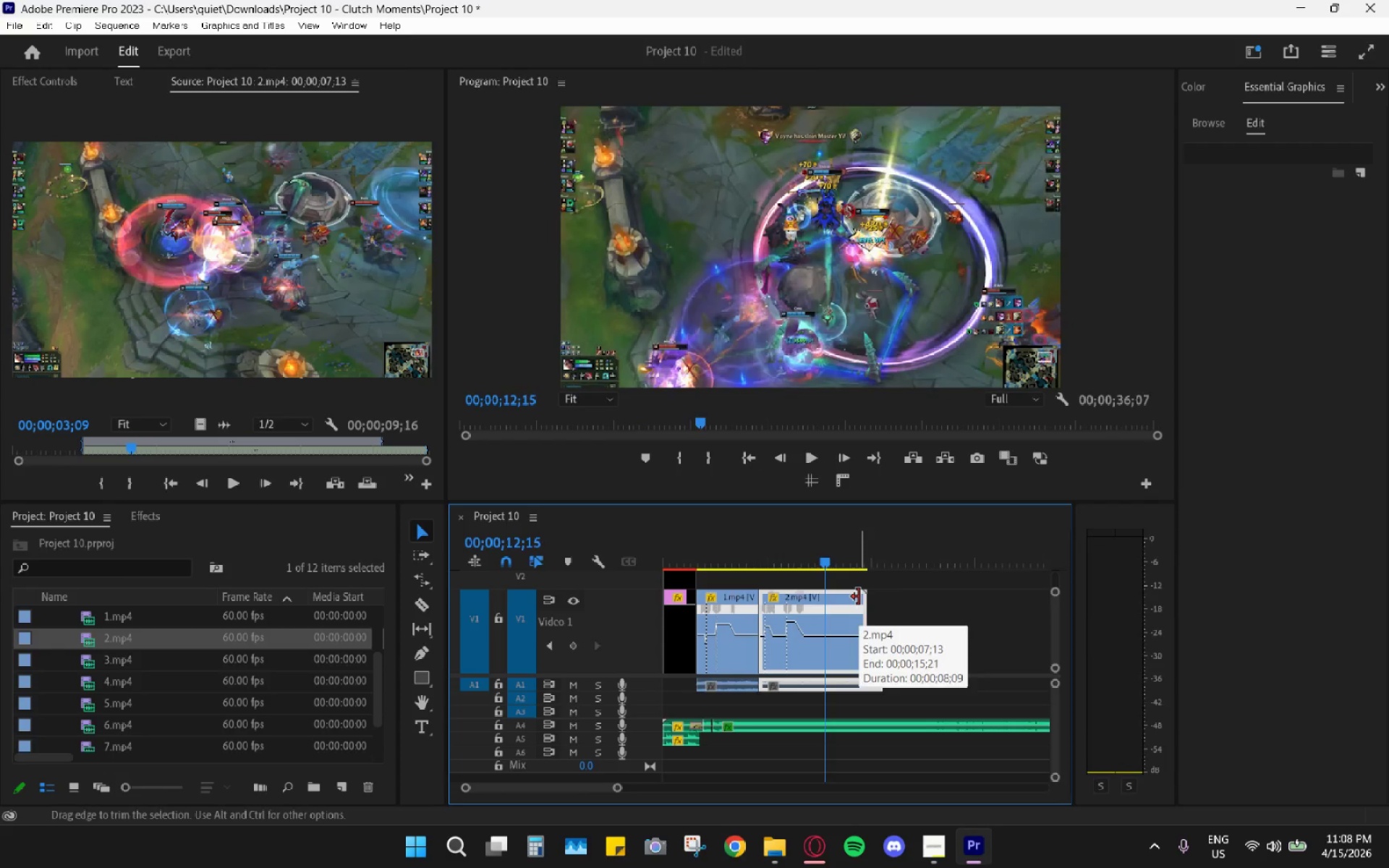 
hold_key(key=AltLeft, duration=0.95)
scroll: coordinate [832, 622], scroll_direction: up, amount: 12.0
 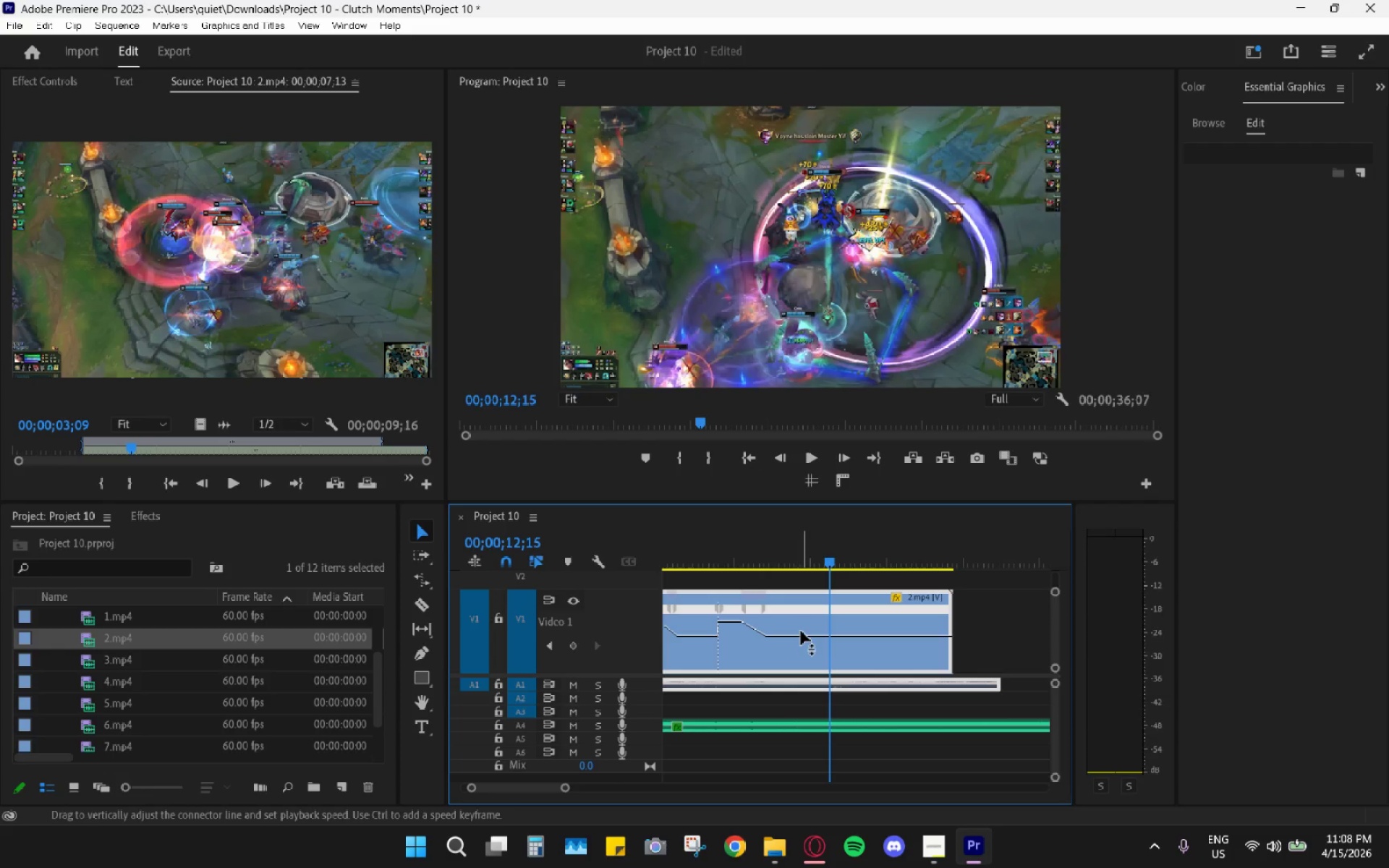 
left_click_drag(start_coordinate=[800, 634], to_coordinate=[797, 595])
 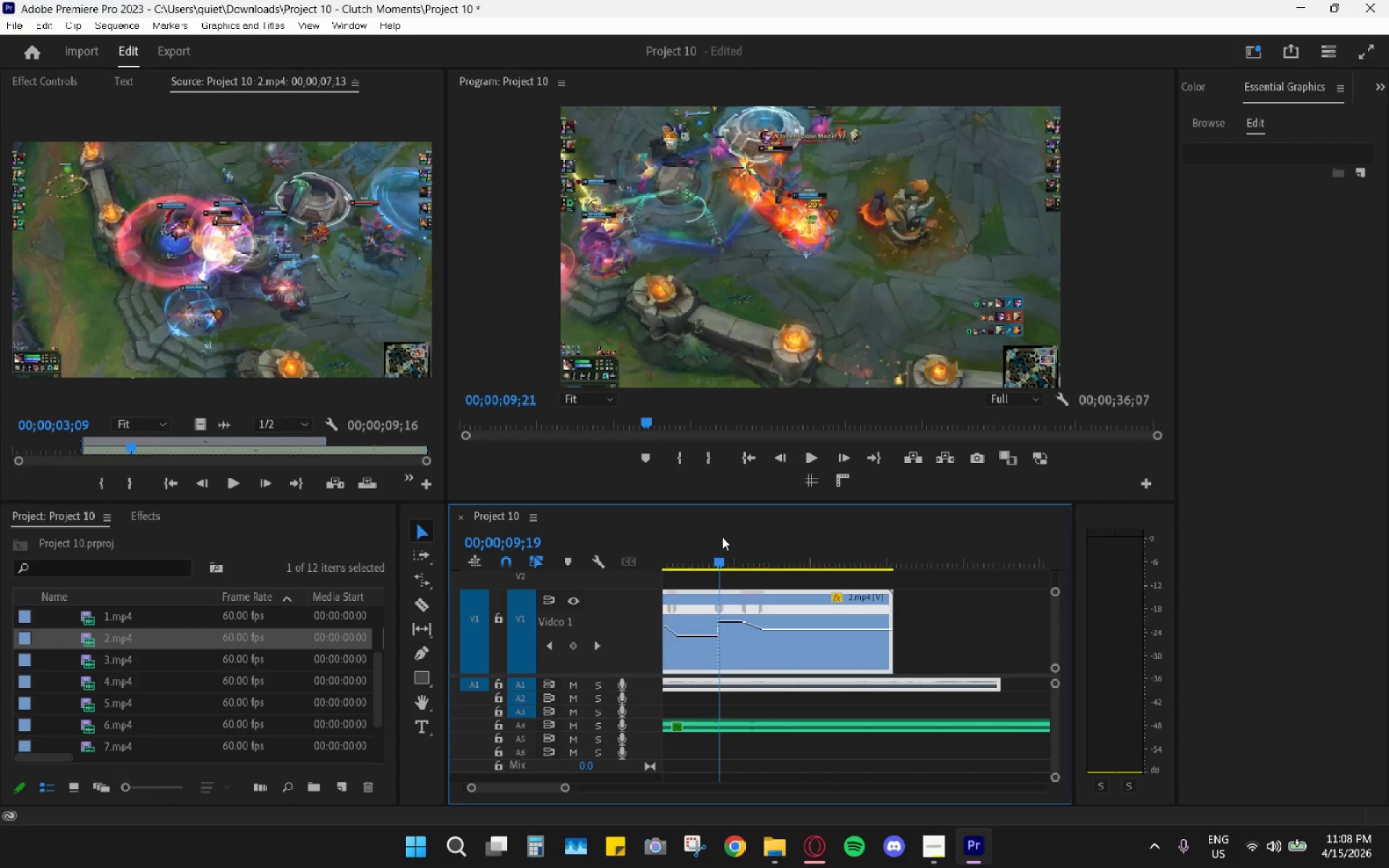 
left_click_drag(start_coordinate=[724, 536], to_coordinate=[711, 543])
 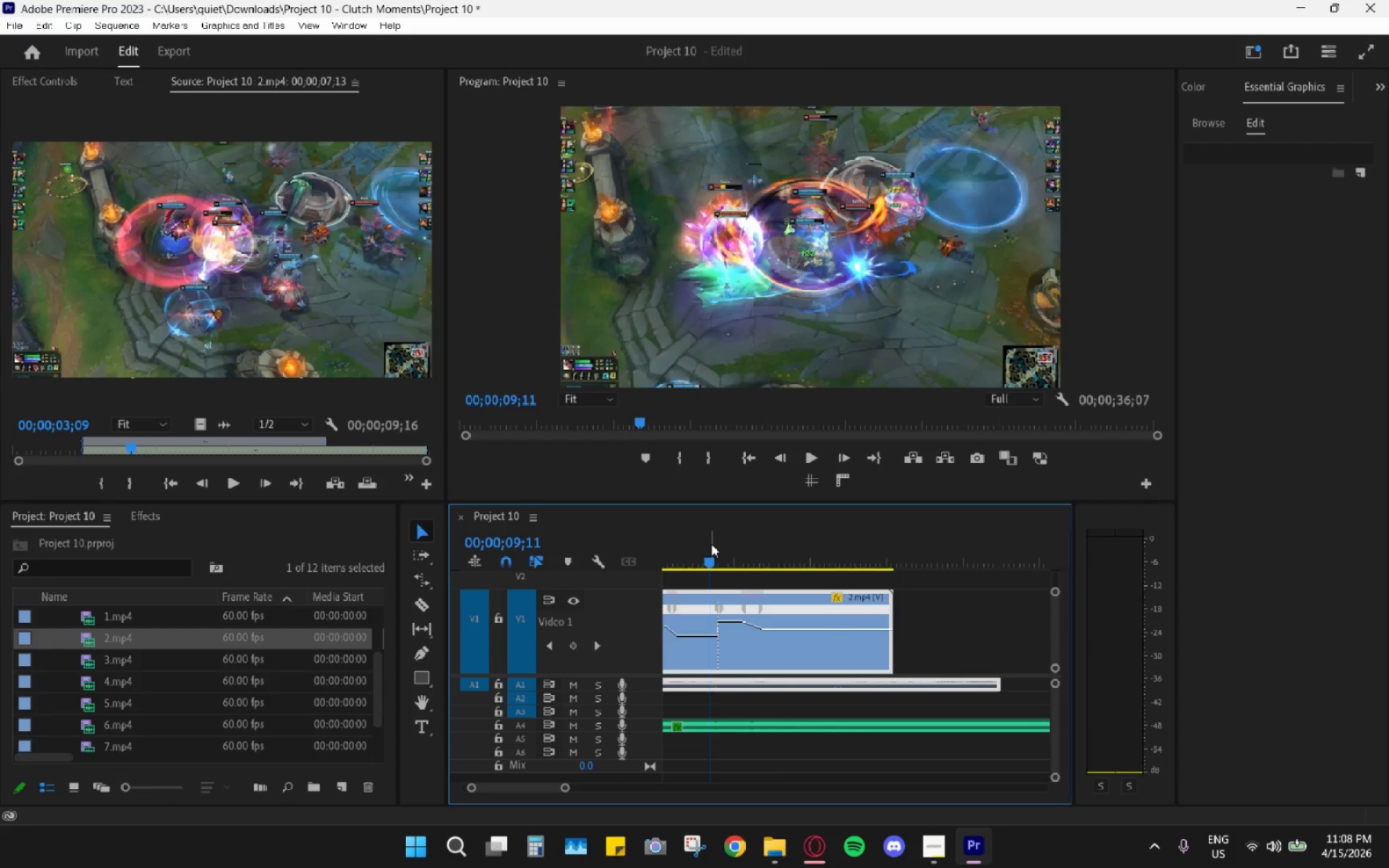 
key(Space)
 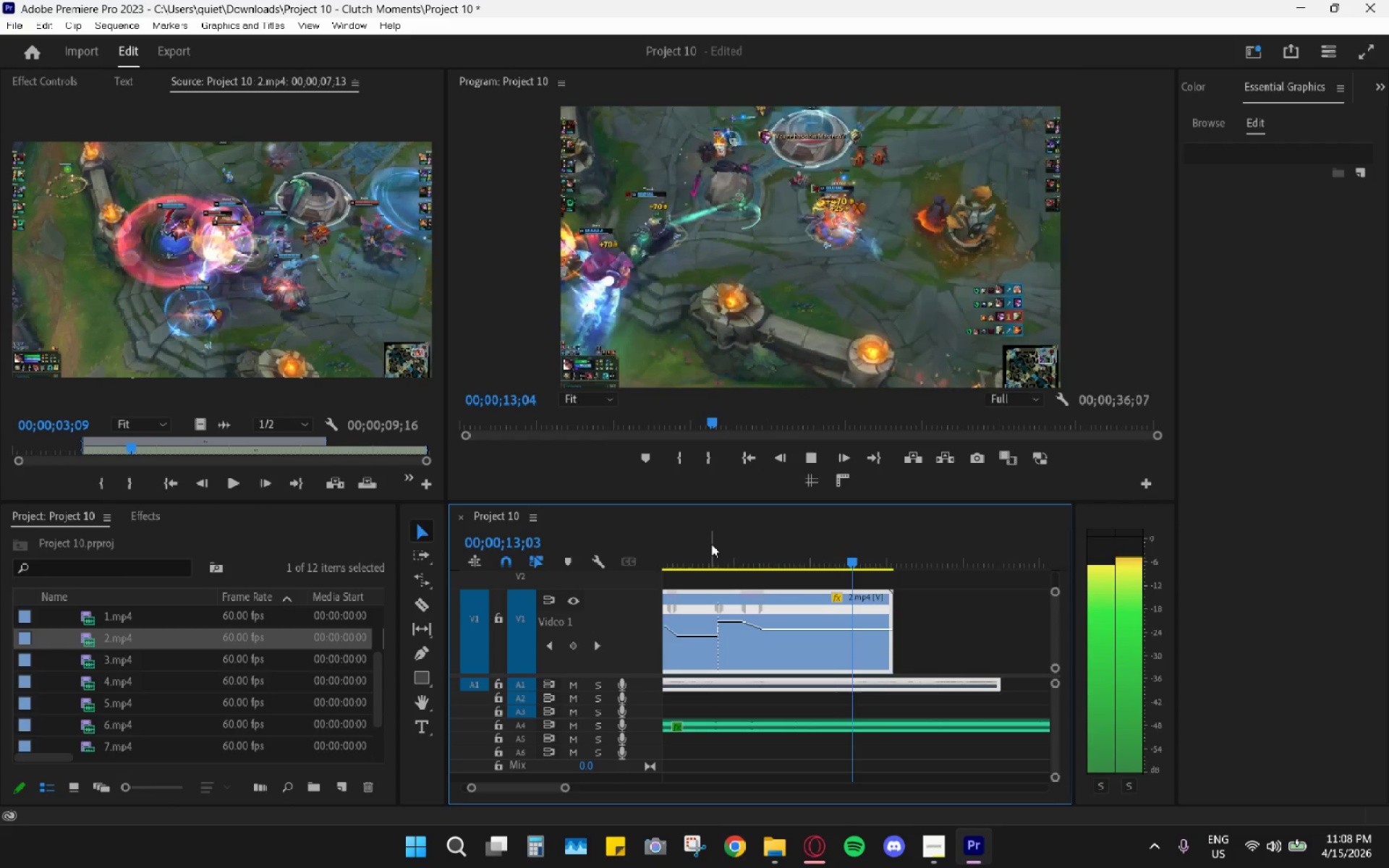 
wait(5.3)
 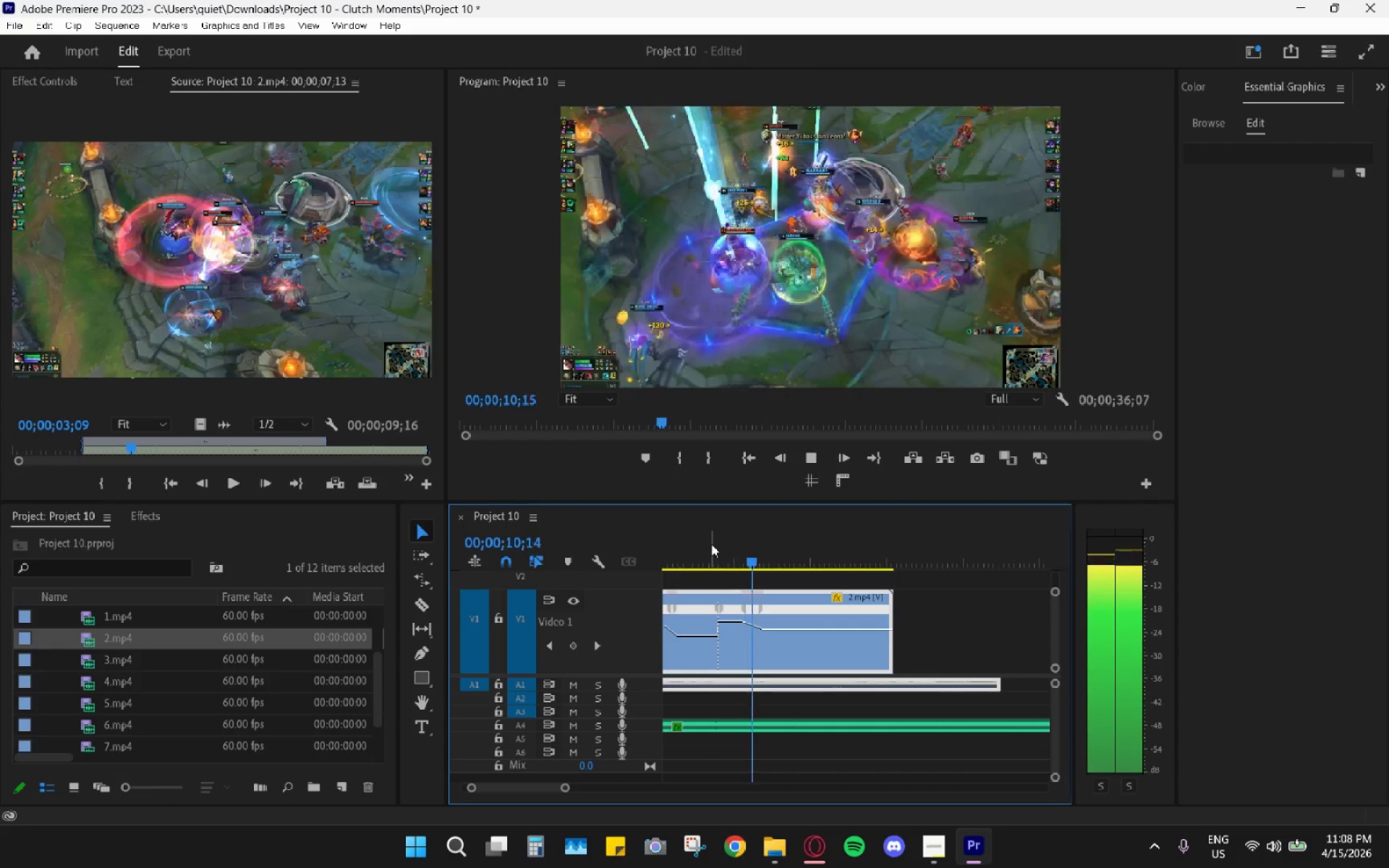 
key(Space)
 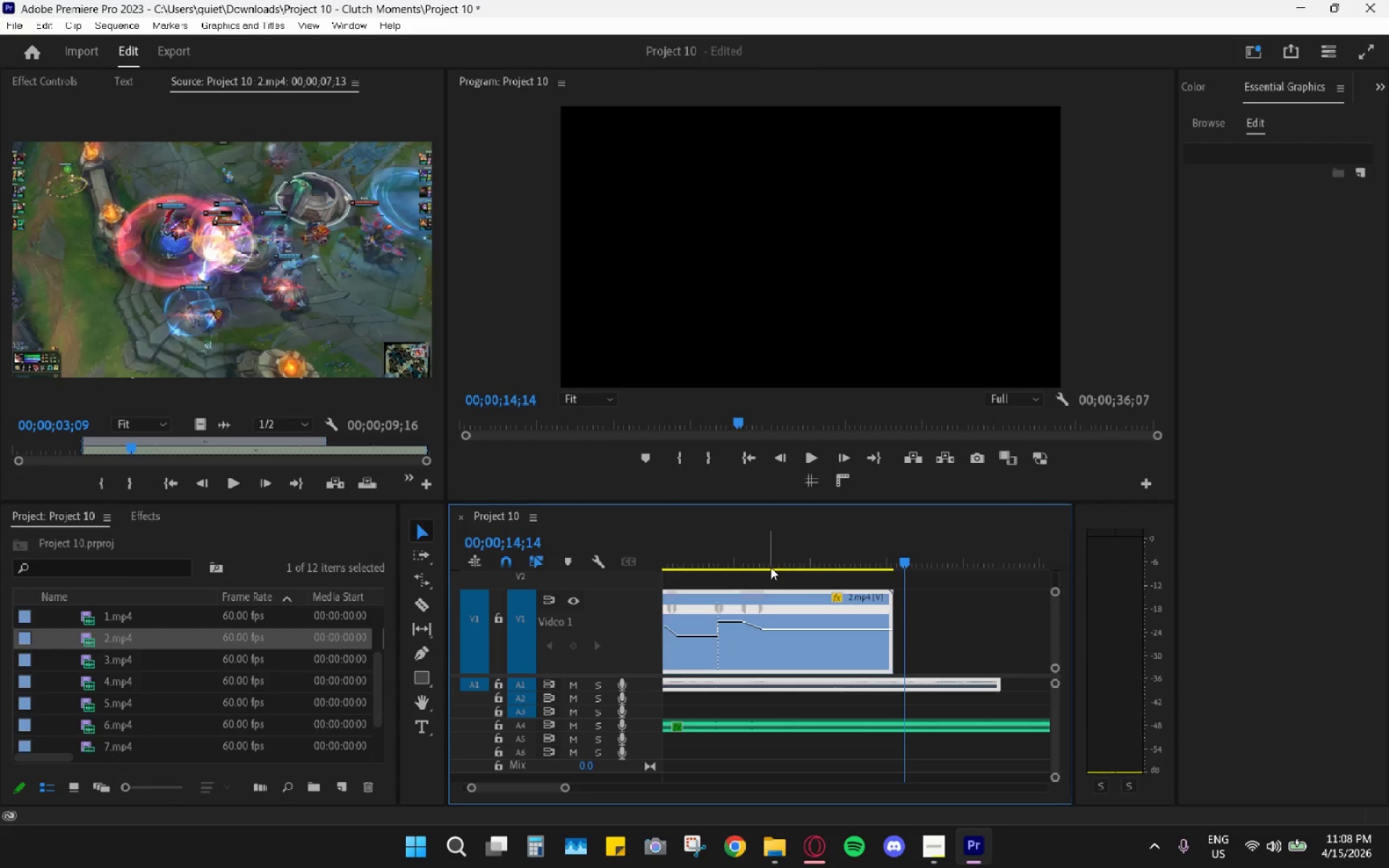 
key(Control+Z)
 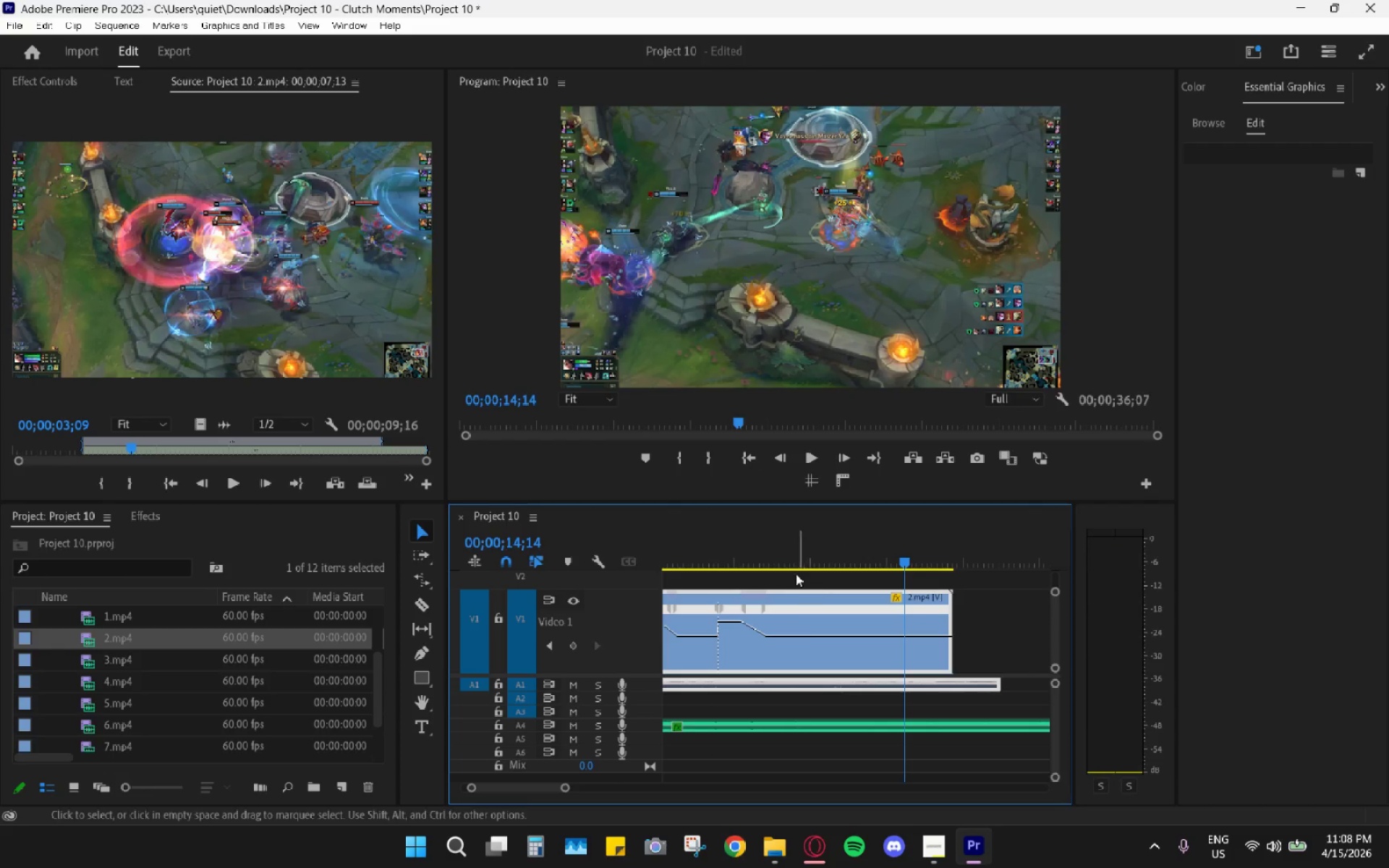 
left_click_drag(start_coordinate=[775, 548], to_coordinate=[746, 570])
 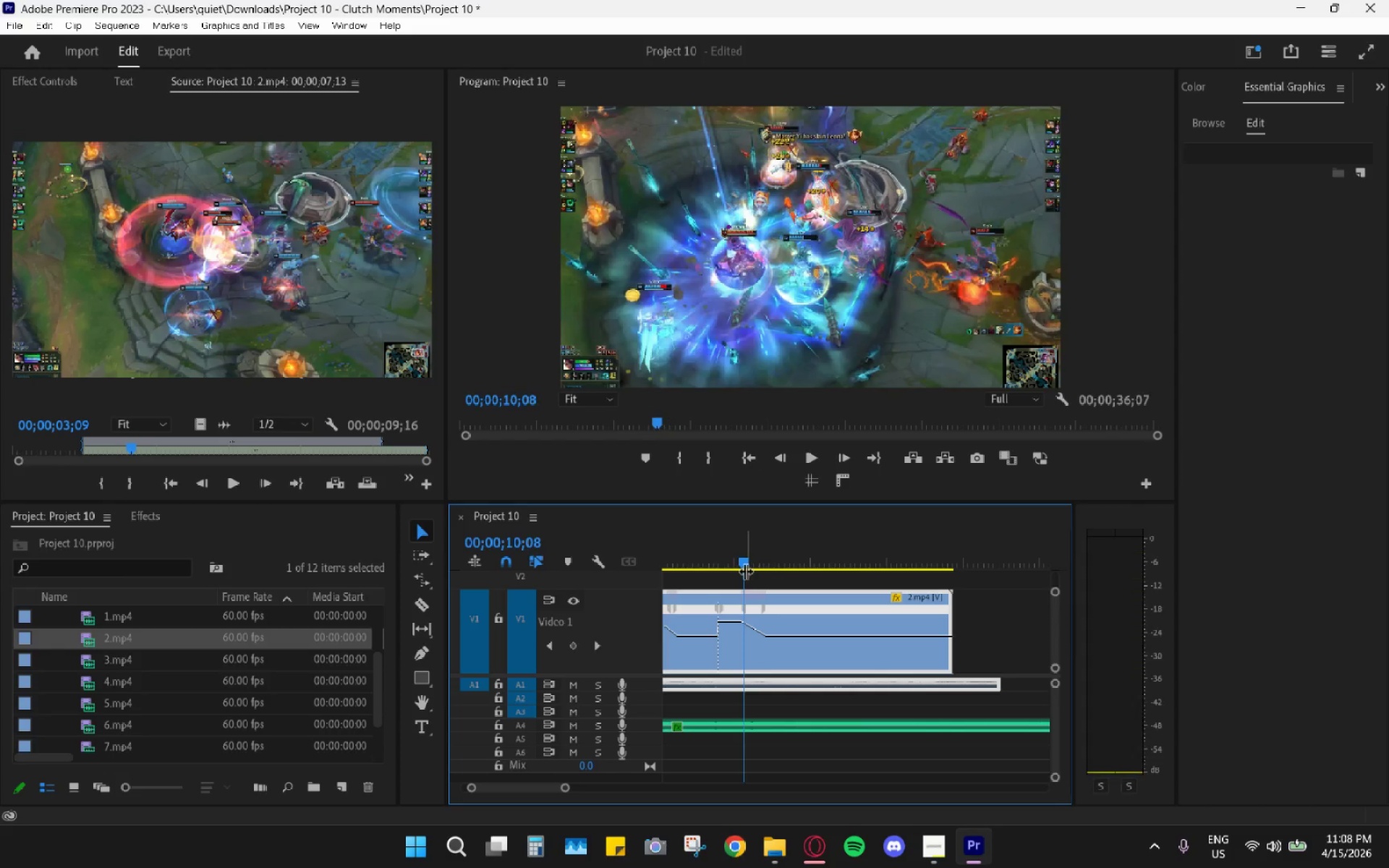 
key(Space)
 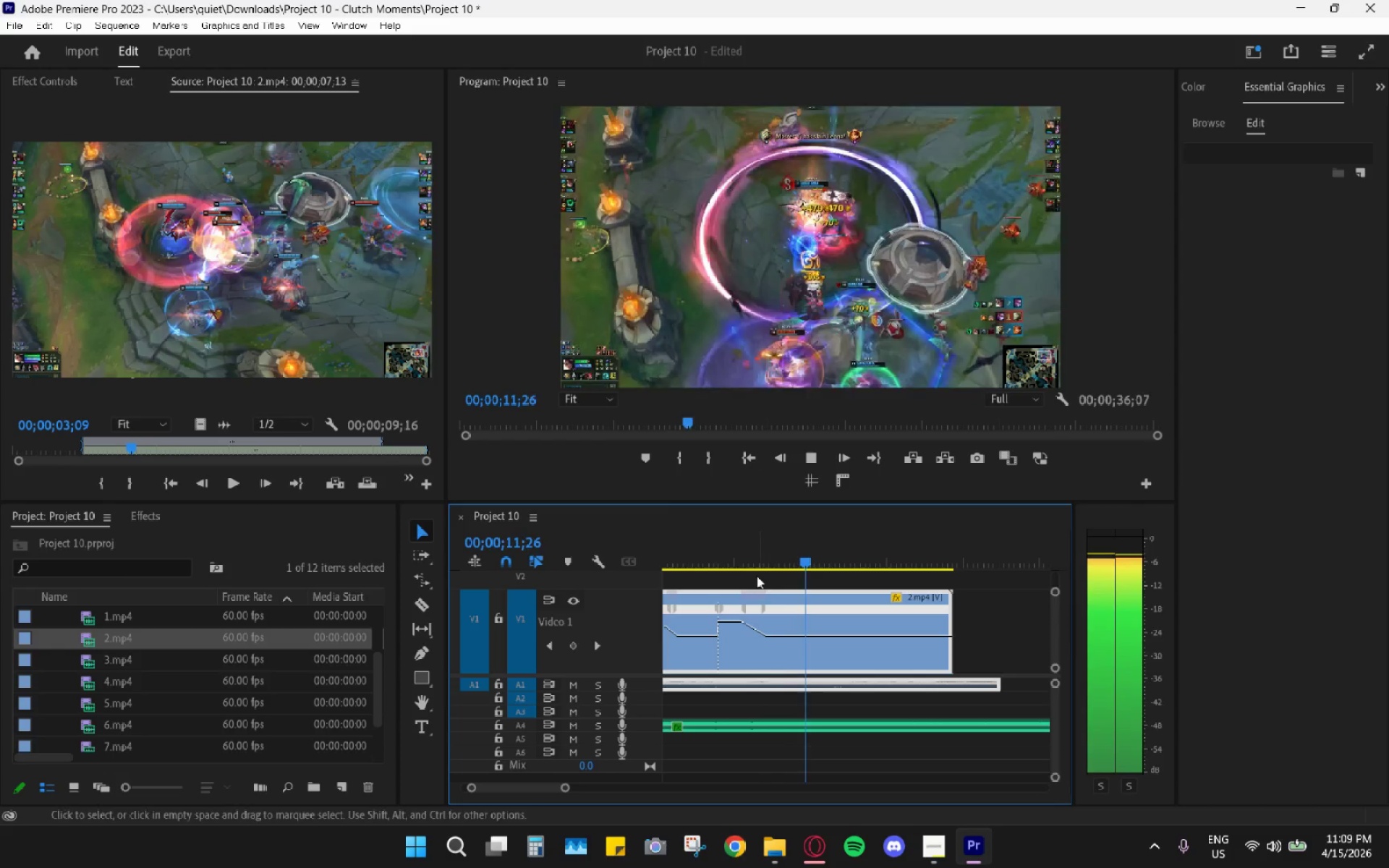 
key(Space)
 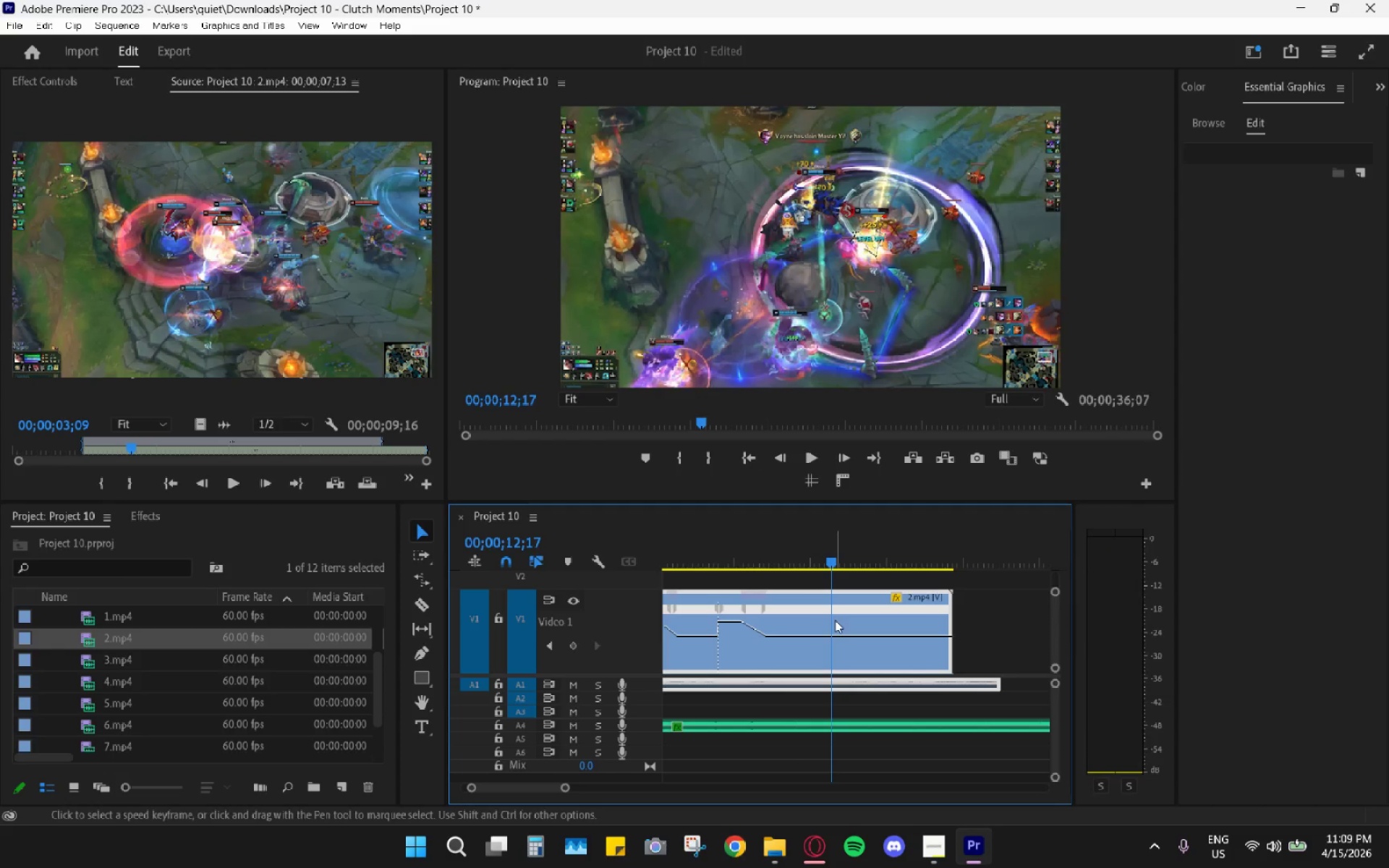 
key(C)
 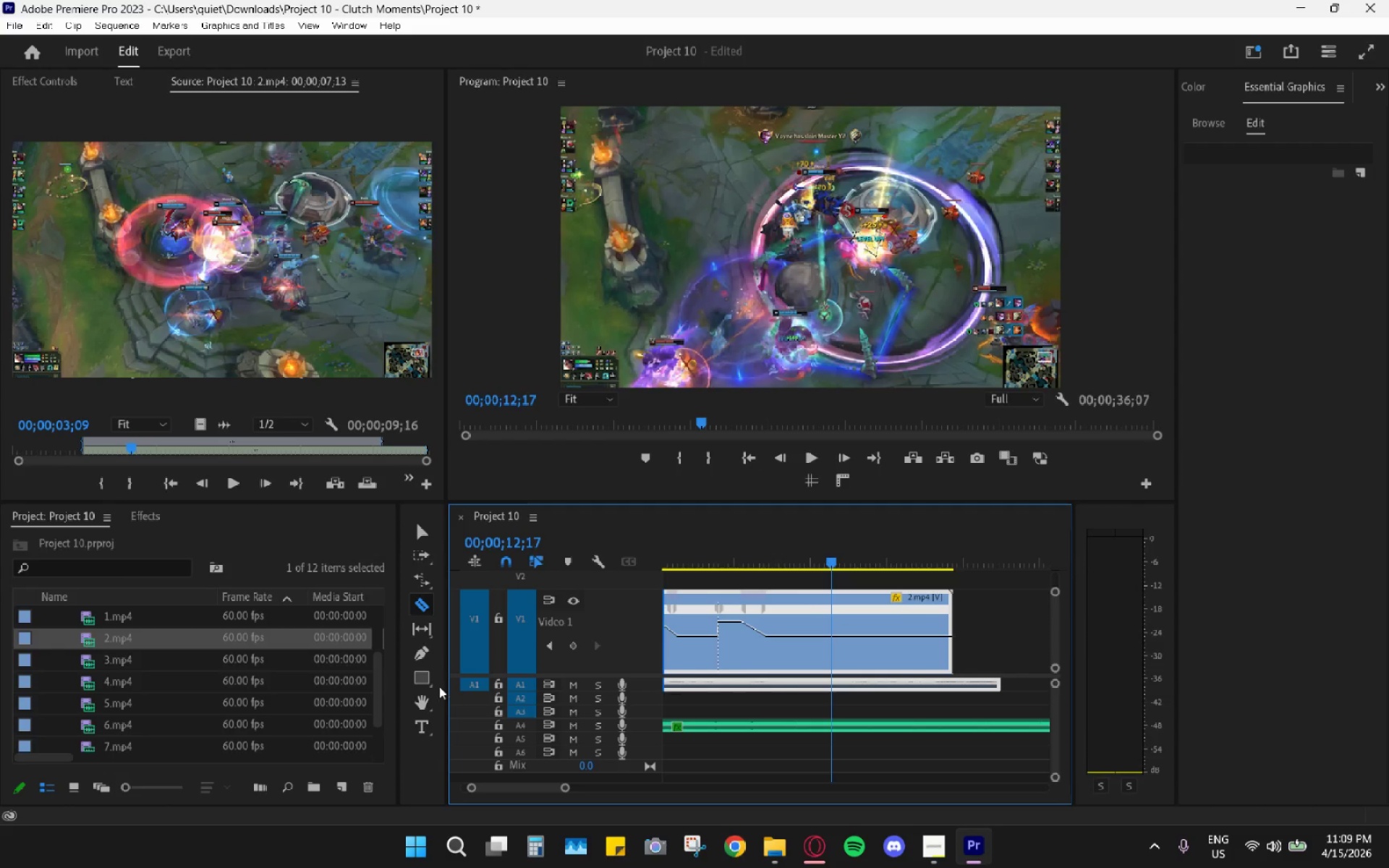 
left_click_drag(start_coordinate=[419, 658], to_coordinate=[424, 660])
 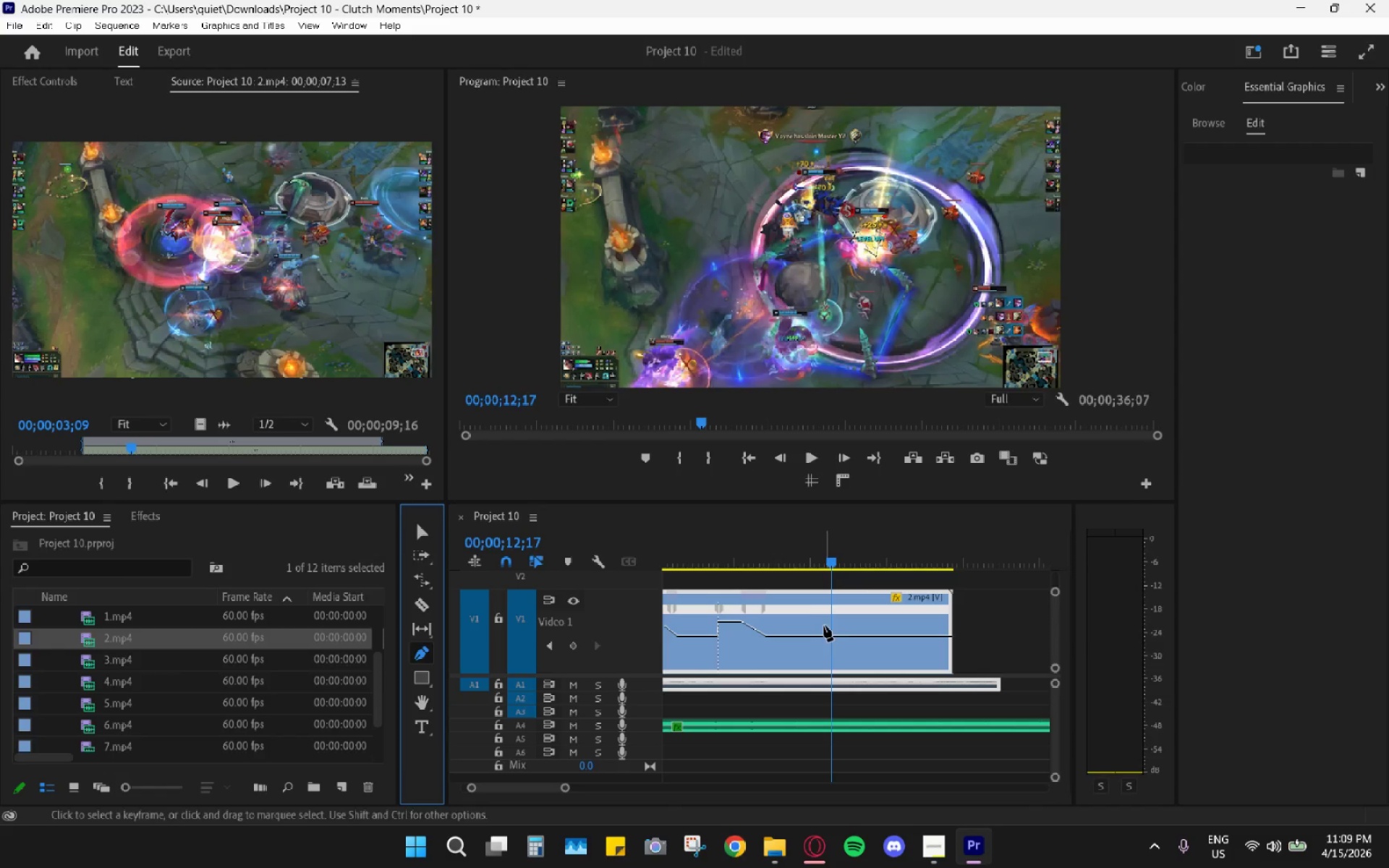 
left_click([831, 628])
 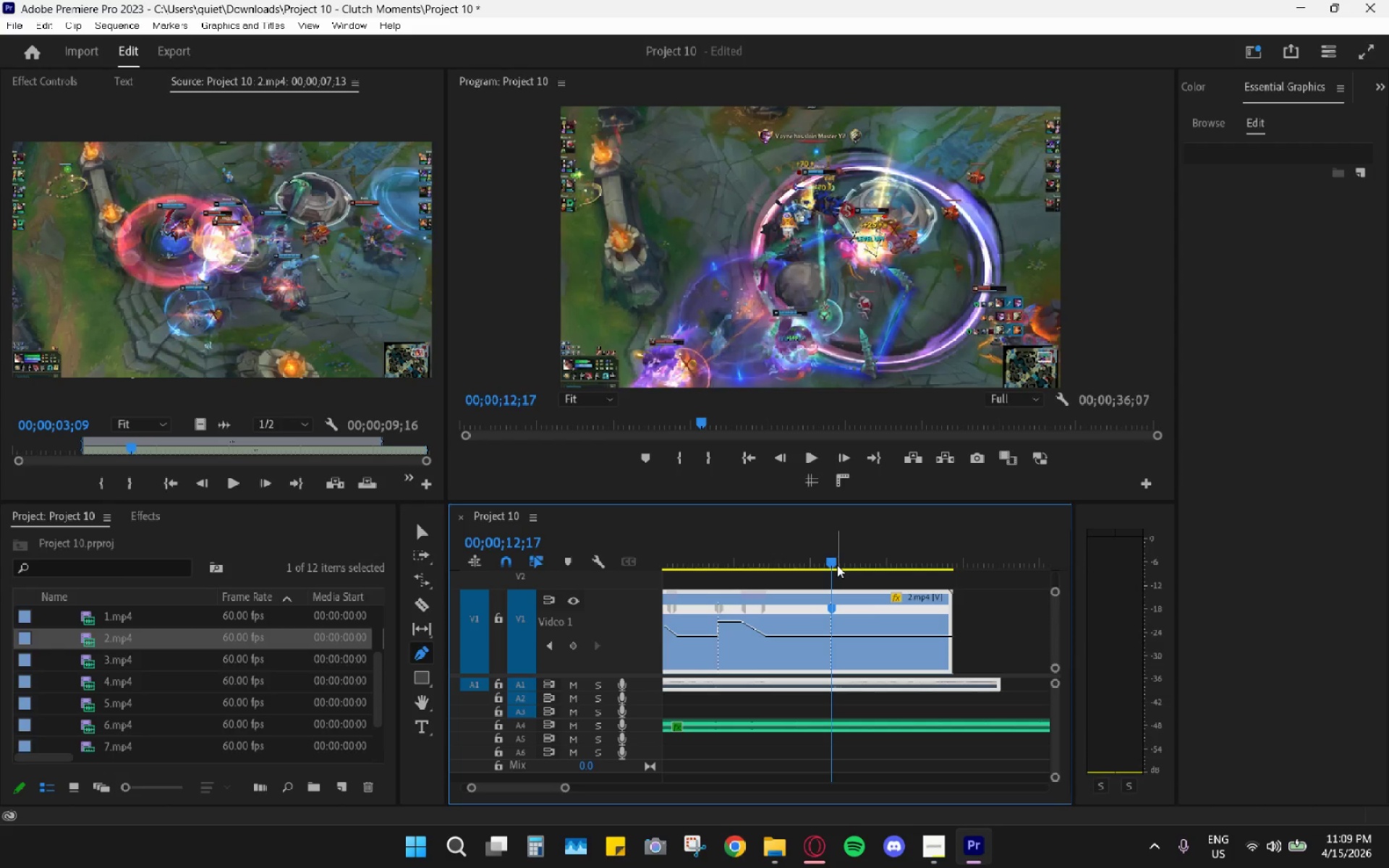 
left_click_drag(start_coordinate=[833, 563], to_coordinate=[869, 570])
 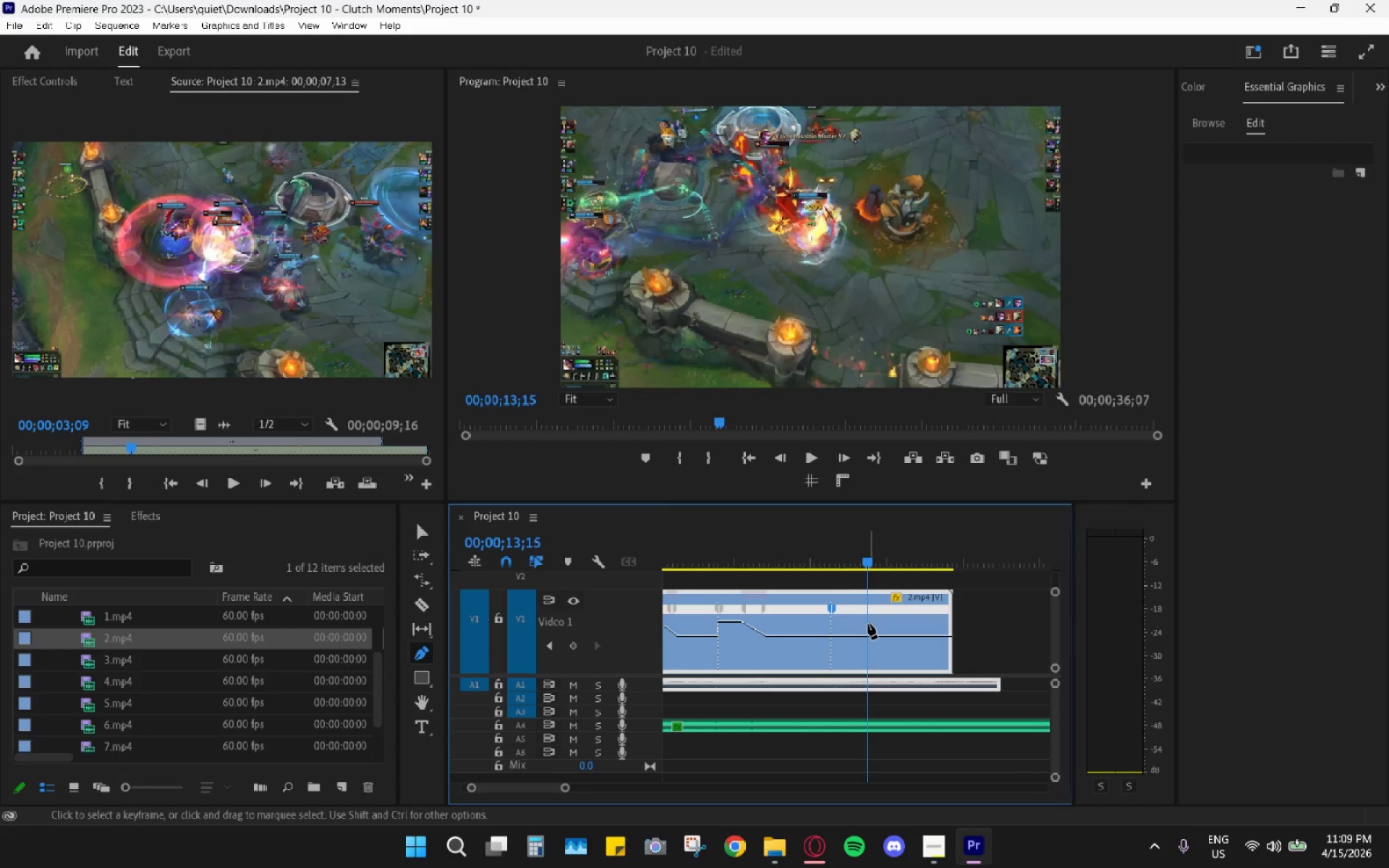 
left_click([868, 624])
 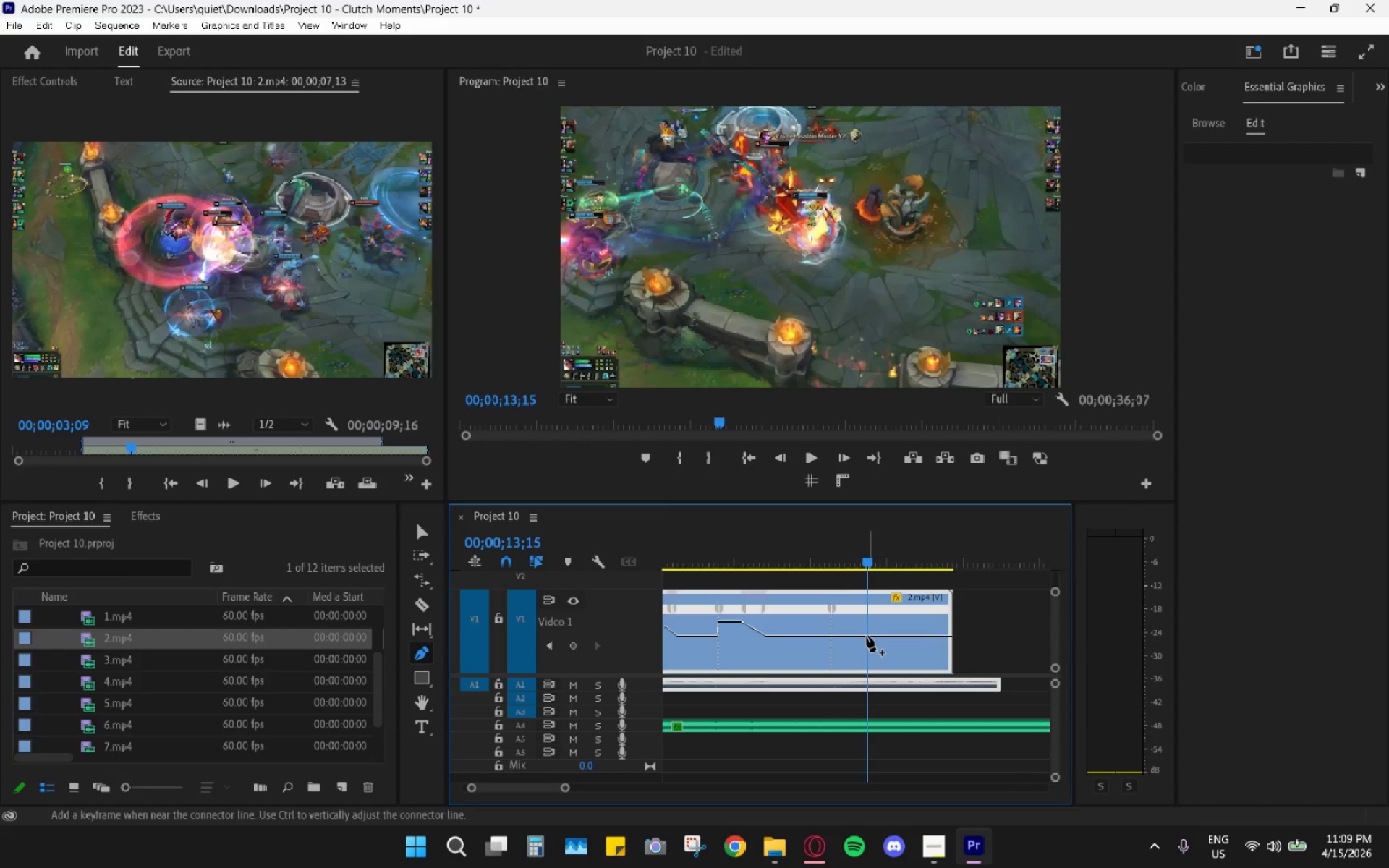 
left_click([867, 636])
 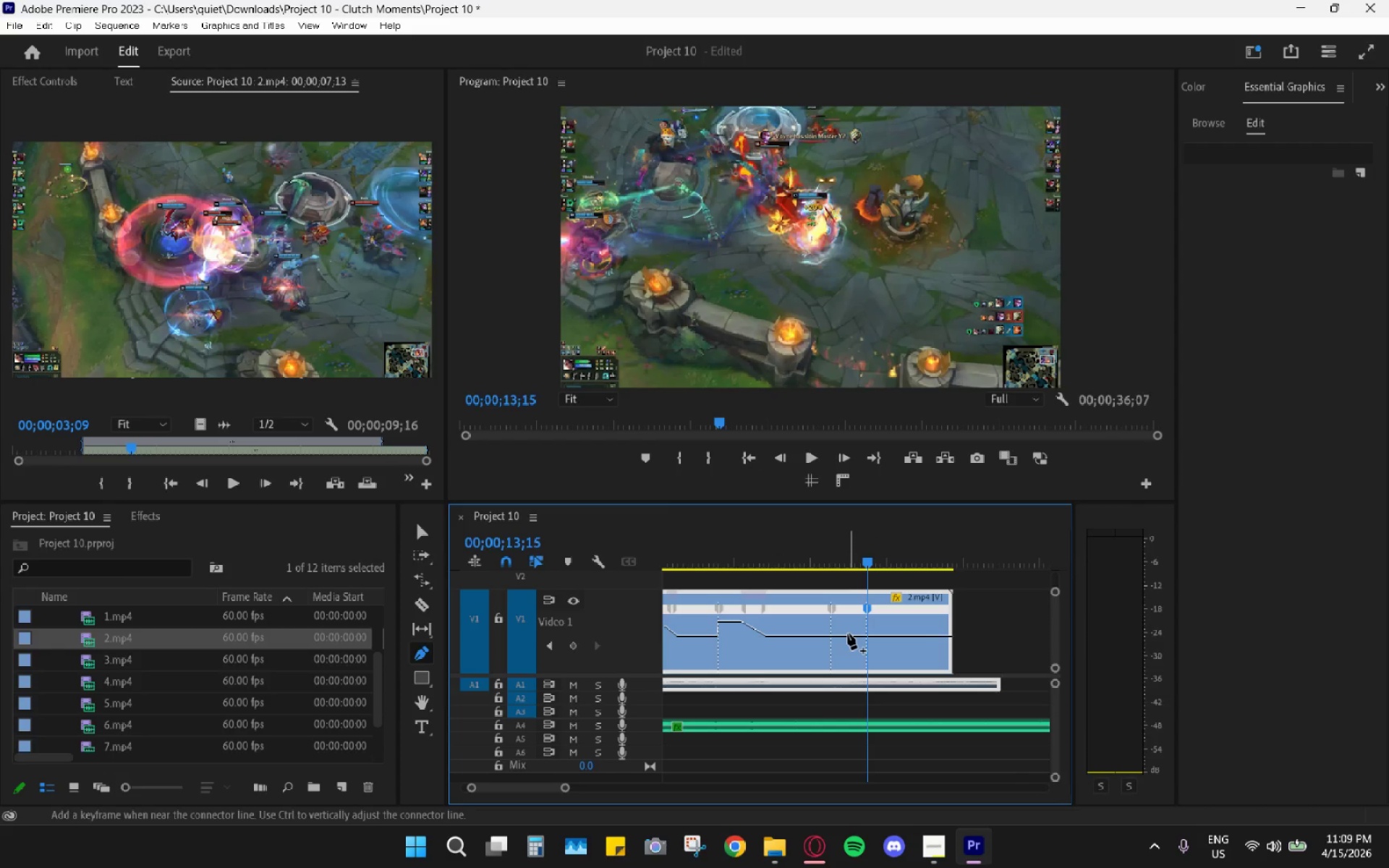 
key(V)
 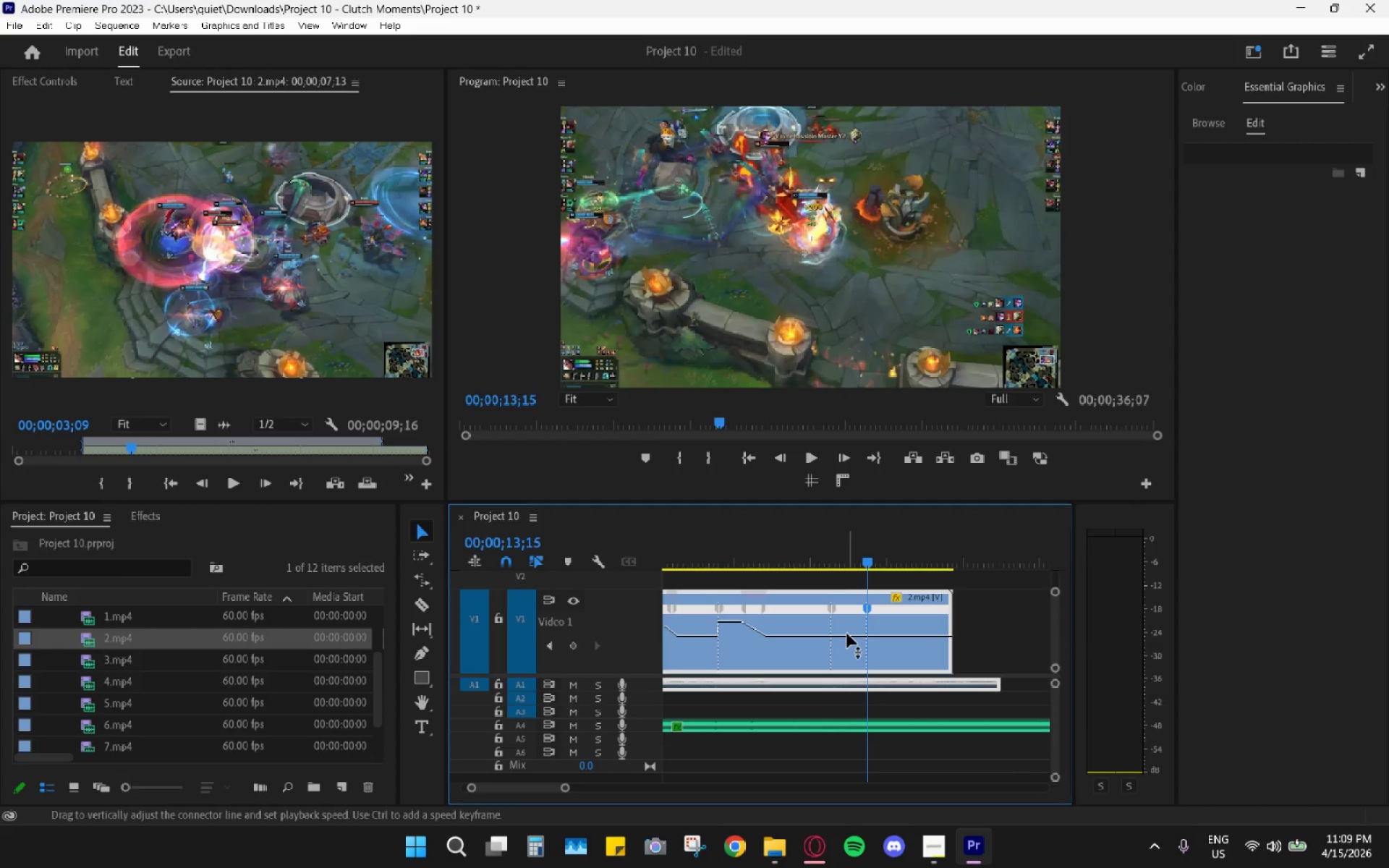 
left_click_drag(start_coordinate=[849, 634], to_coordinate=[849, 582])
 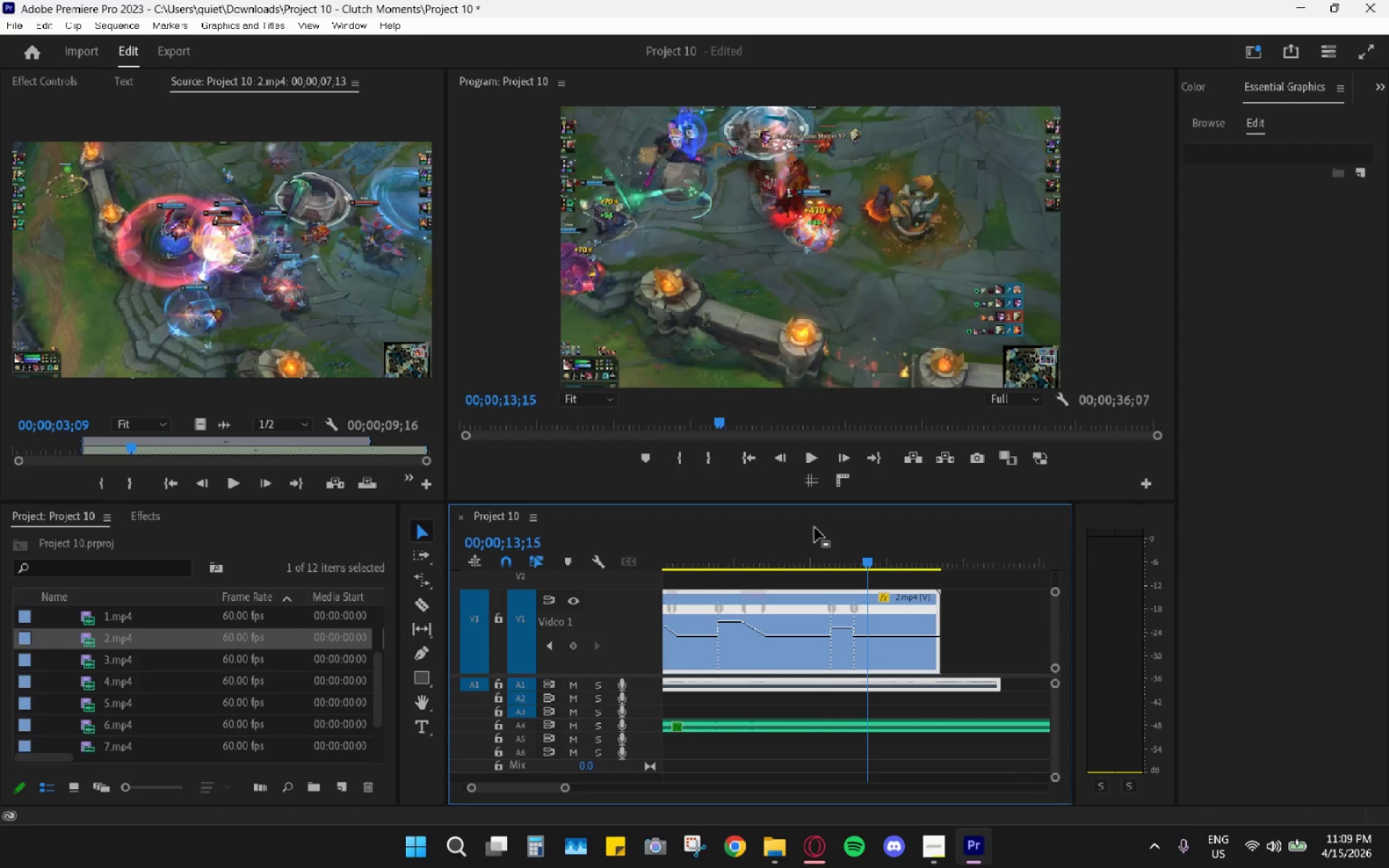 
left_click([815, 527])
 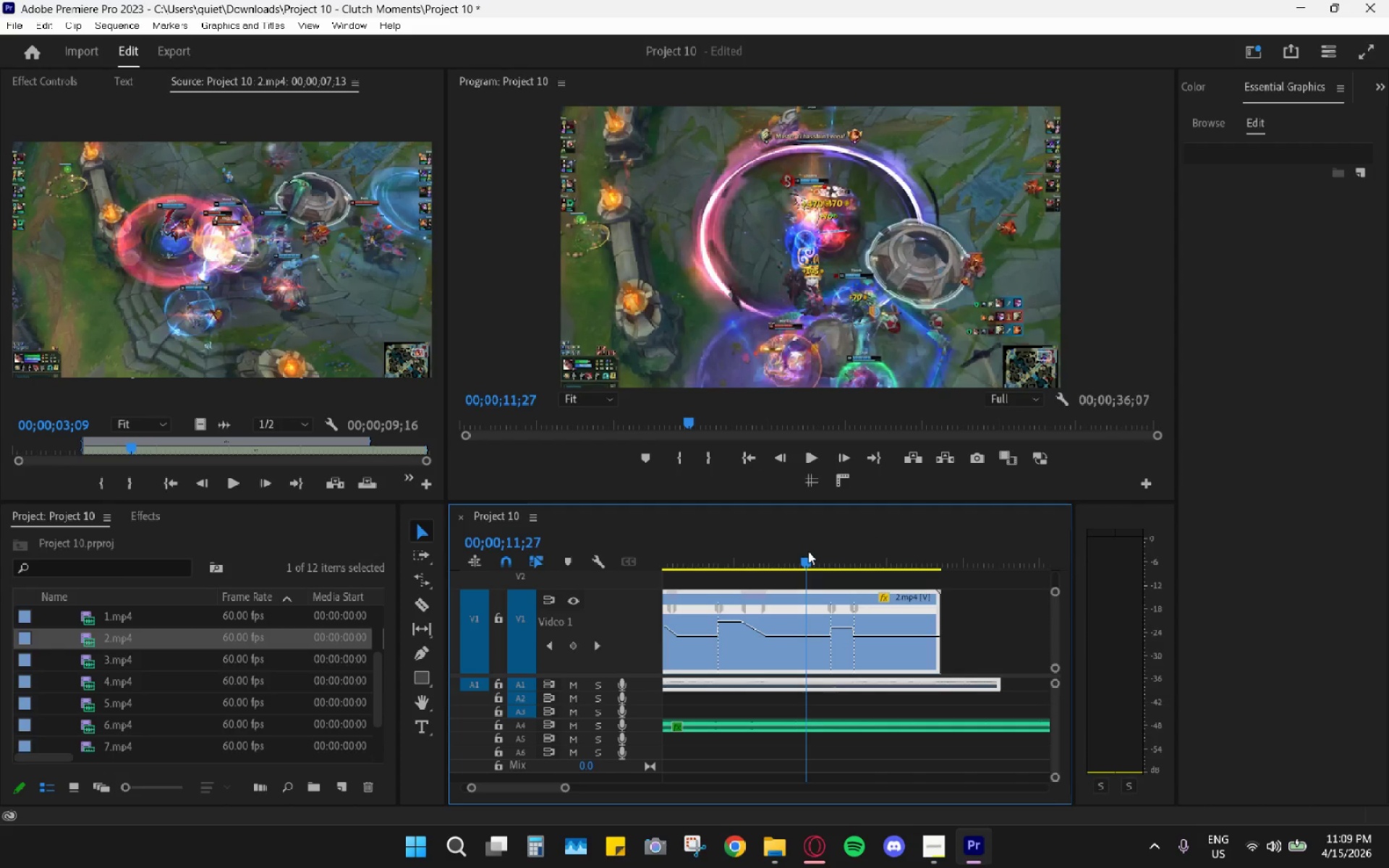 
key(Space)
 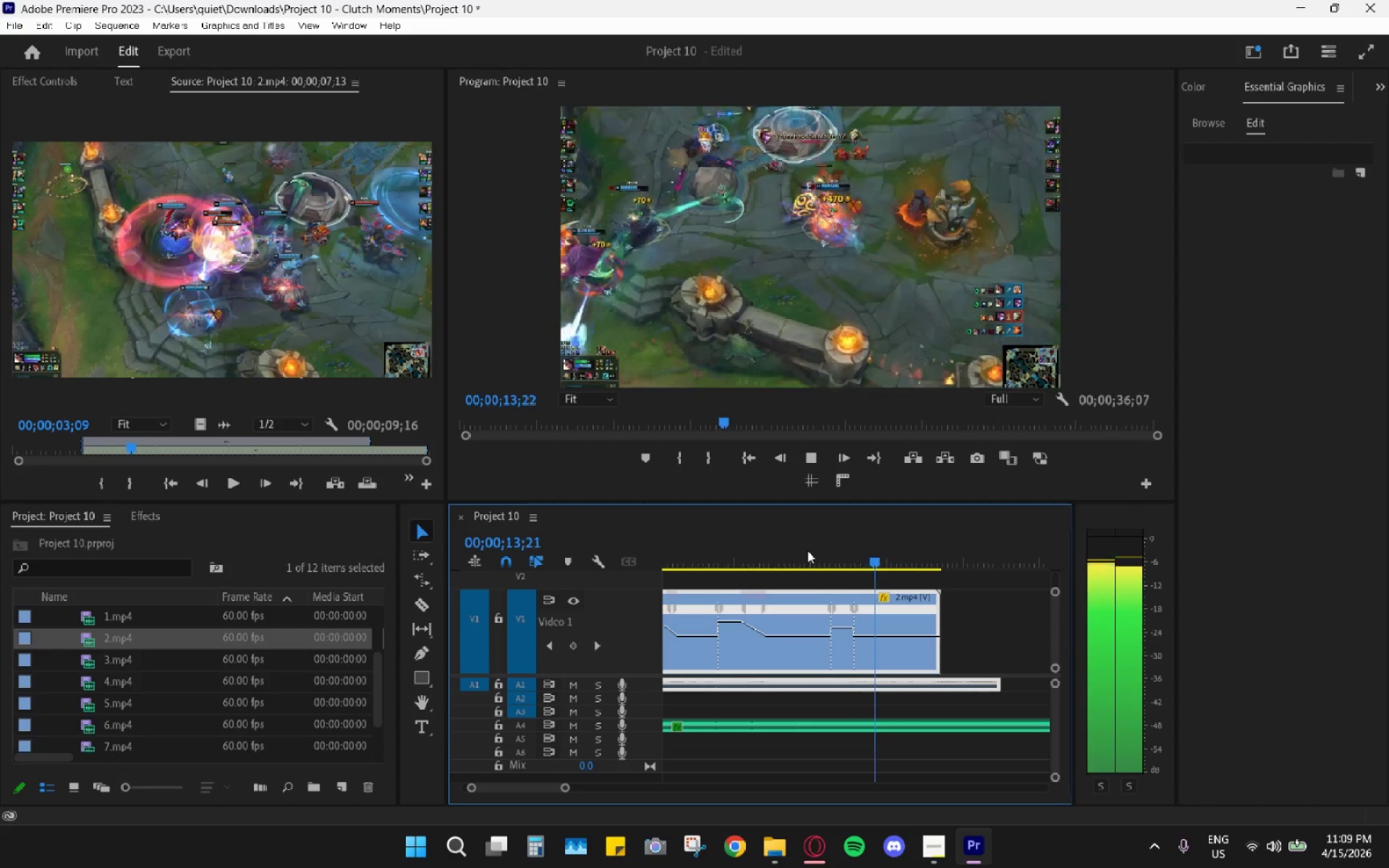 
left_click([797, 546])
 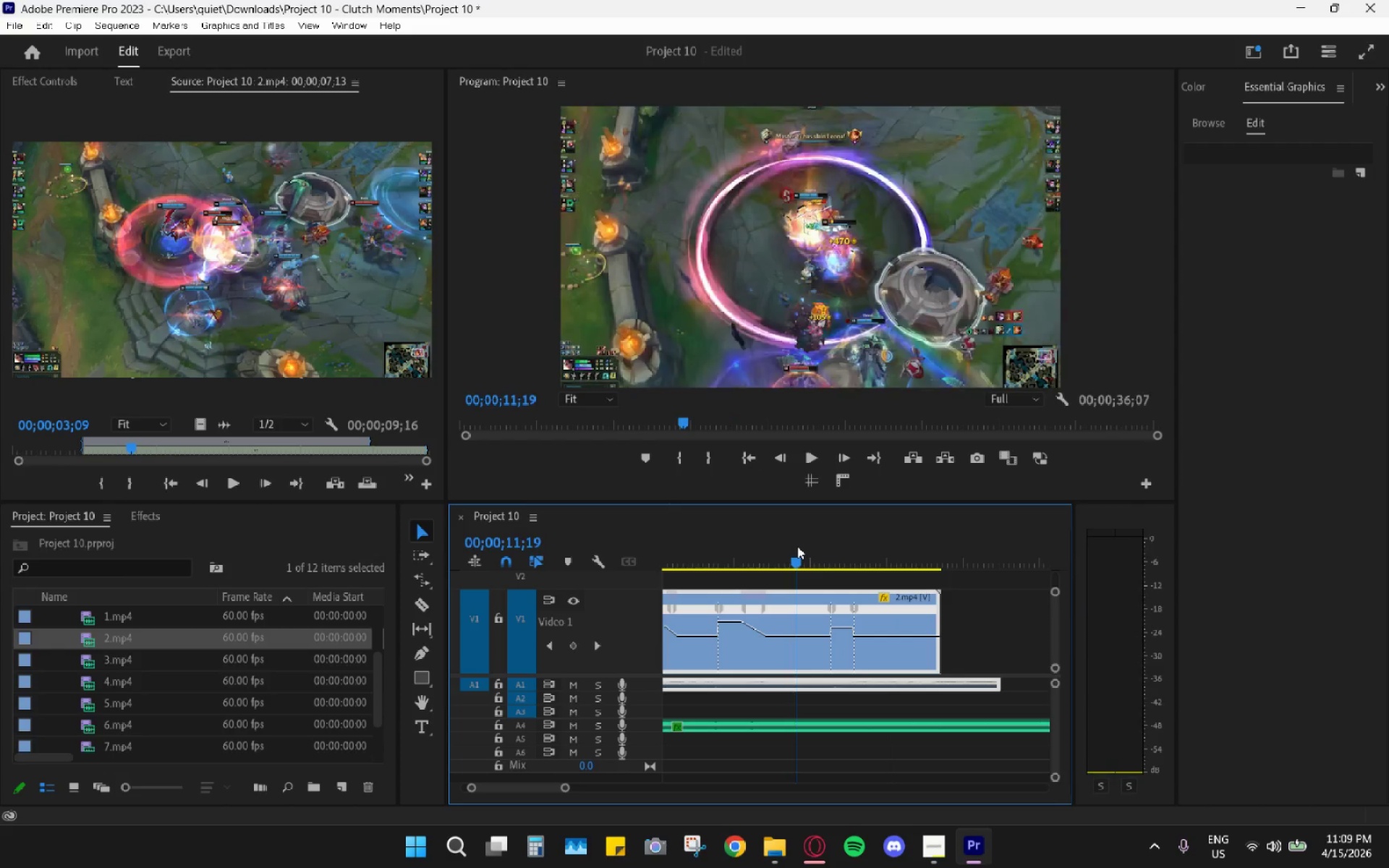 
key(Space)
 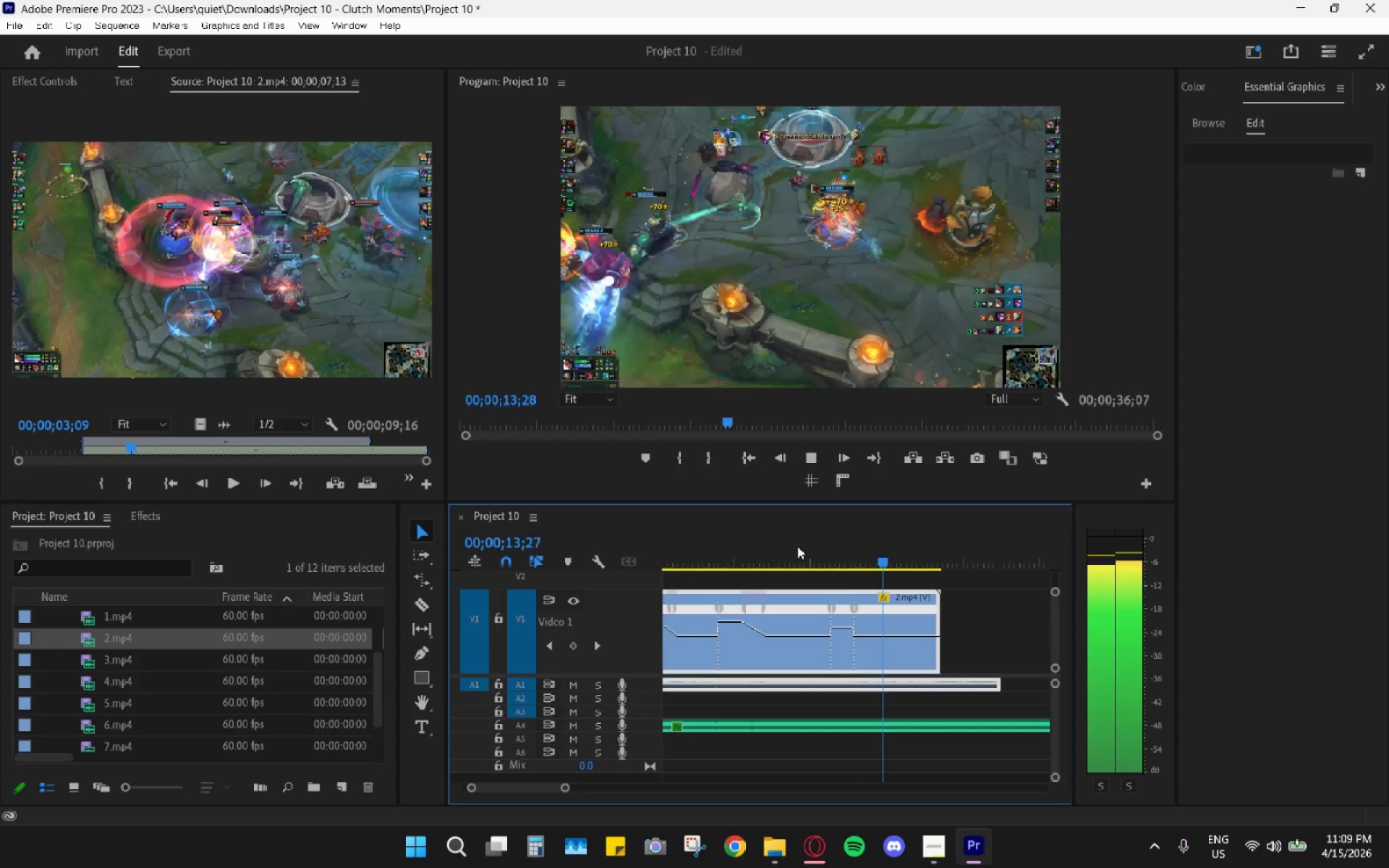 
key(Space)
 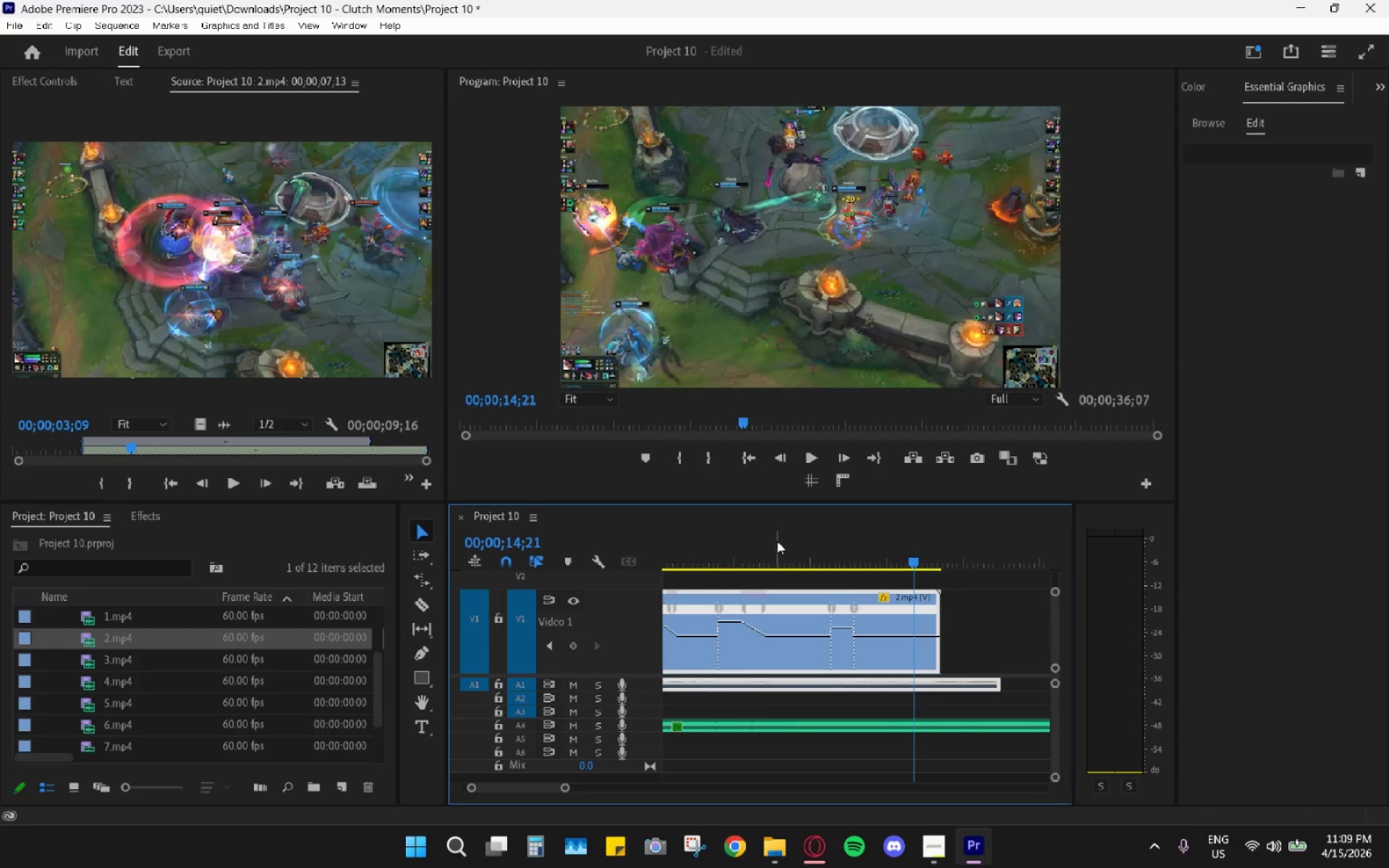 
left_click_drag(start_coordinate=[747, 550], to_coordinate=[729, 556])
 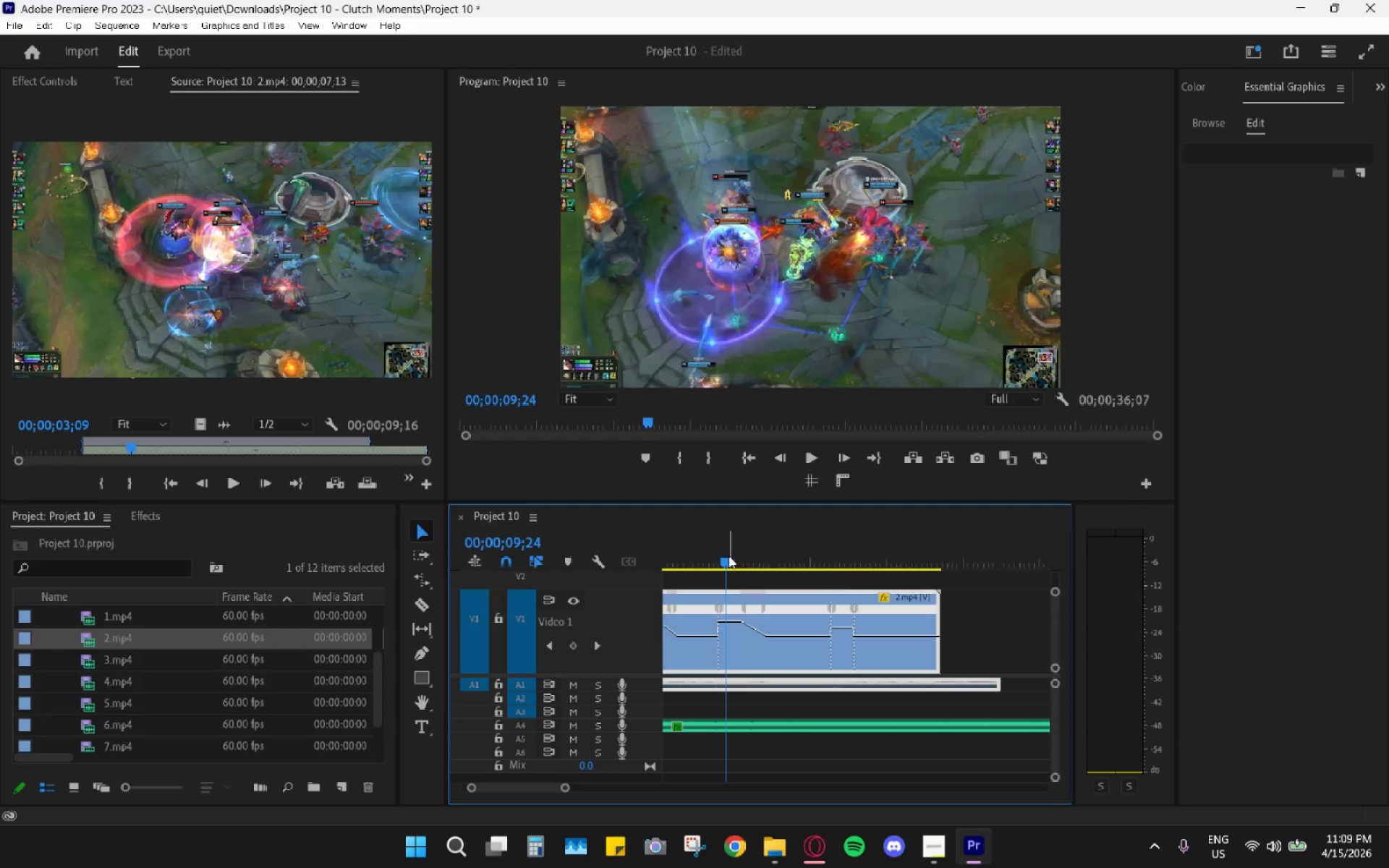 
key(Space)
 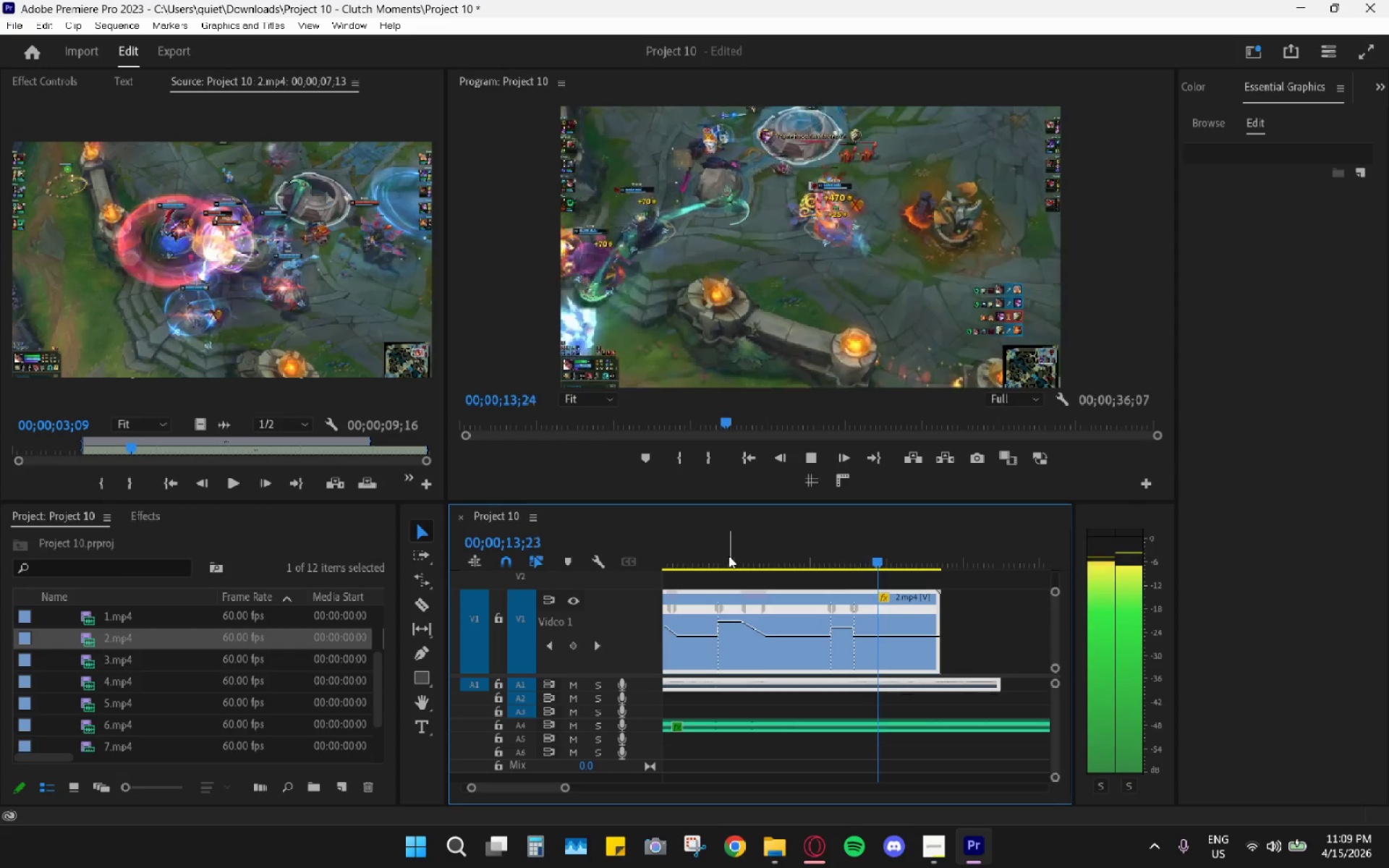 
wait(5.69)
 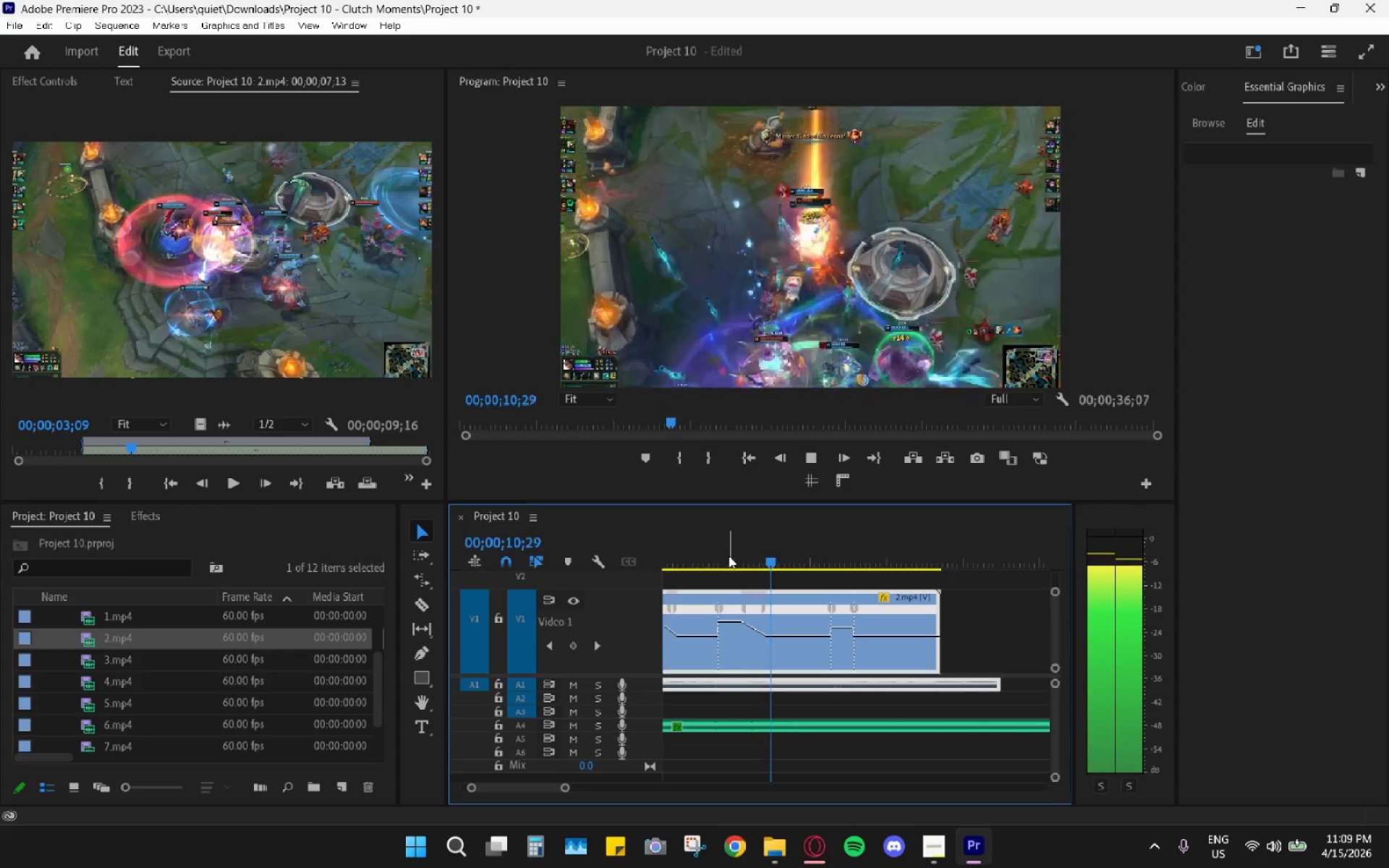 
key(Space)
 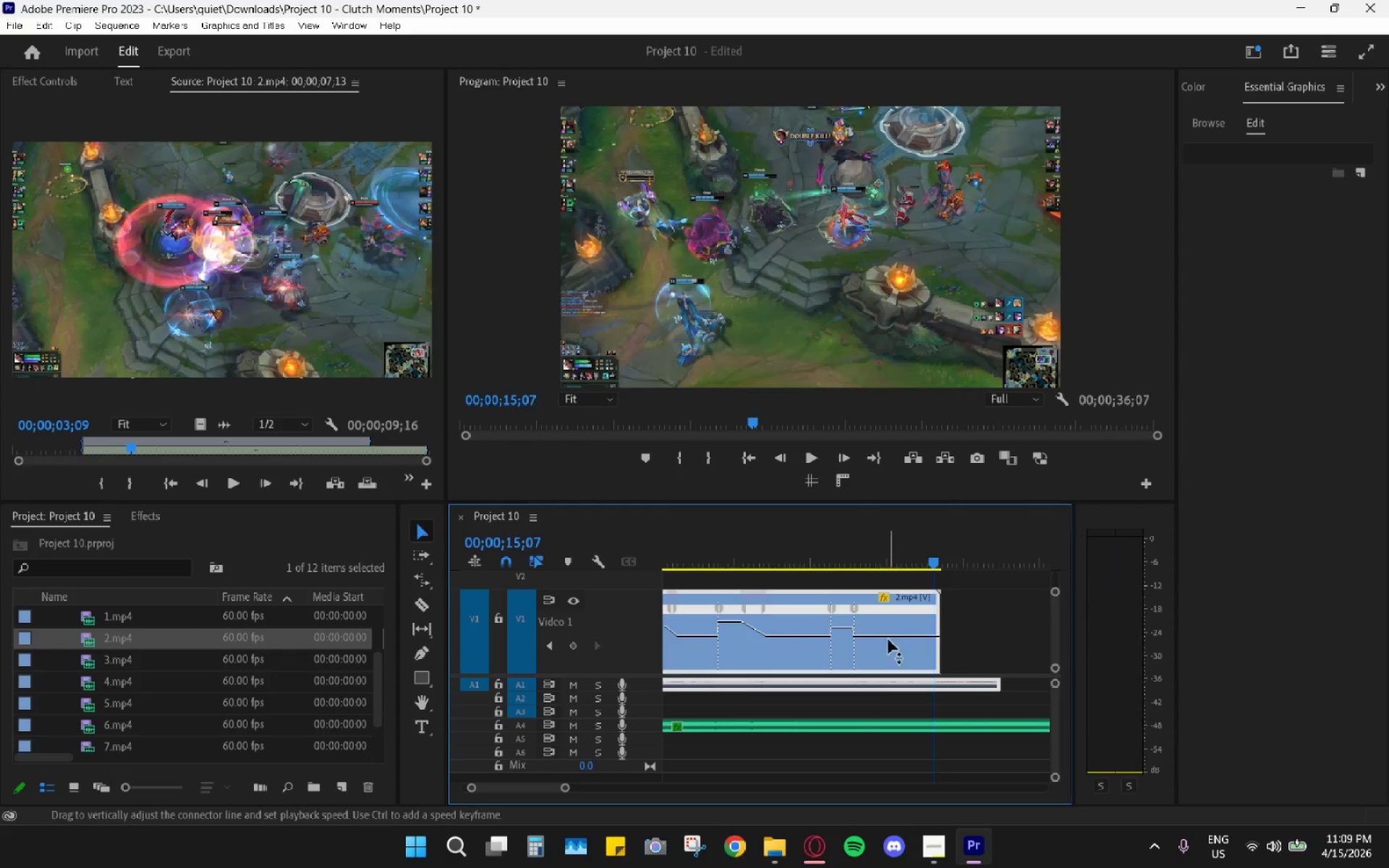 
hold_key(key=AltLeft, duration=0.44)
scroll: coordinate [889, 641], scroll_direction: down, amount: 4.0
 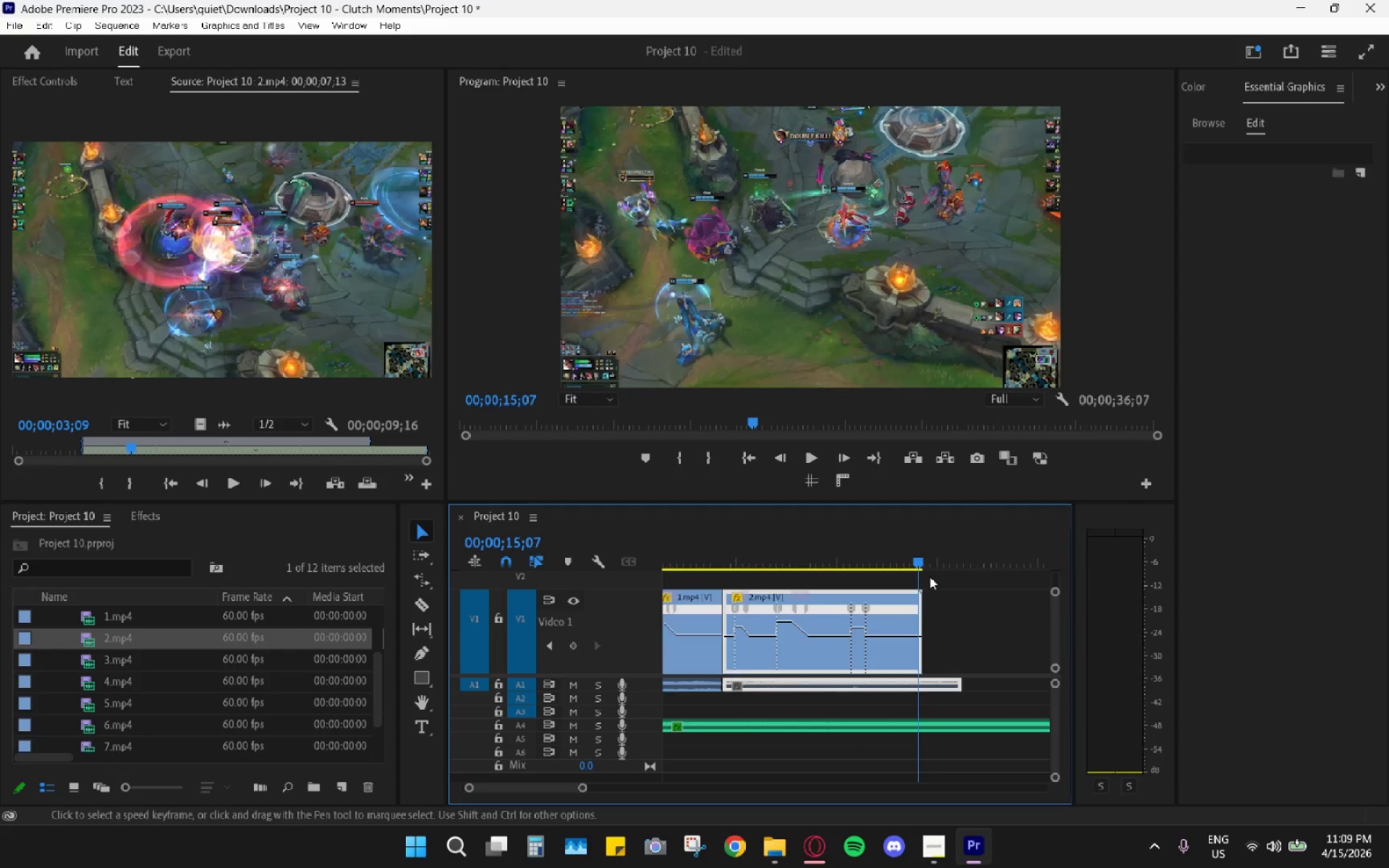 
key(Space)
 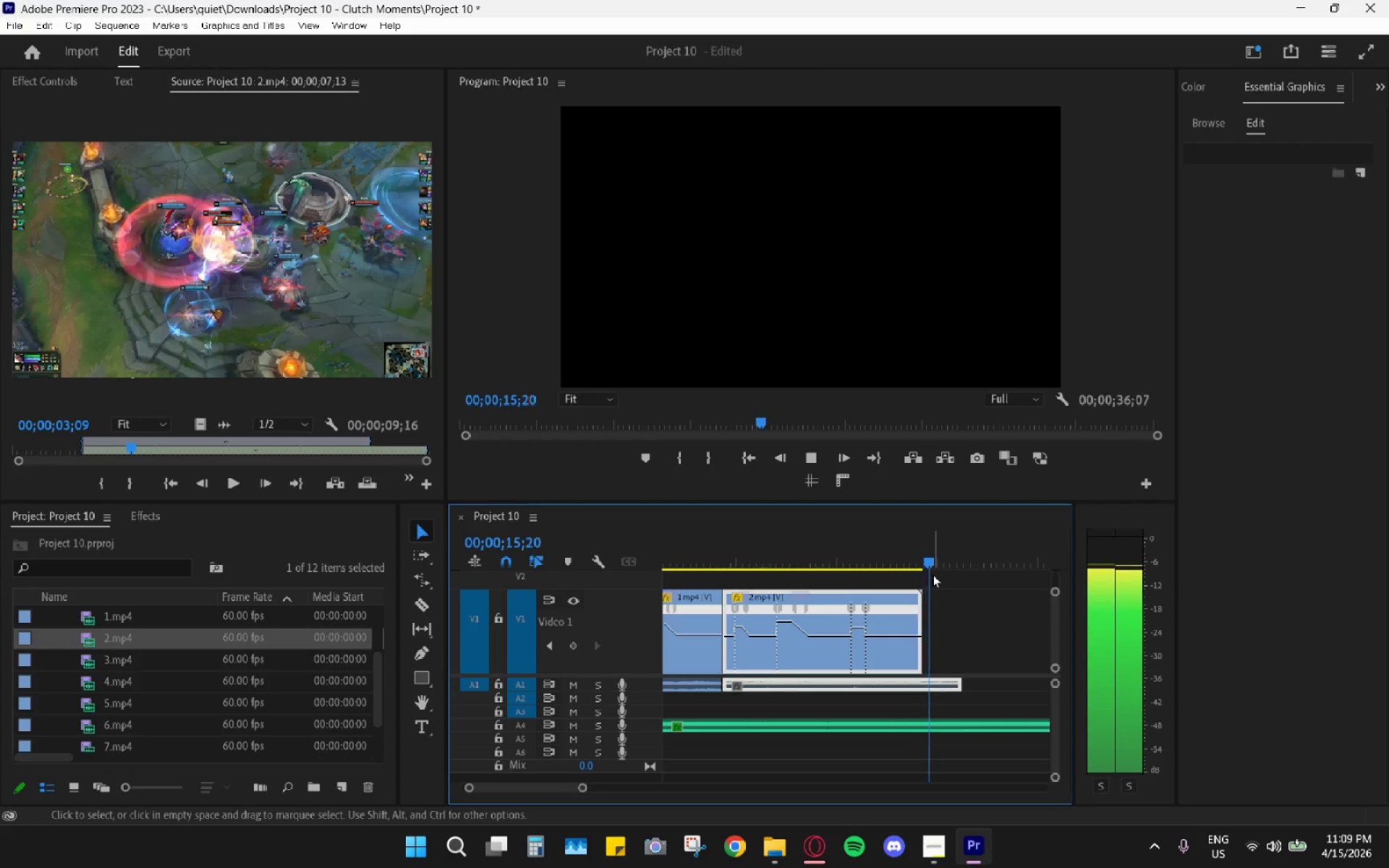 
key(Space)
 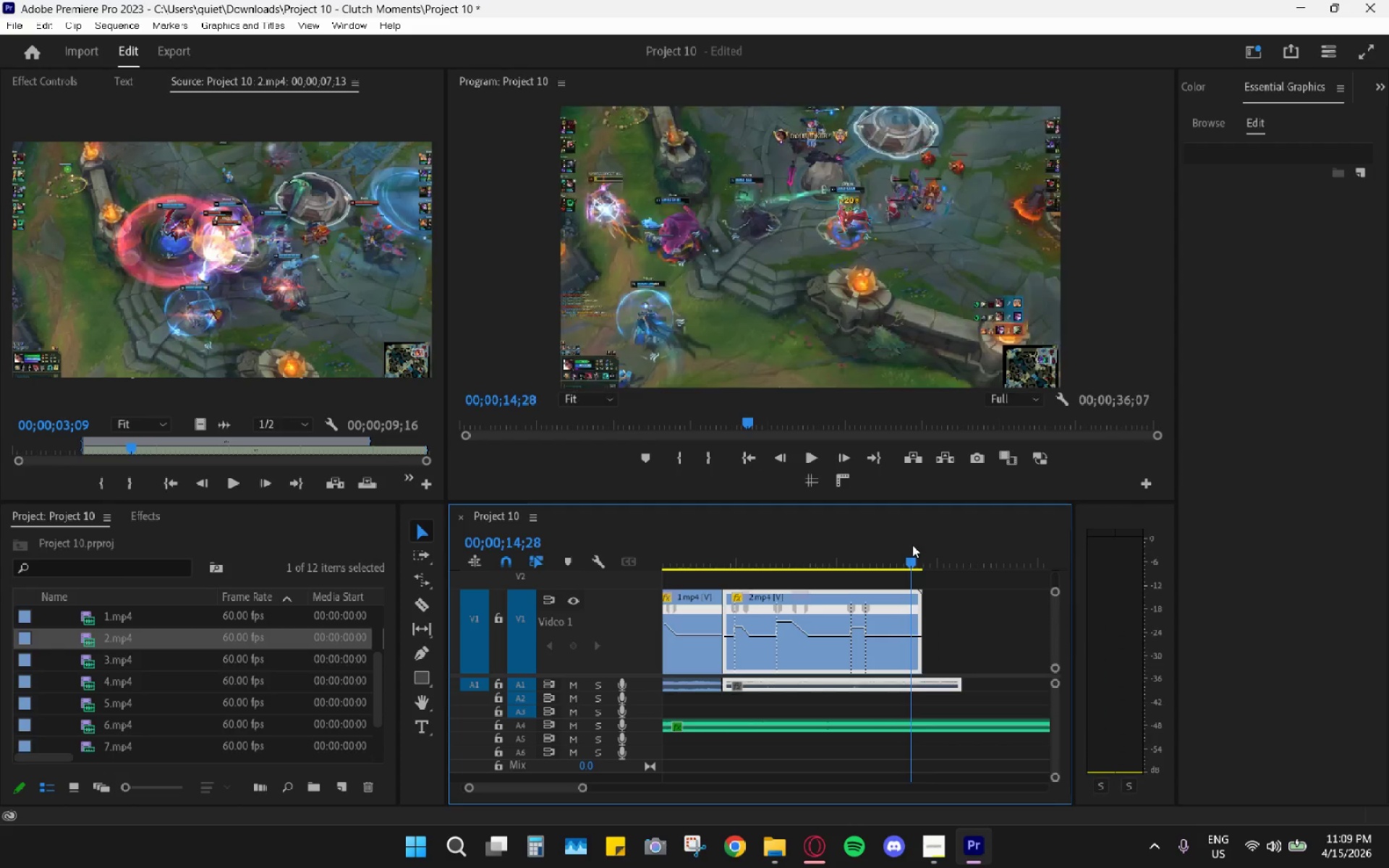 
key(C)
 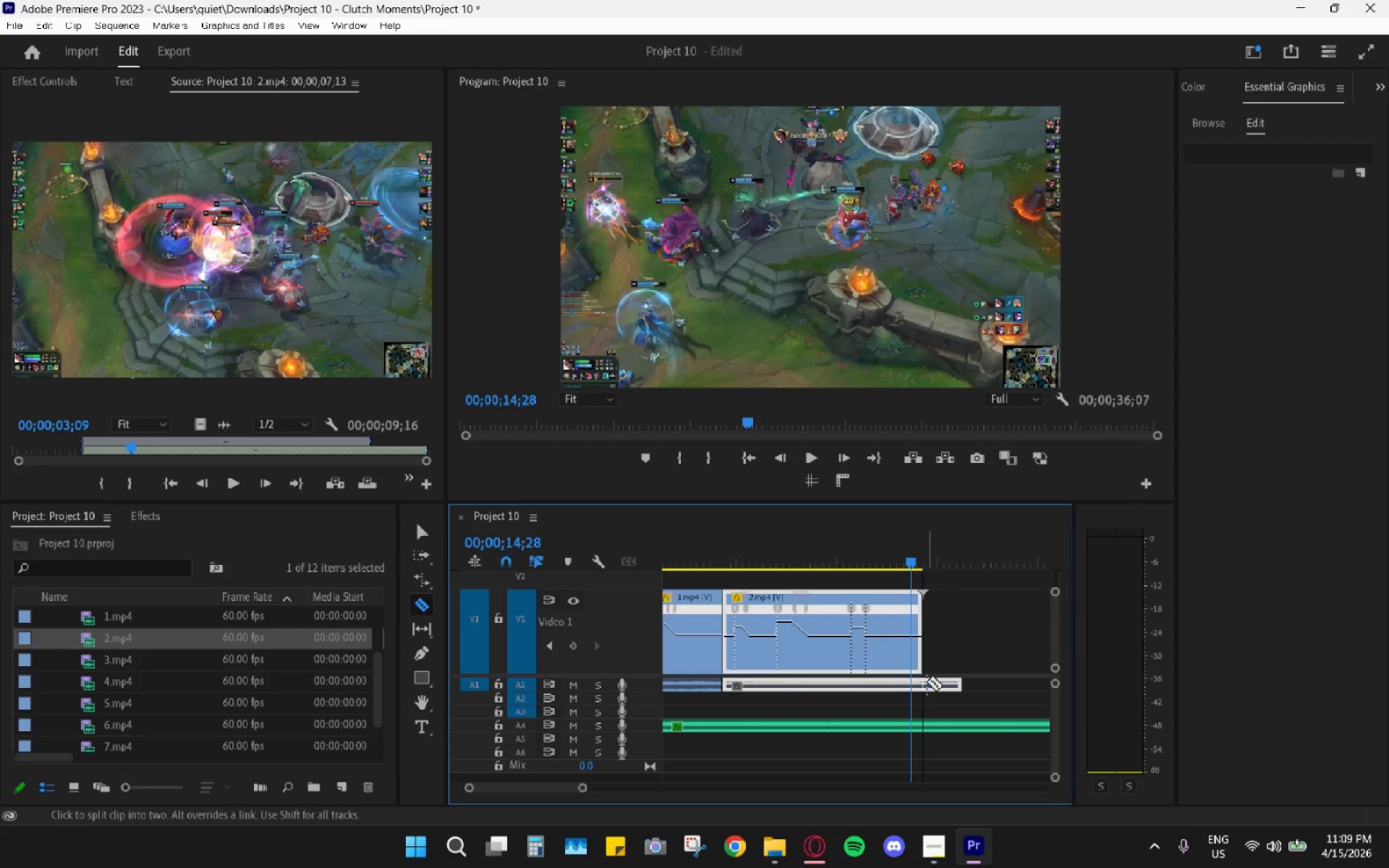 
left_click([926, 681])
 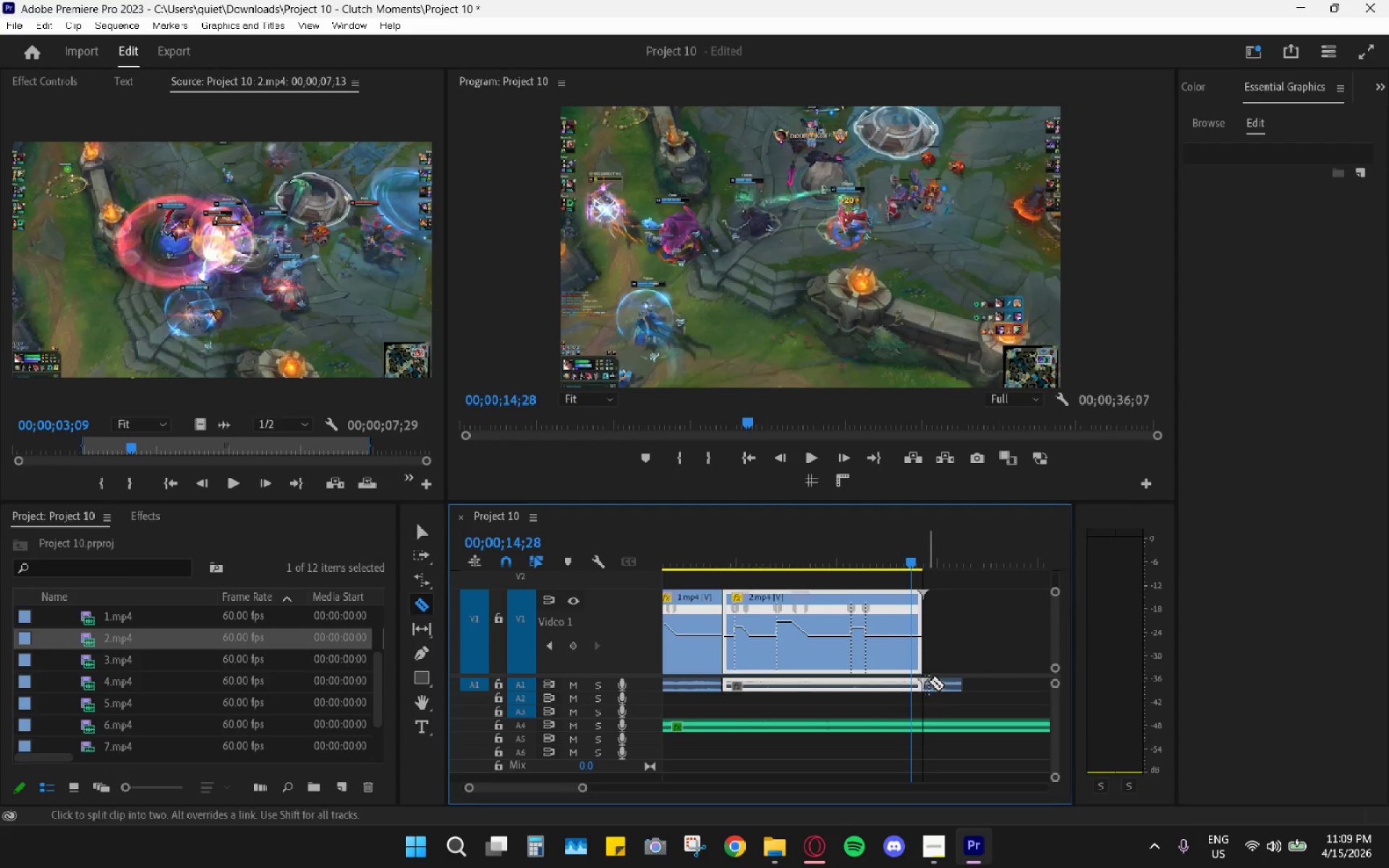 
key(V)
 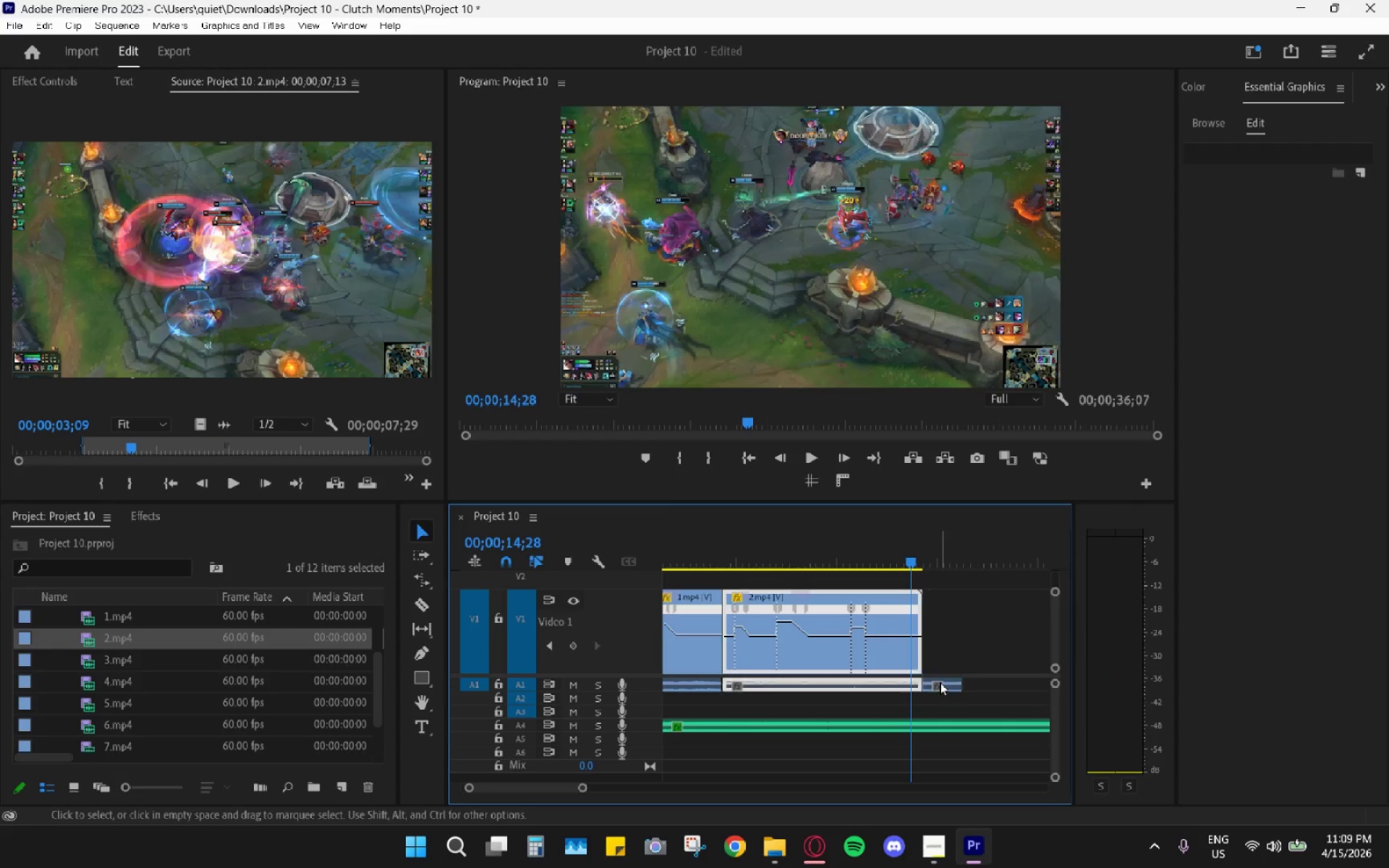 
double_click([940, 682])
 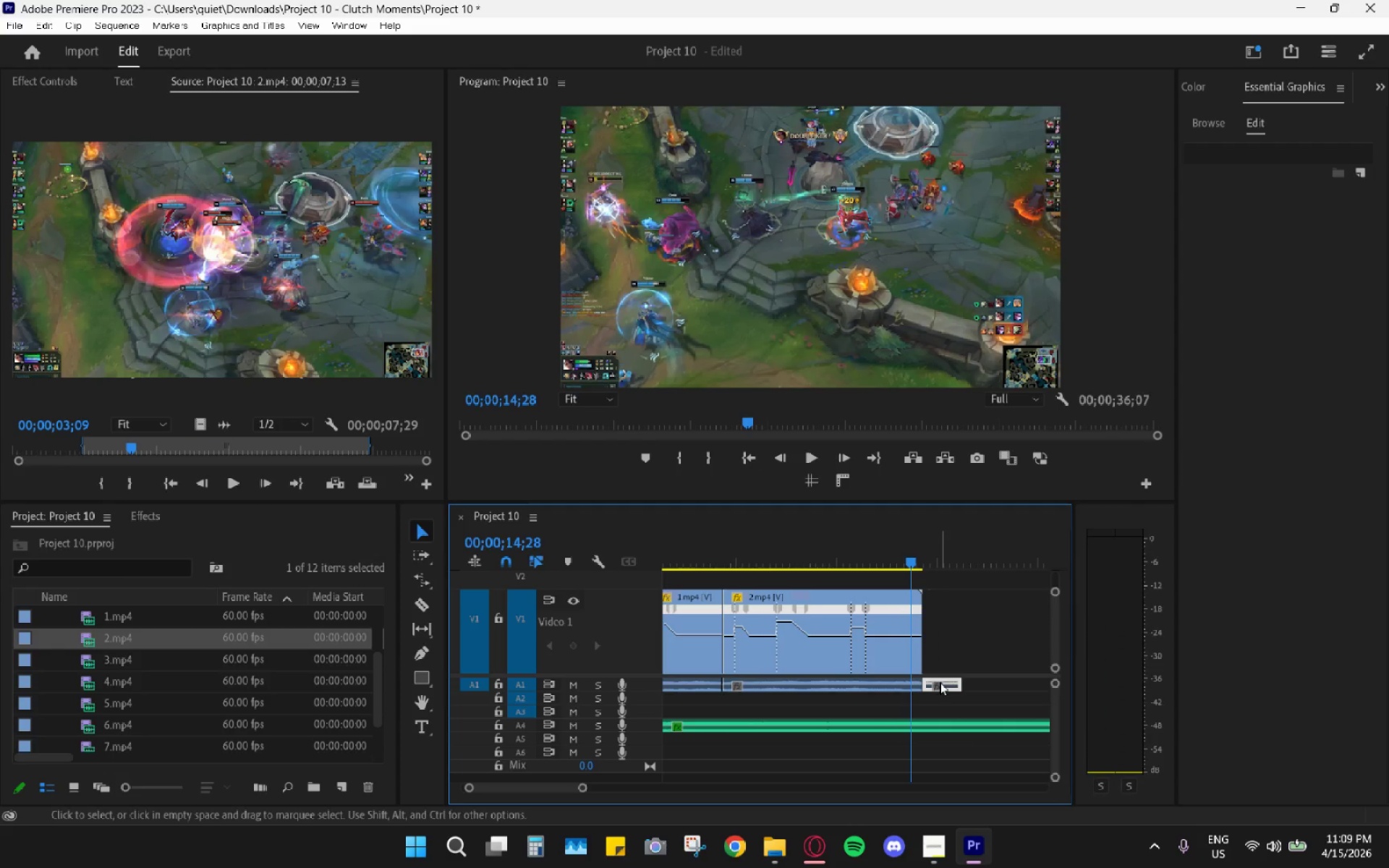 
key(H)
 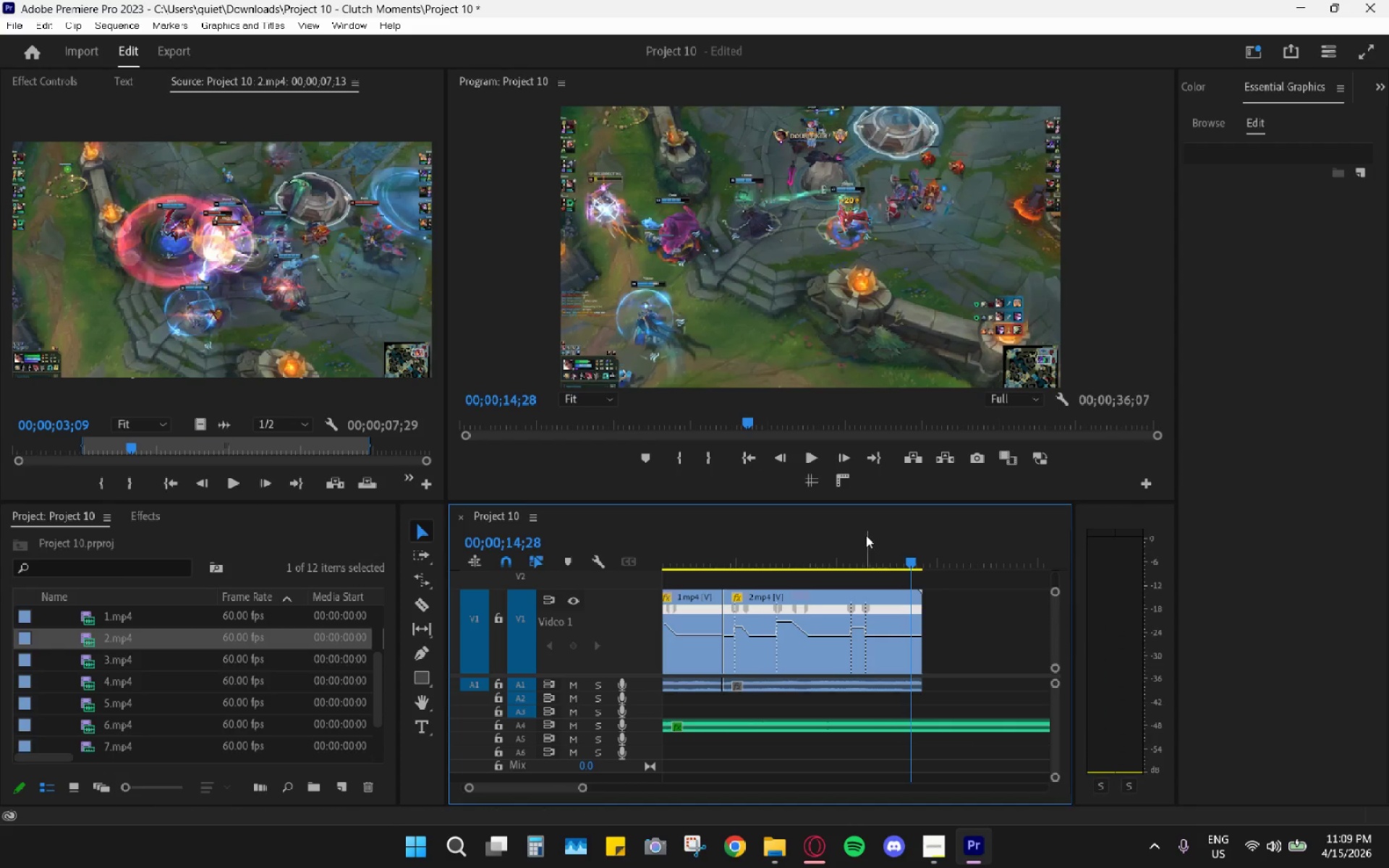 
left_click([865, 533])
 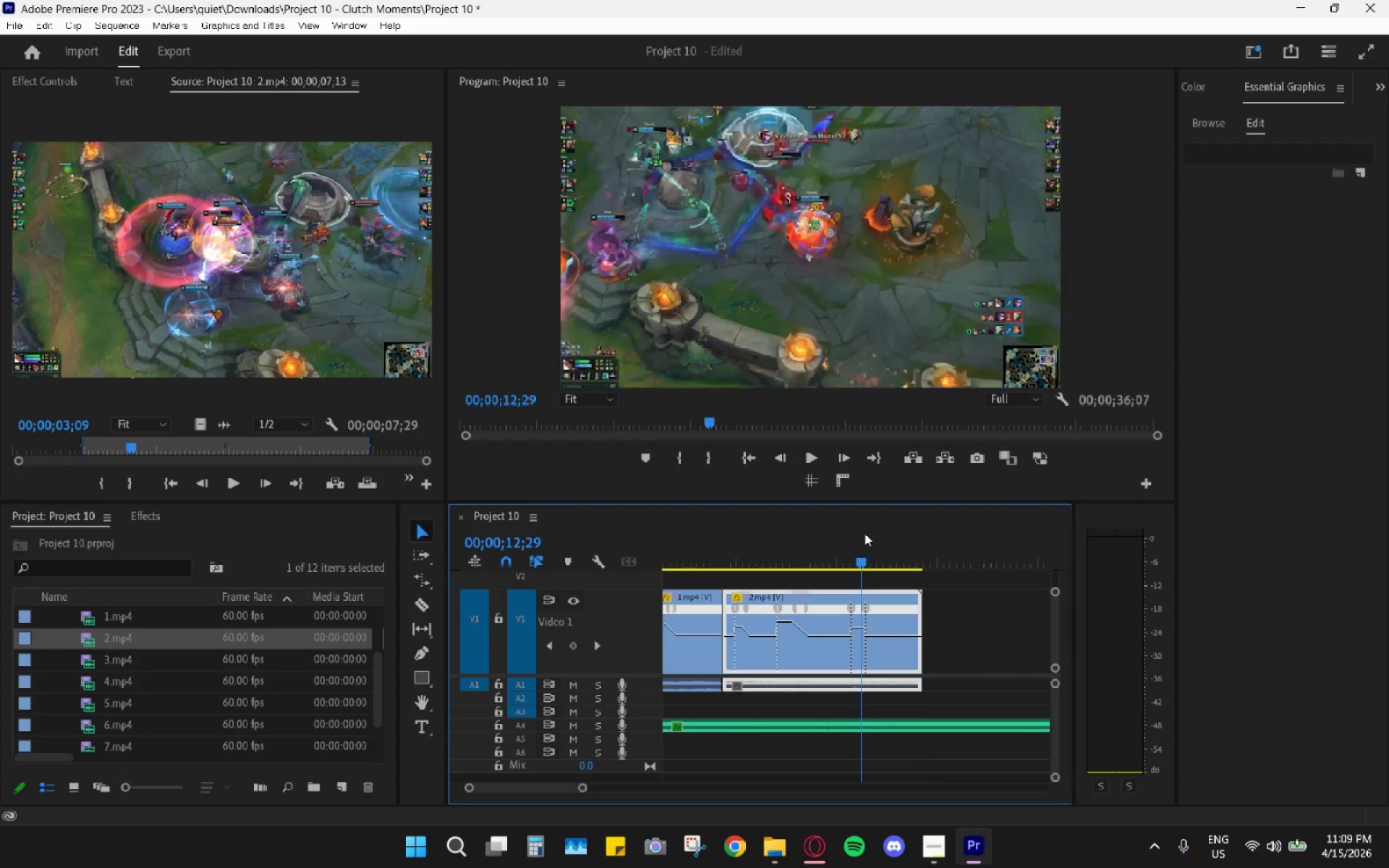 
key(Space)
 